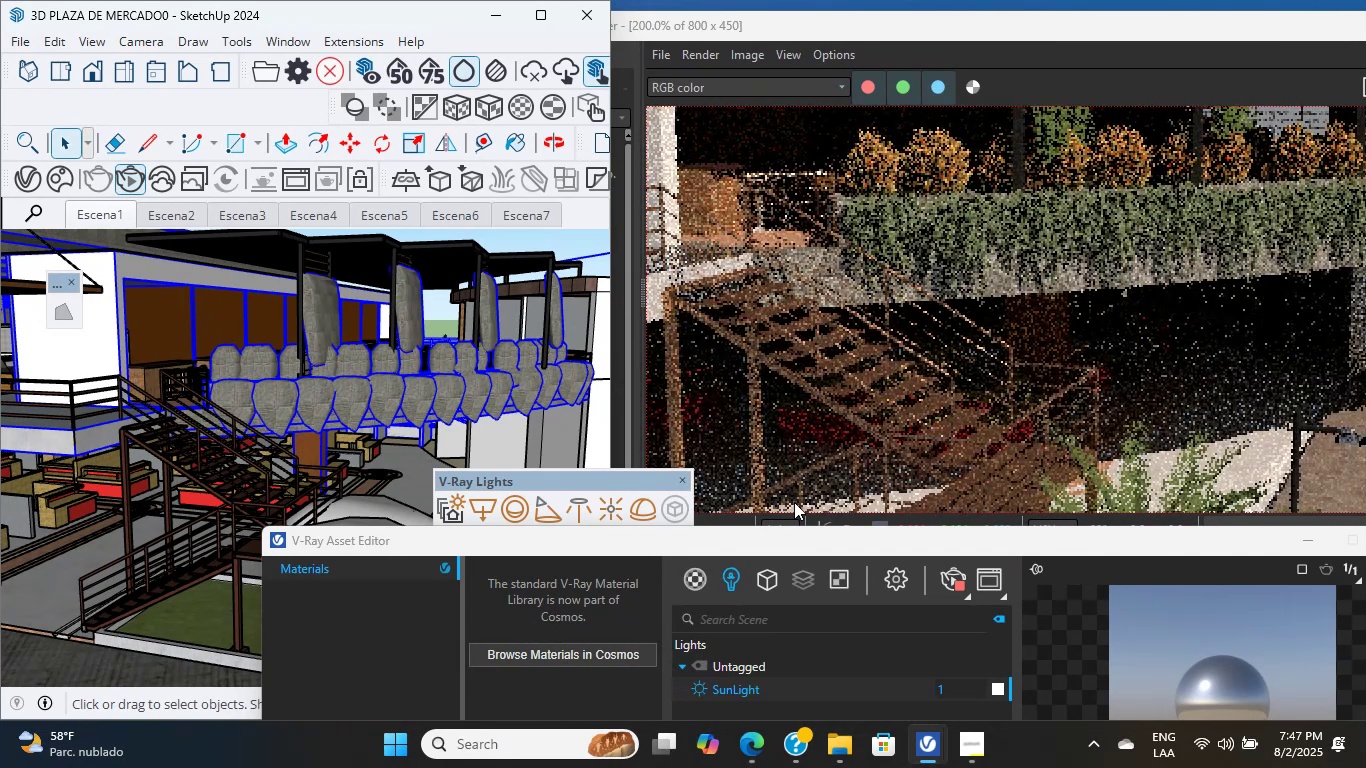 
wait(11.73)
 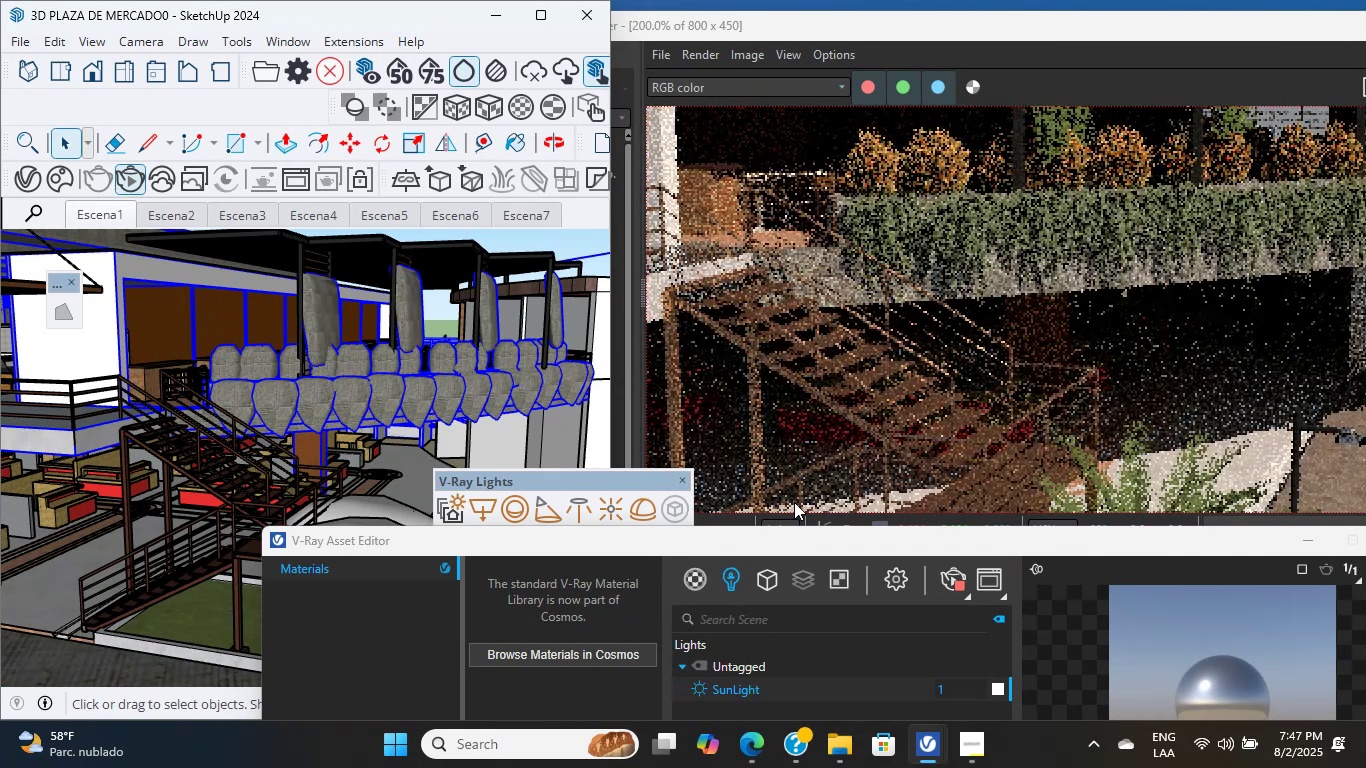 
left_click_drag(start_coordinate=[877, 543], to_coordinate=[731, 379])
 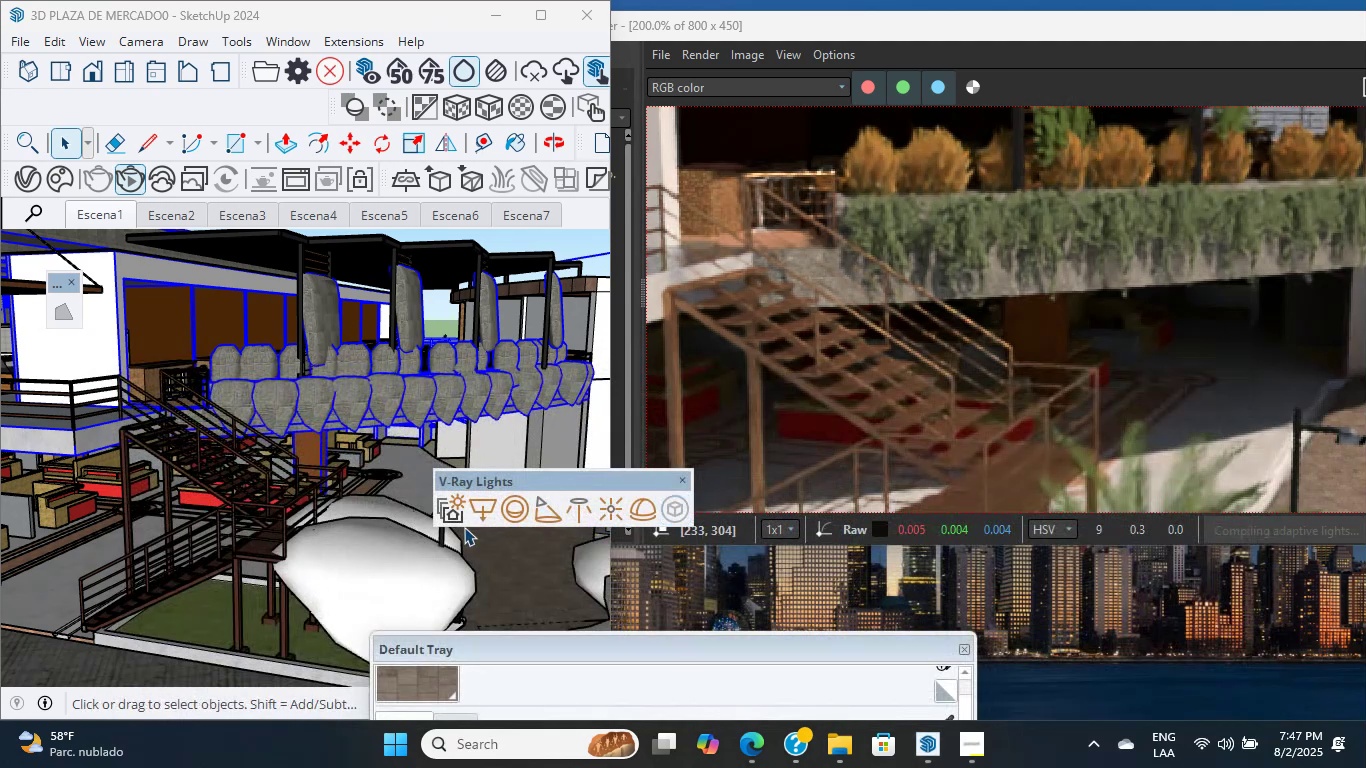 
left_click_drag(start_coordinate=[447, 504], to_coordinate=[452, 503])
 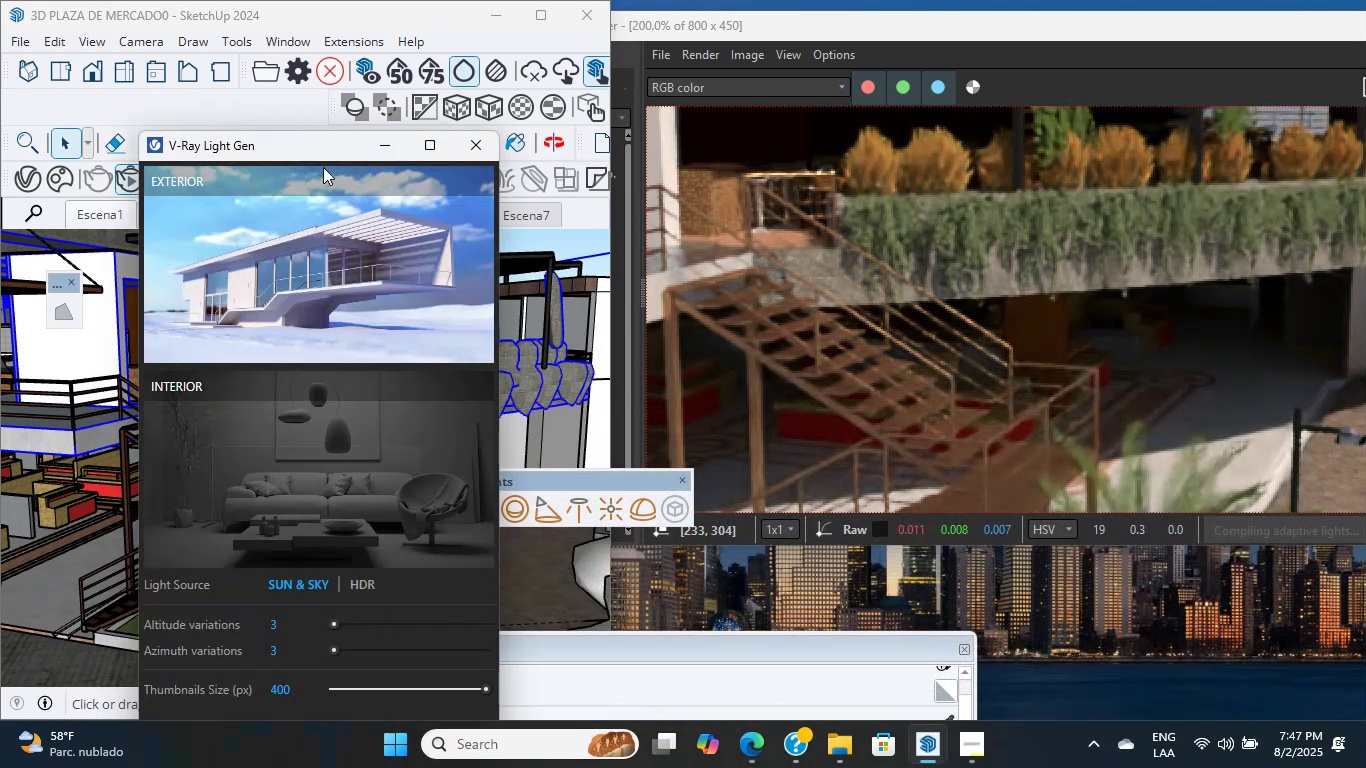 
scroll: coordinate [249, 505], scroll_direction: down, amount: 2.0
 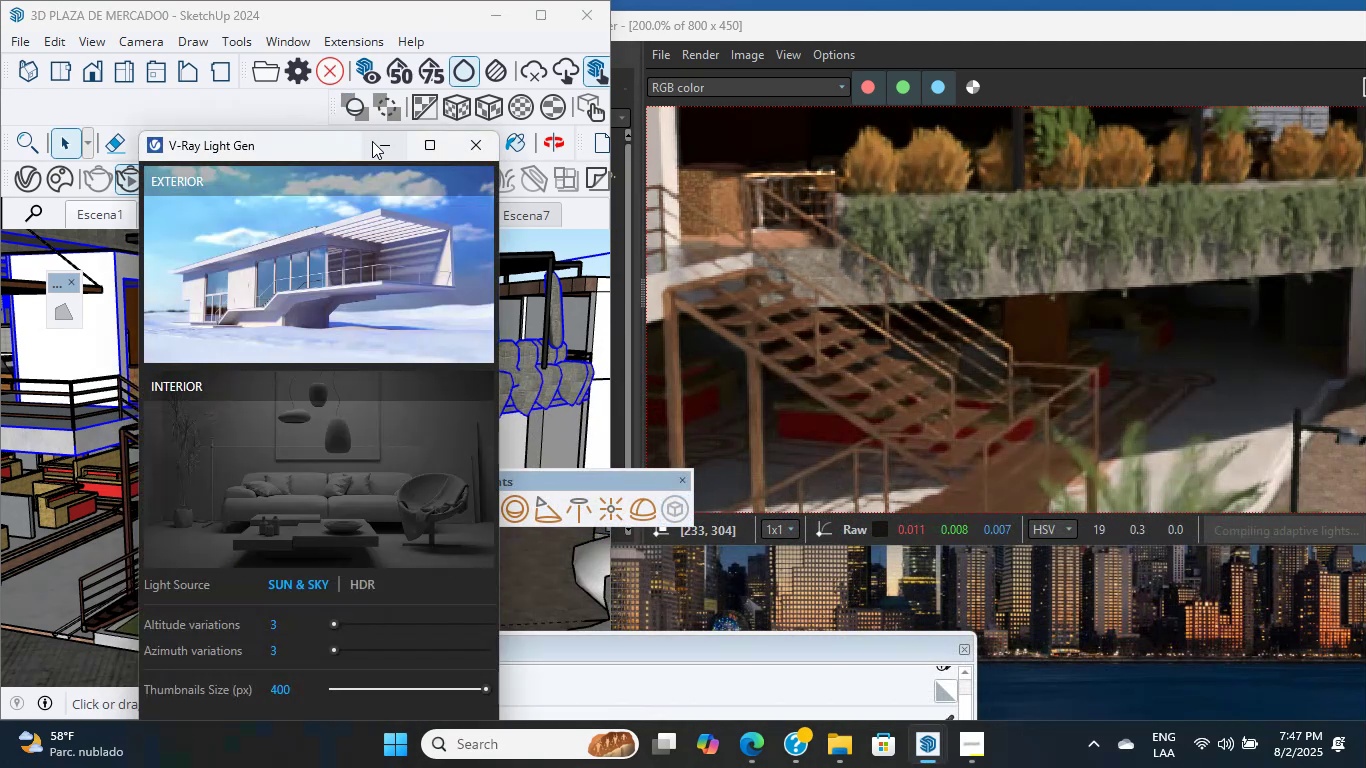 
left_click_drag(start_coordinate=[341, 145], to_coordinate=[373, 17])
 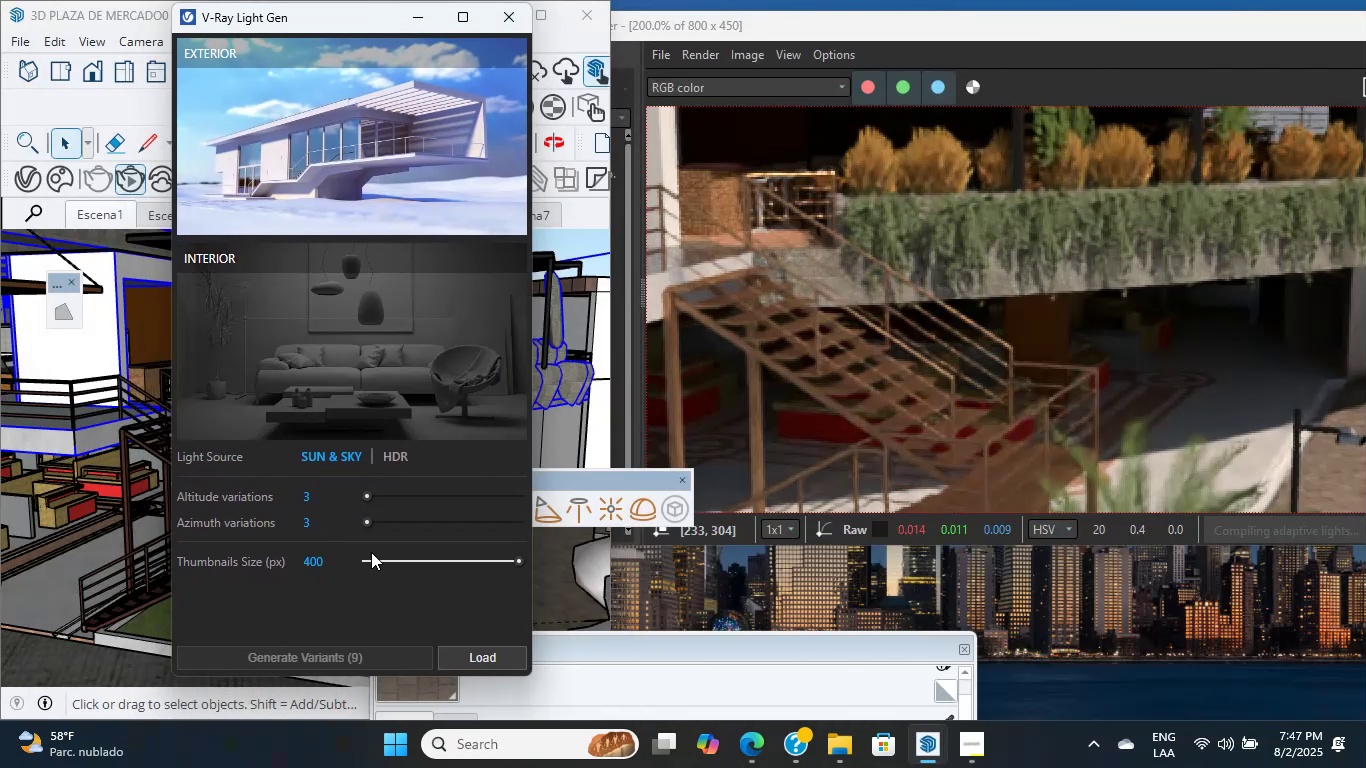 
left_click([394, 563])
 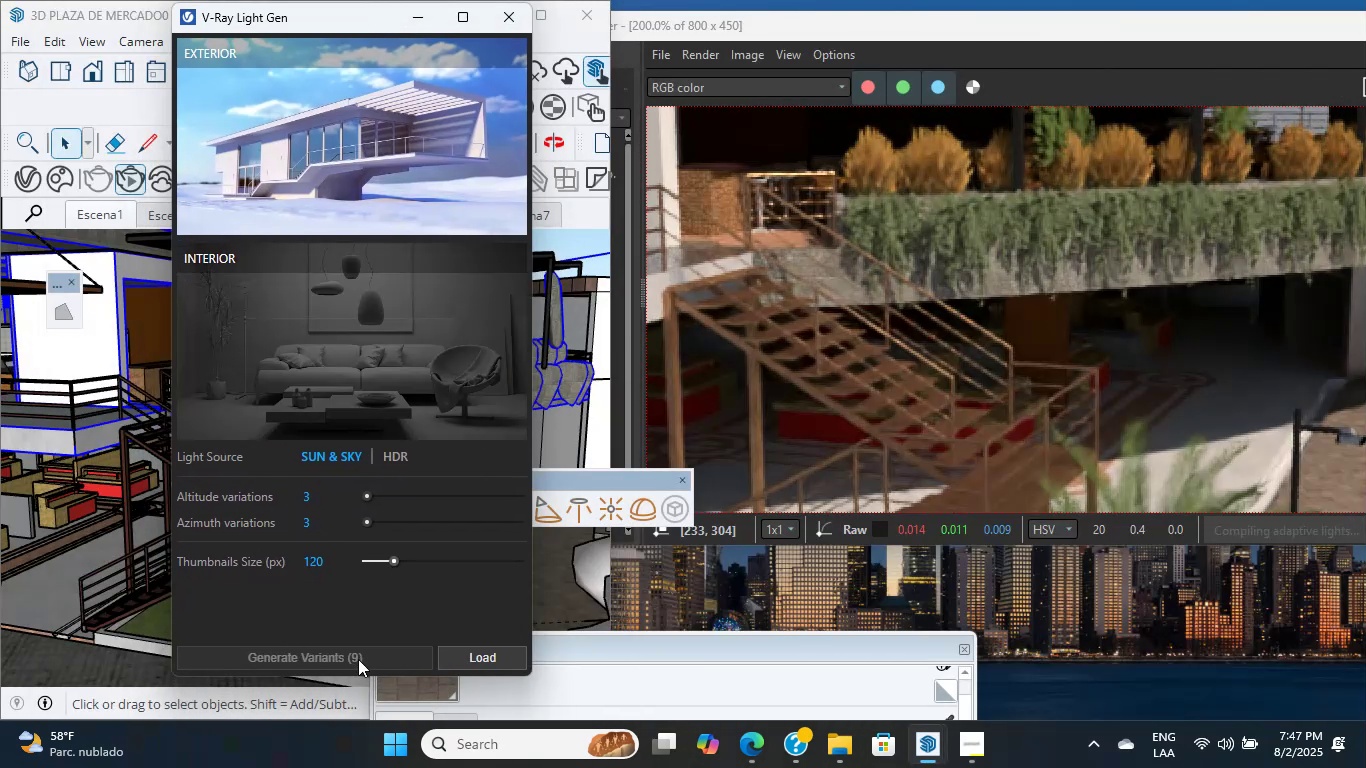 
left_click([358, 658])
 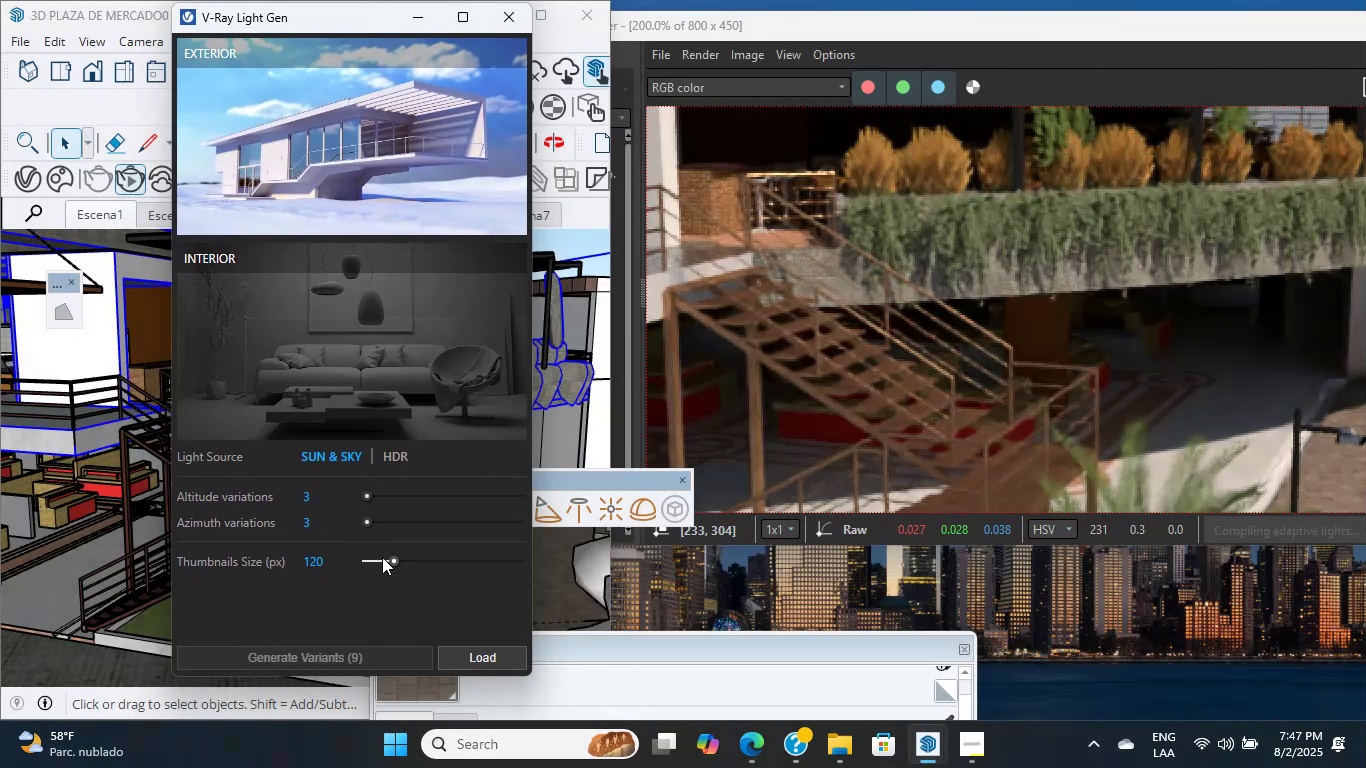 
left_click_drag(start_coordinate=[390, 557], to_coordinate=[452, 555])
 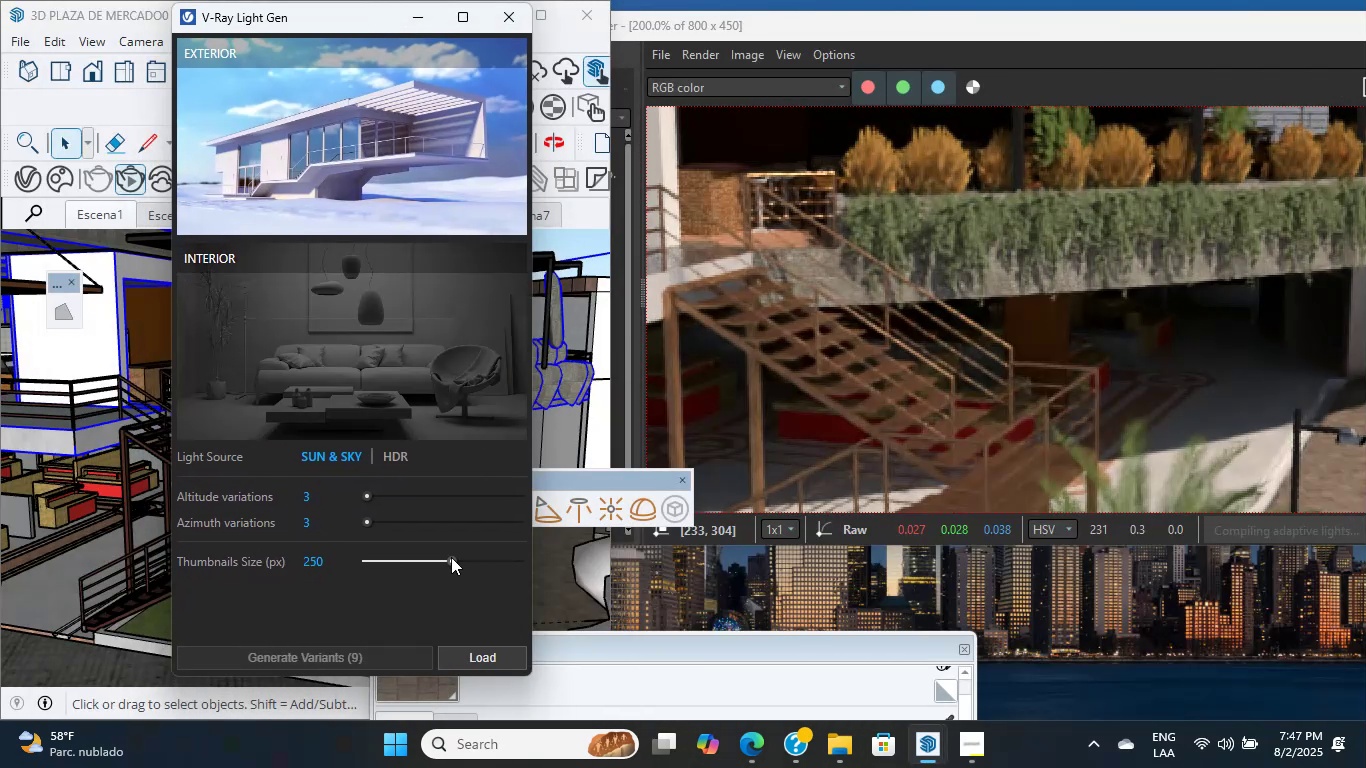 
left_click_drag(start_coordinate=[450, 560], to_coordinate=[540, 551])
 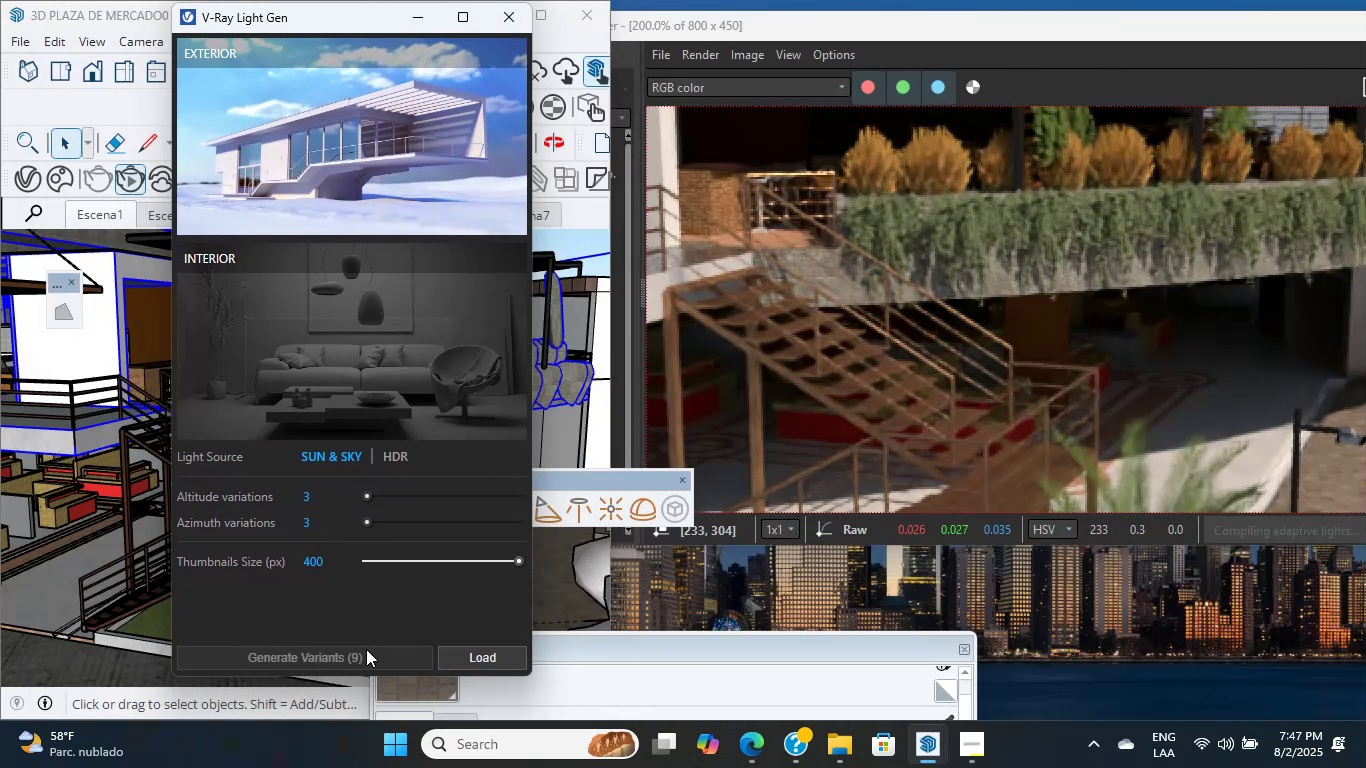 
double_click([363, 651])
 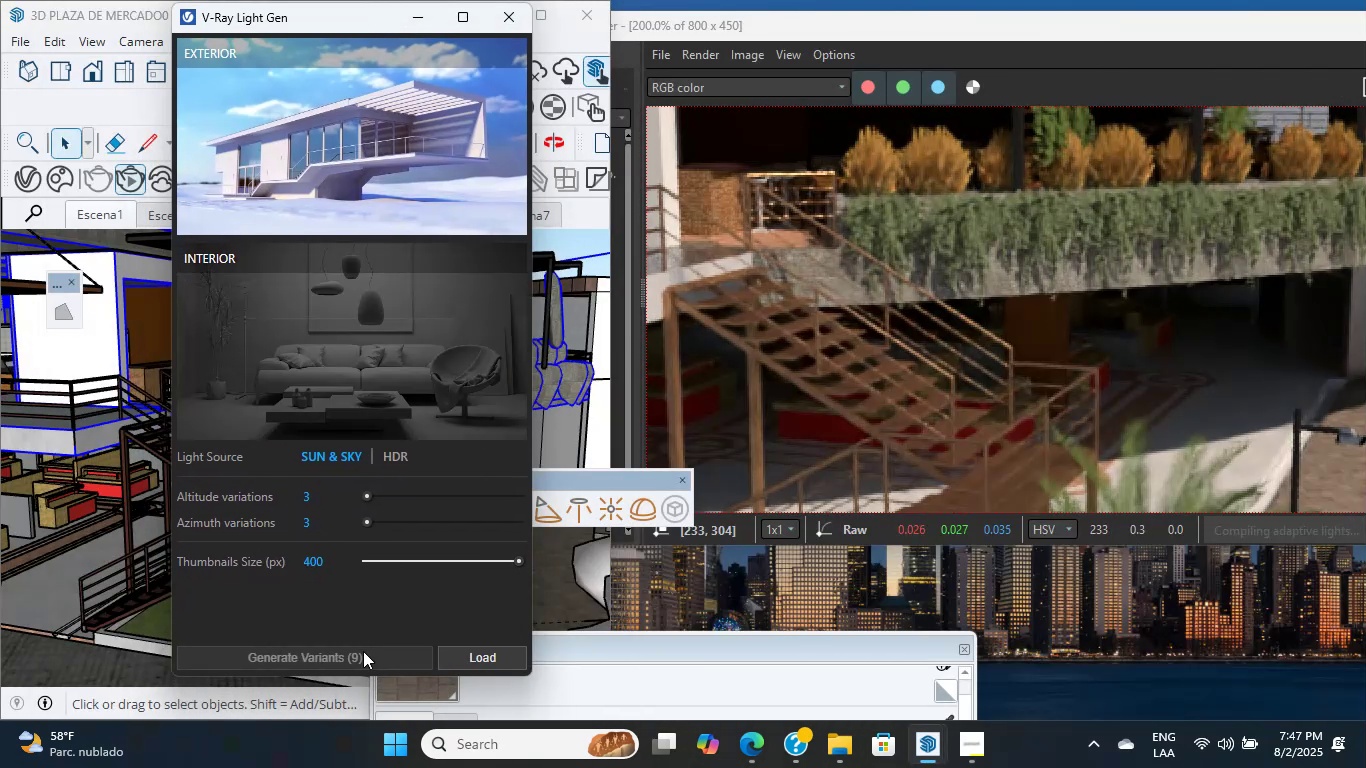 
triple_click([363, 651])
 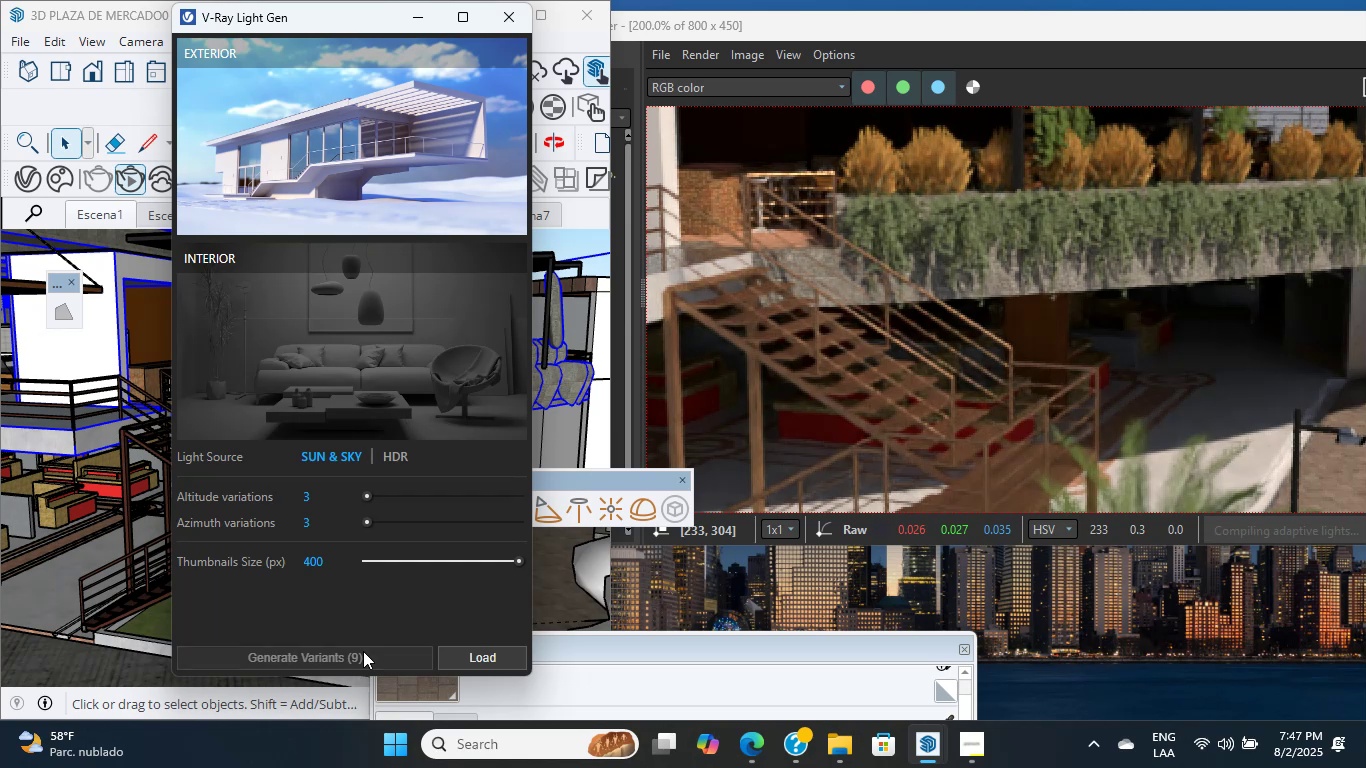 
triple_click([363, 651])
 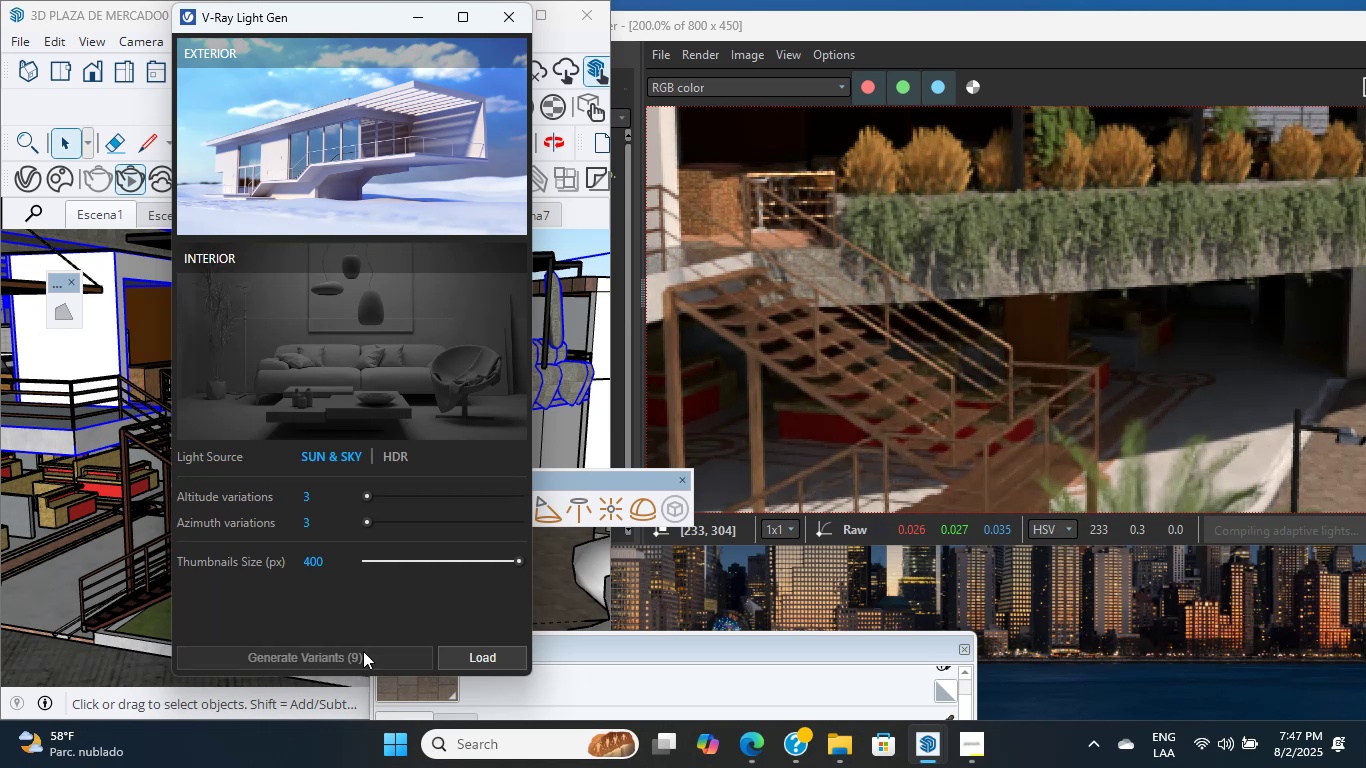 
triple_click([363, 651])
 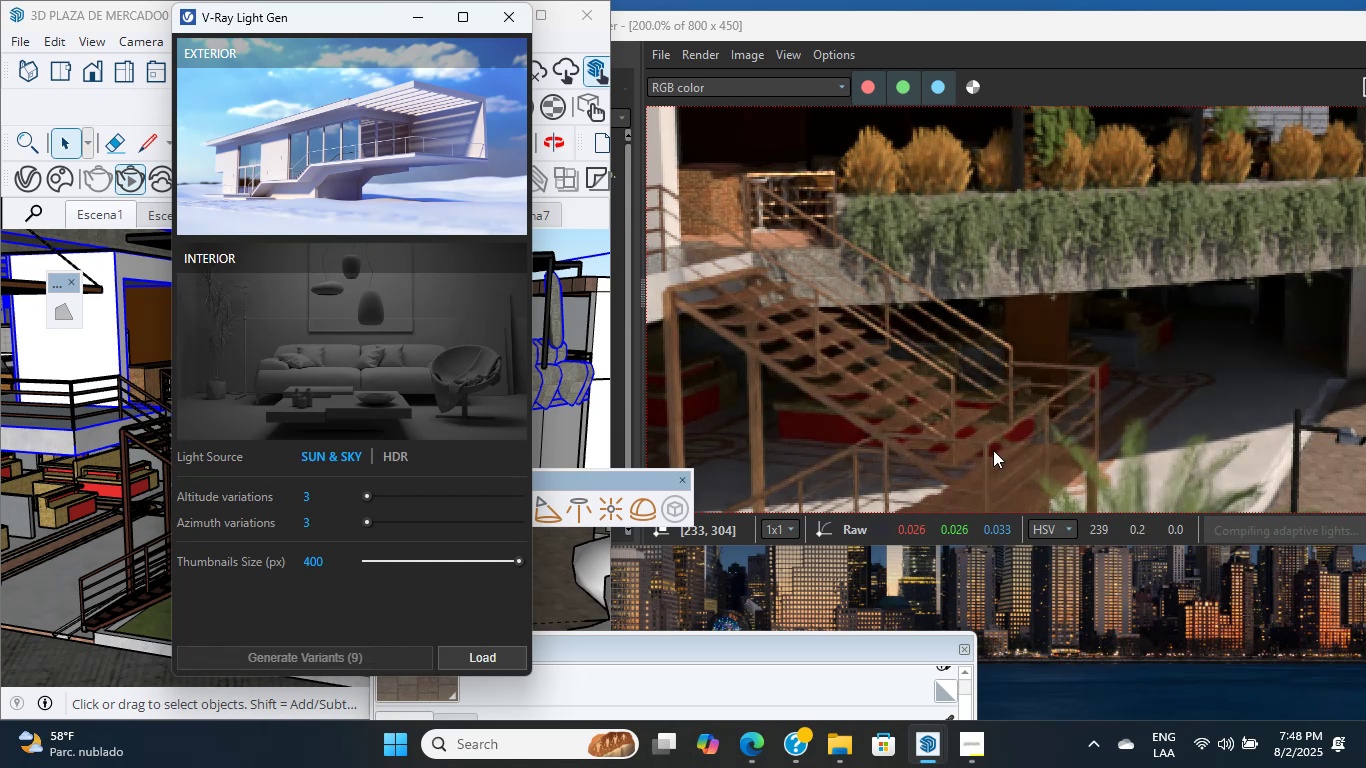 
left_click_drag(start_coordinate=[269, 124], to_coordinate=[274, 151])
 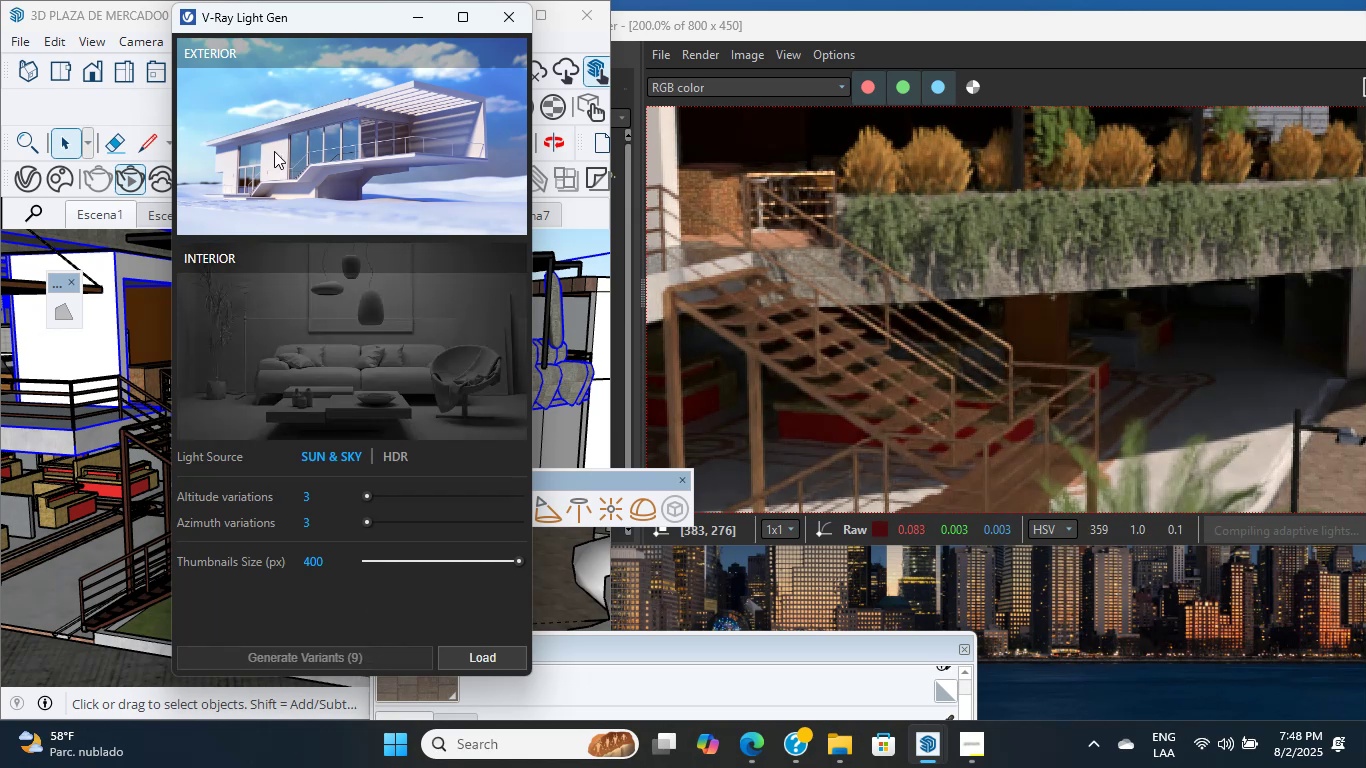 
double_click([274, 151])
 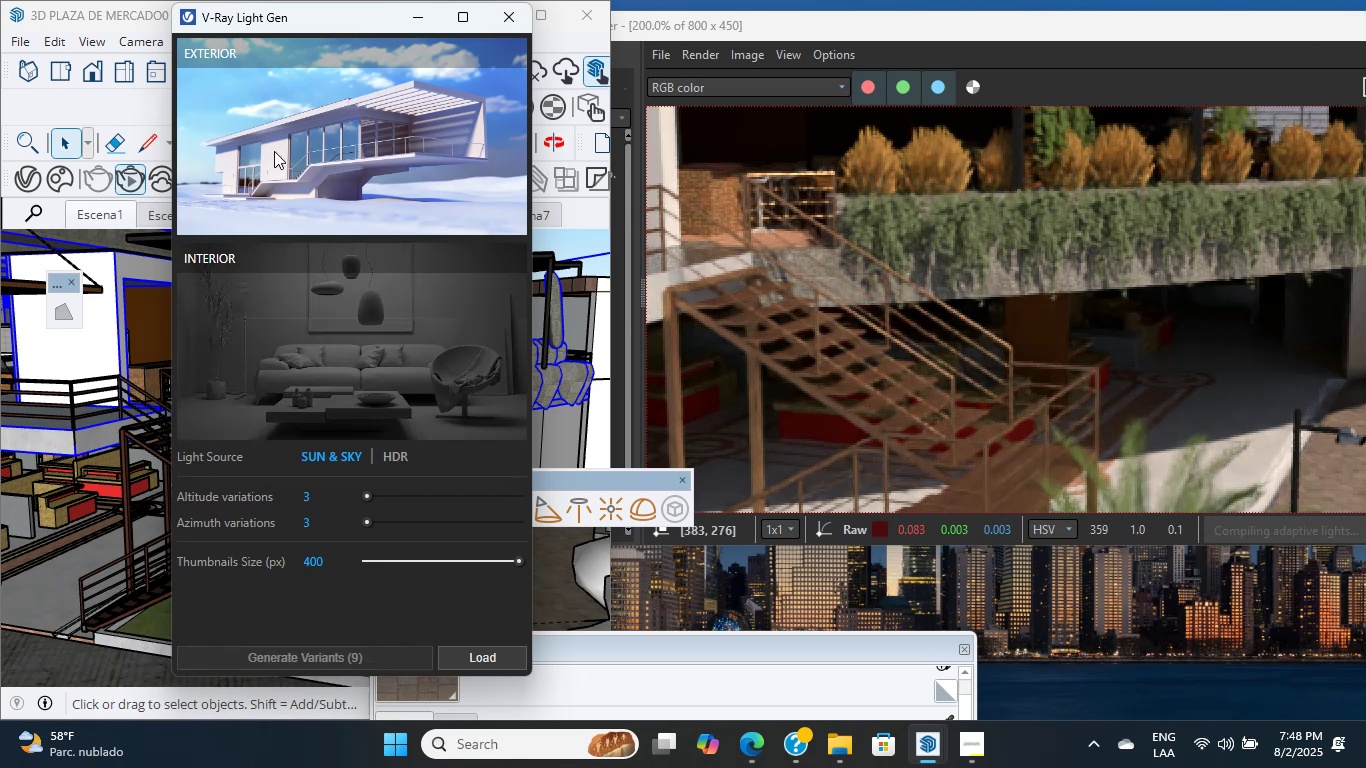 
left_click_drag(start_coordinate=[274, 151], to_coordinate=[276, 160])
 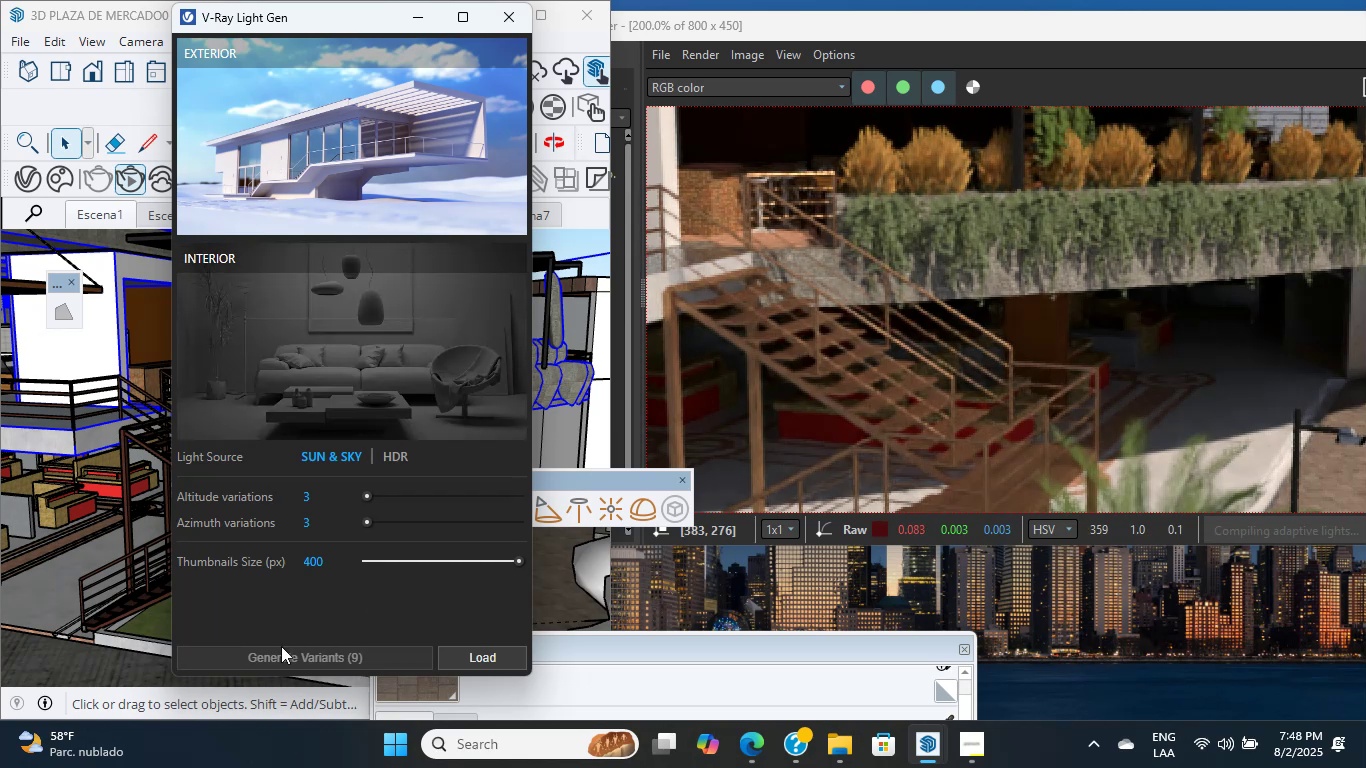 
double_click([284, 654])
 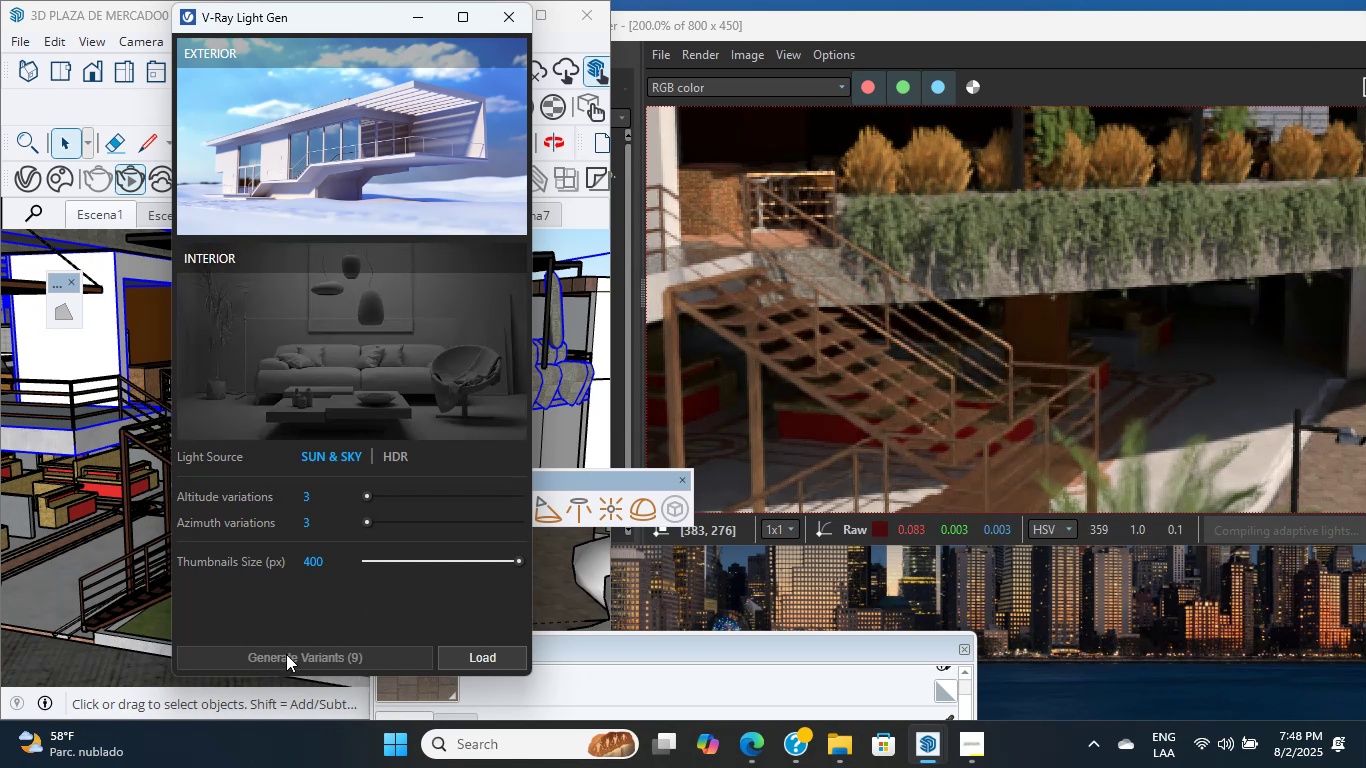 
triple_click([286, 654])
 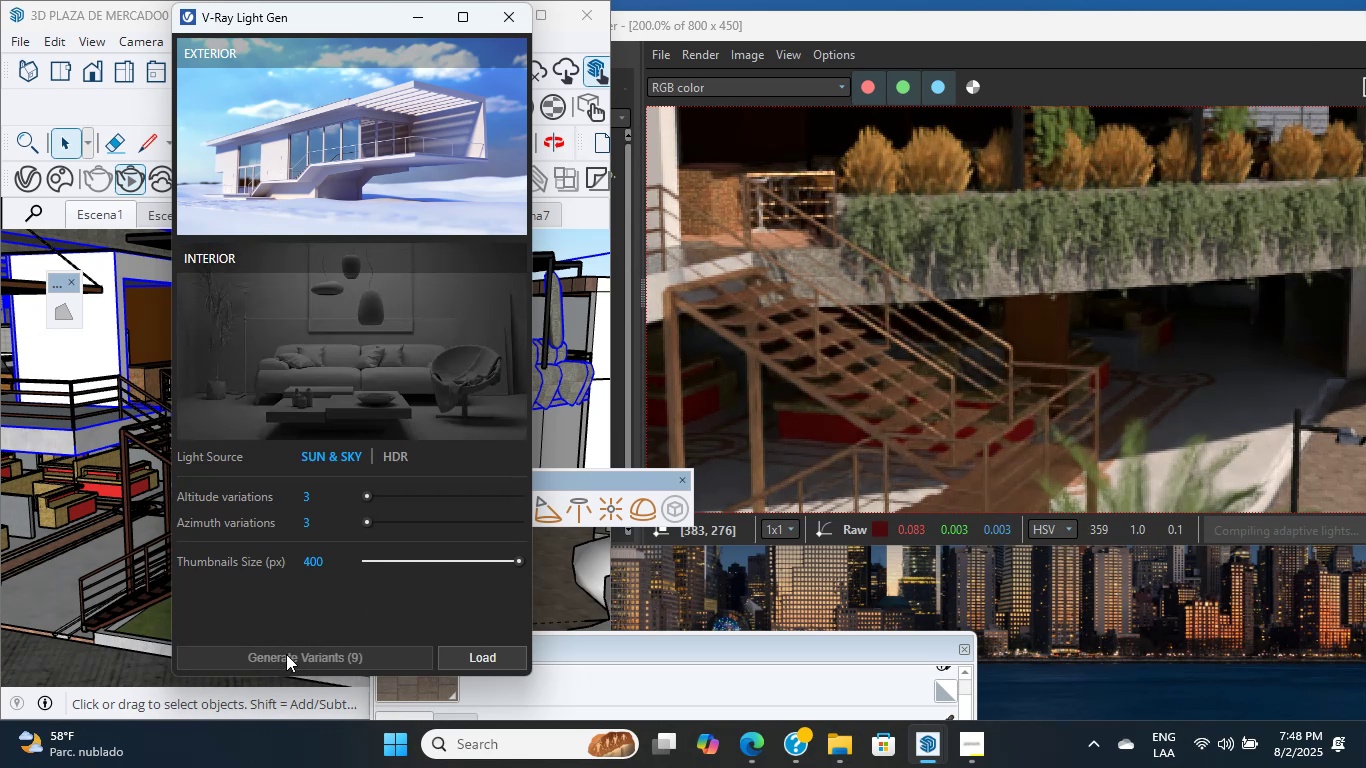 
triple_click([286, 654])
 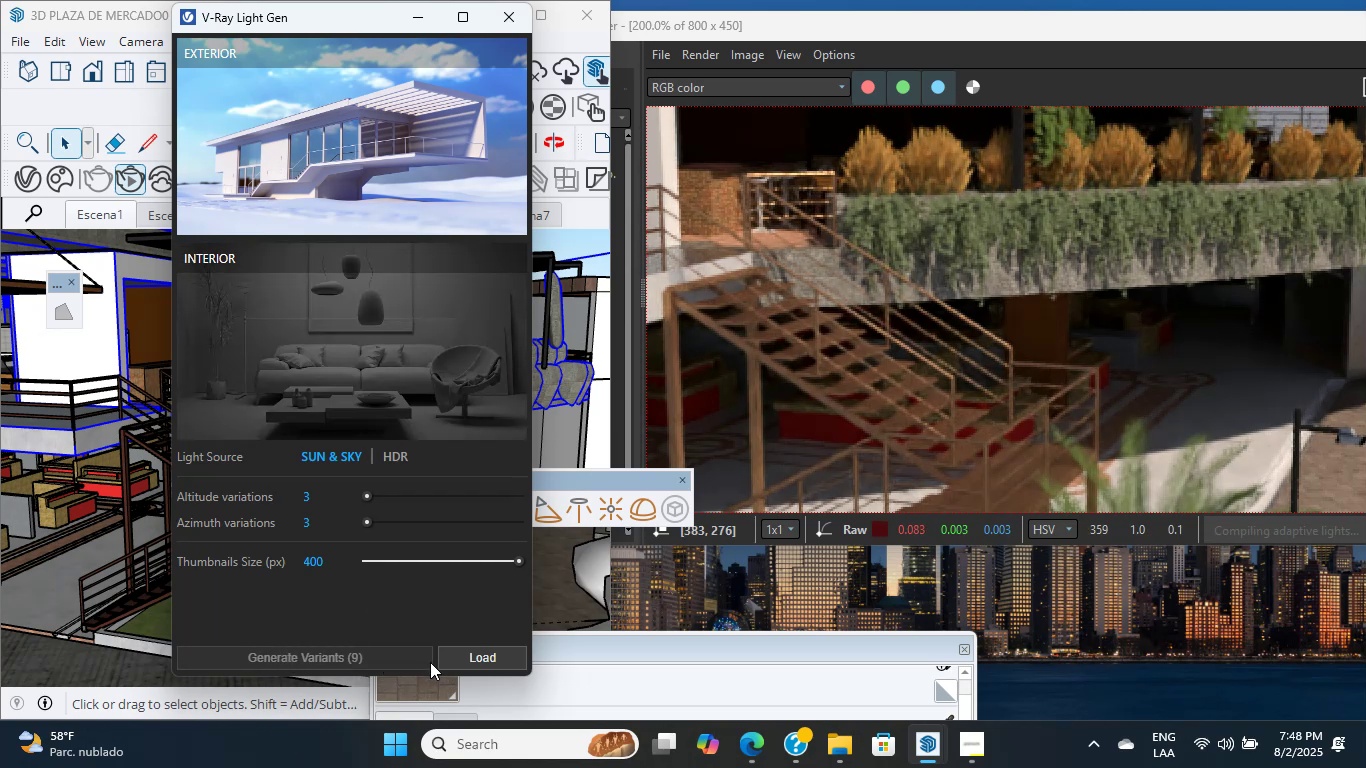 
left_click([401, 632])
 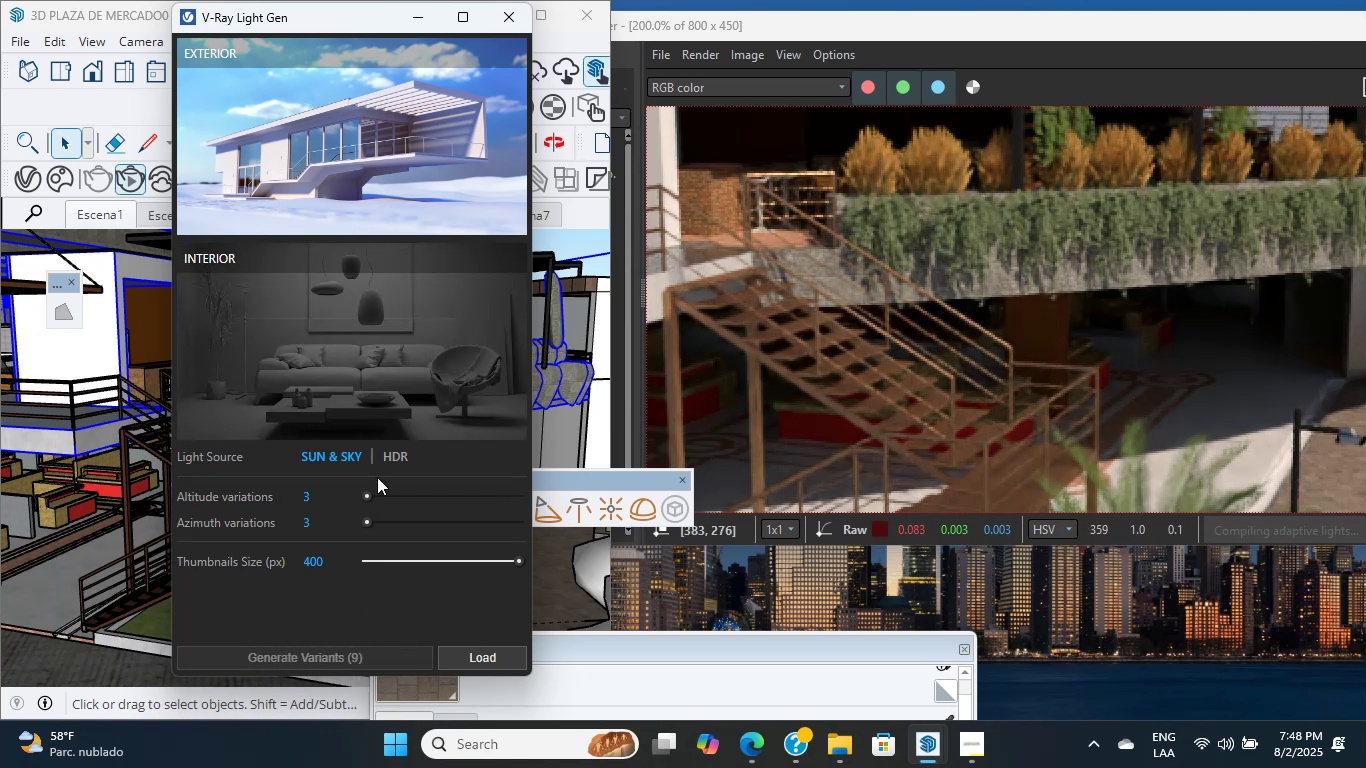 
left_click([389, 457])
 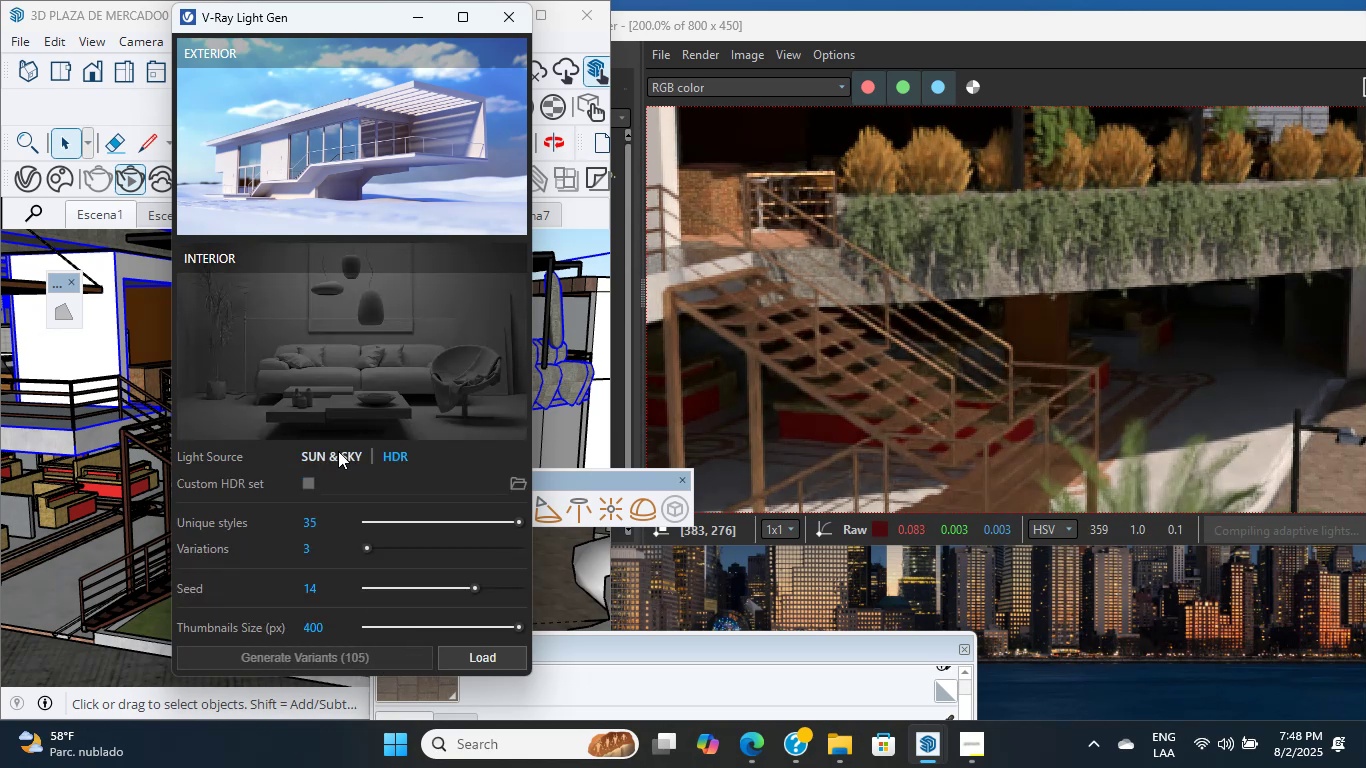 
scroll: coordinate [352, 652], scroll_direction: down, amount: 9.0
 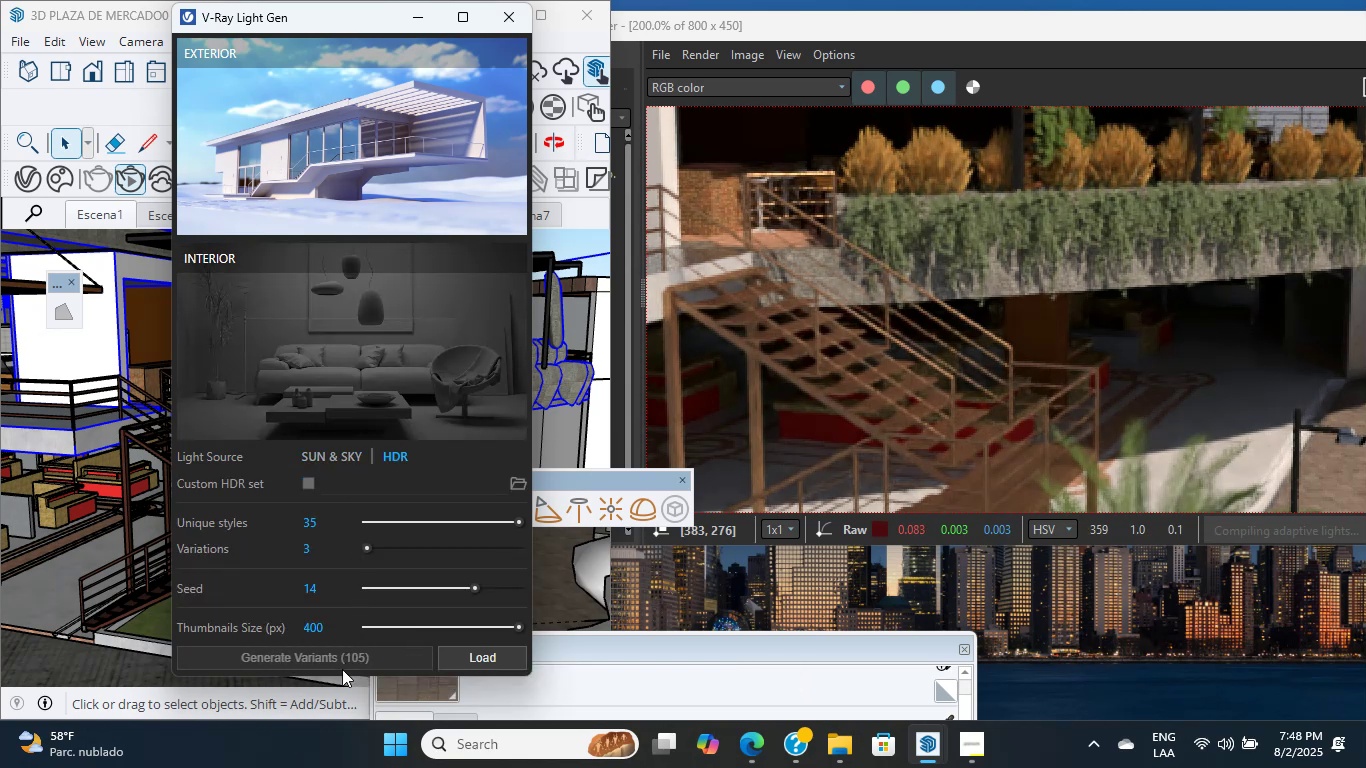 
scroll: coordinate [318, 460], scroll_direction: none, amount: 0.0
 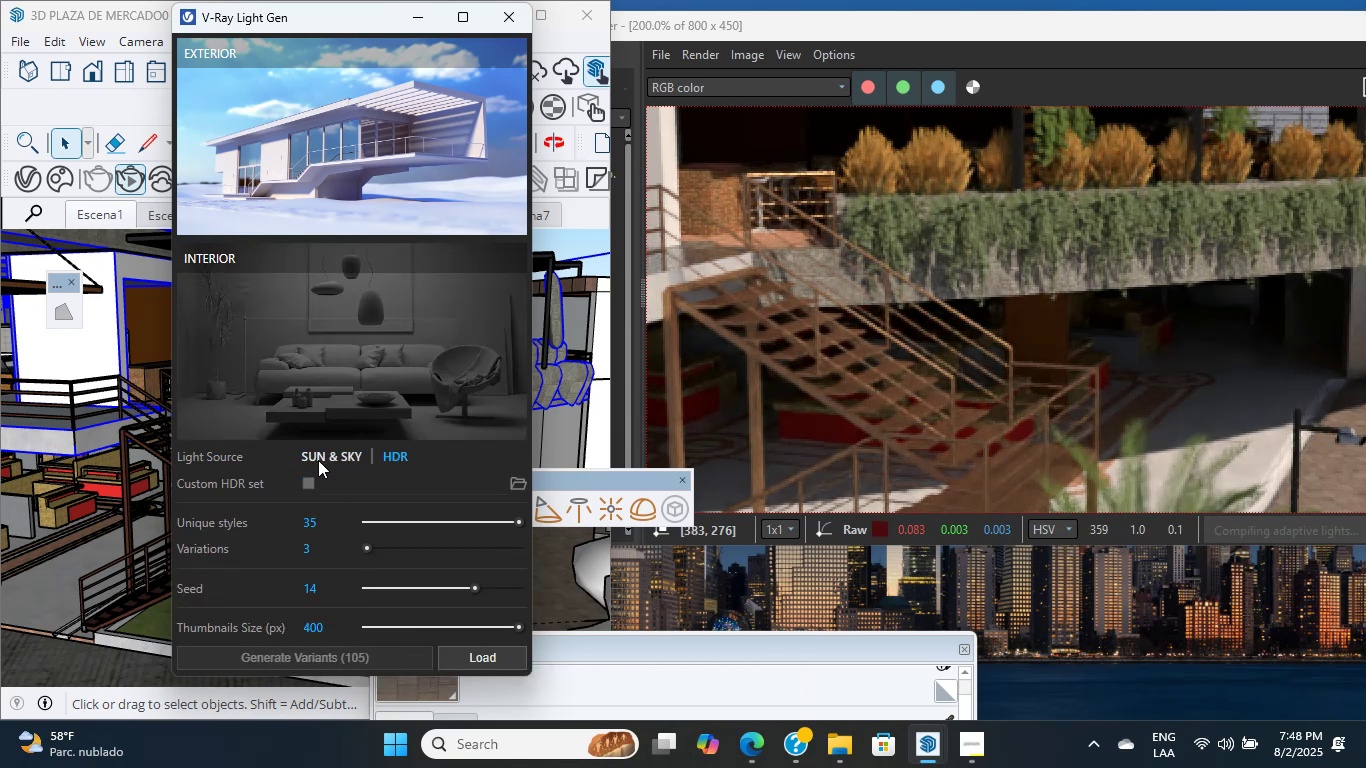 
left_click([318, 460])
 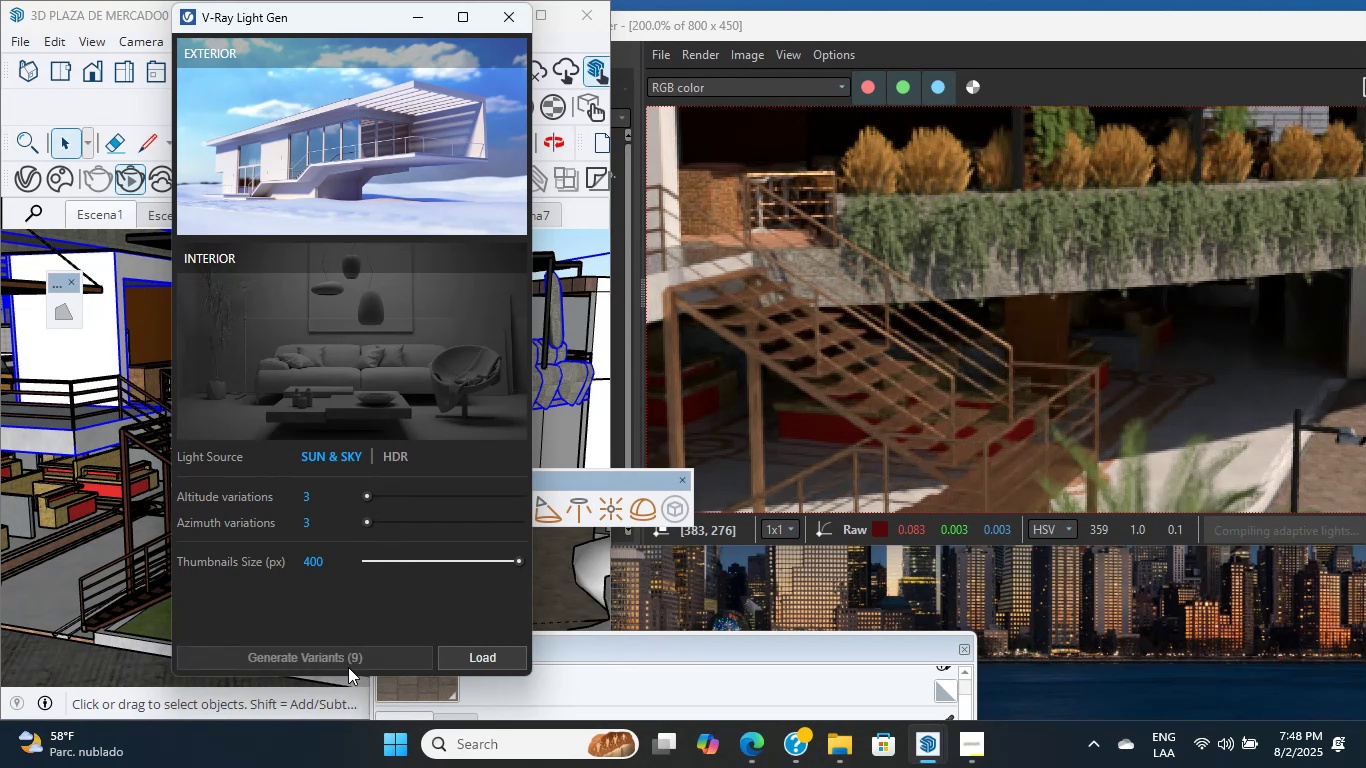 
double_click([346, 658])
 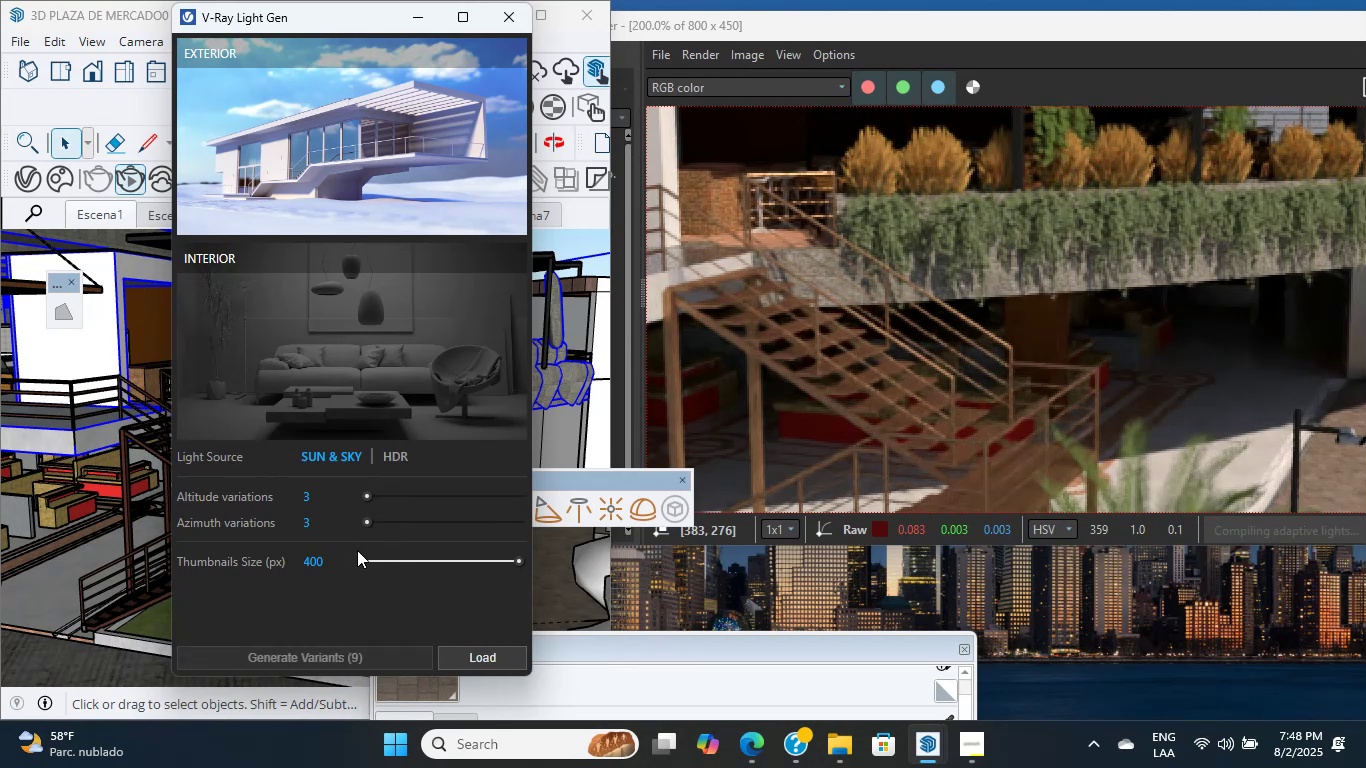 
left_click_drag(start_coordinate=[318, 7], to_coordinate=[474, 93])
 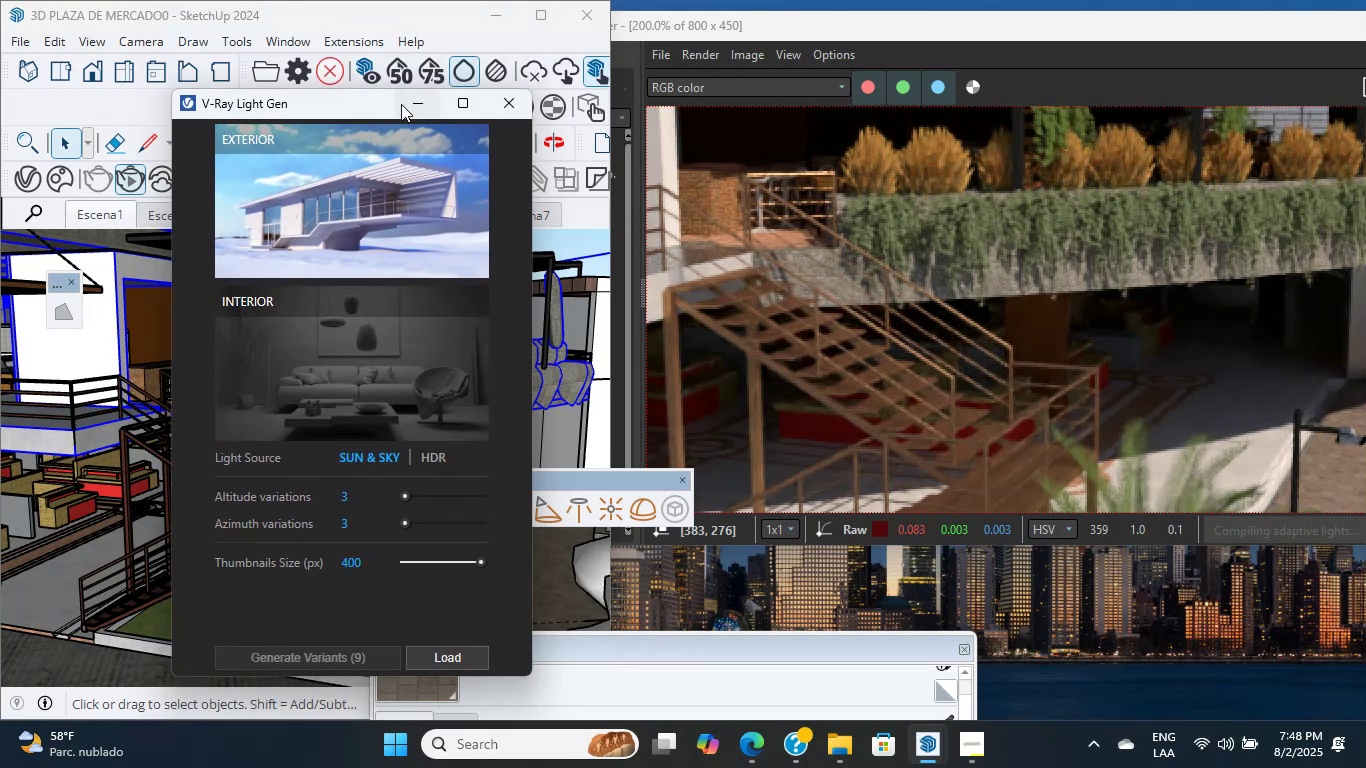 
left_click_drag(start_coordinate=[375, 114], to_coordinate=[913, 163])
 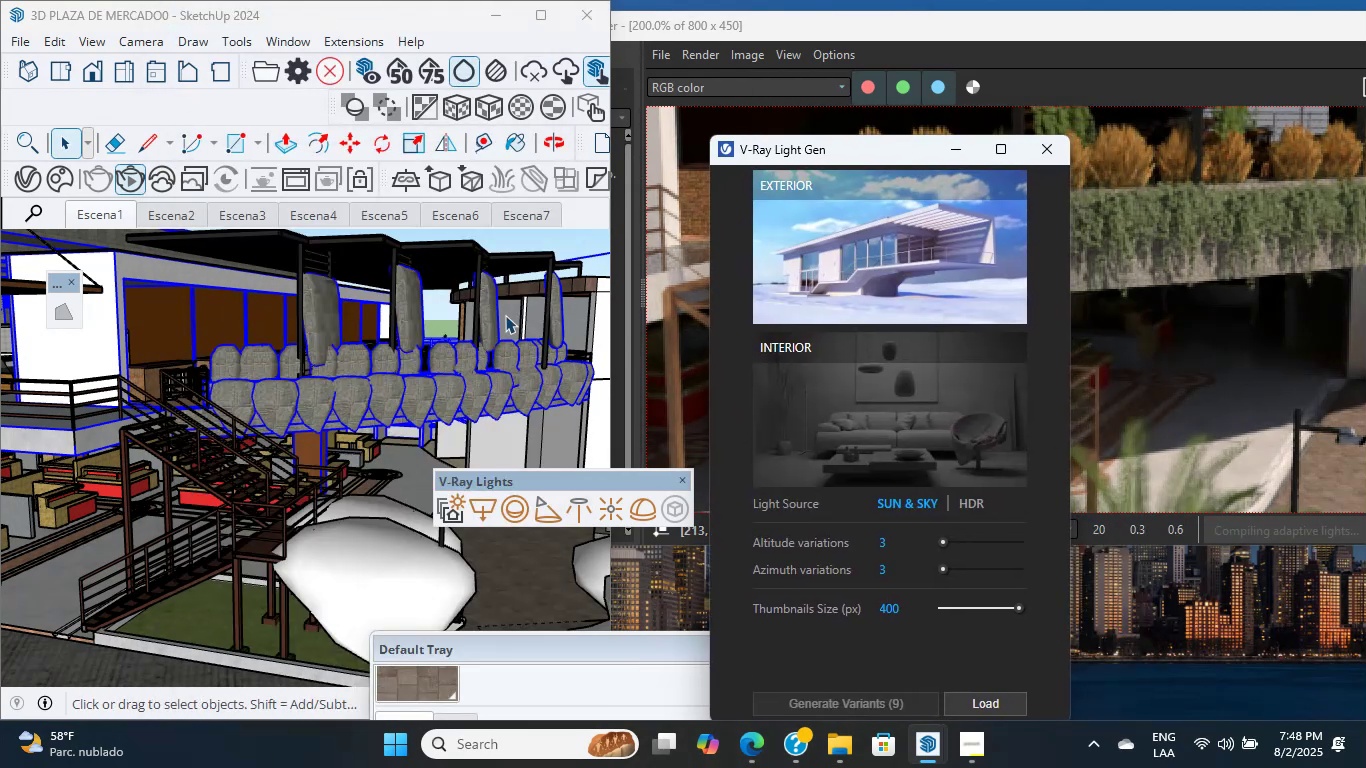 
scroll: coordinate [336, 380], scroll_direction: up, amount: 10.0
 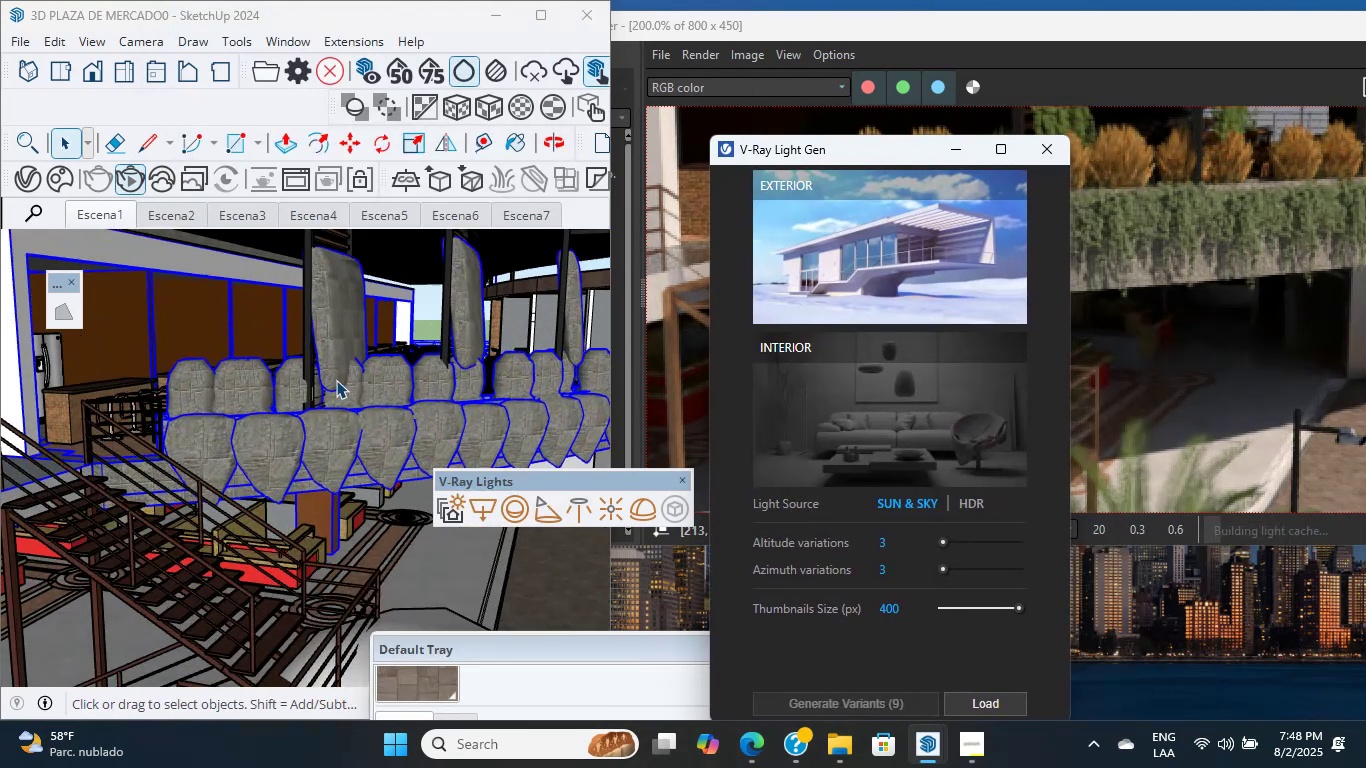 
key(Shift+ShiftLeft)
 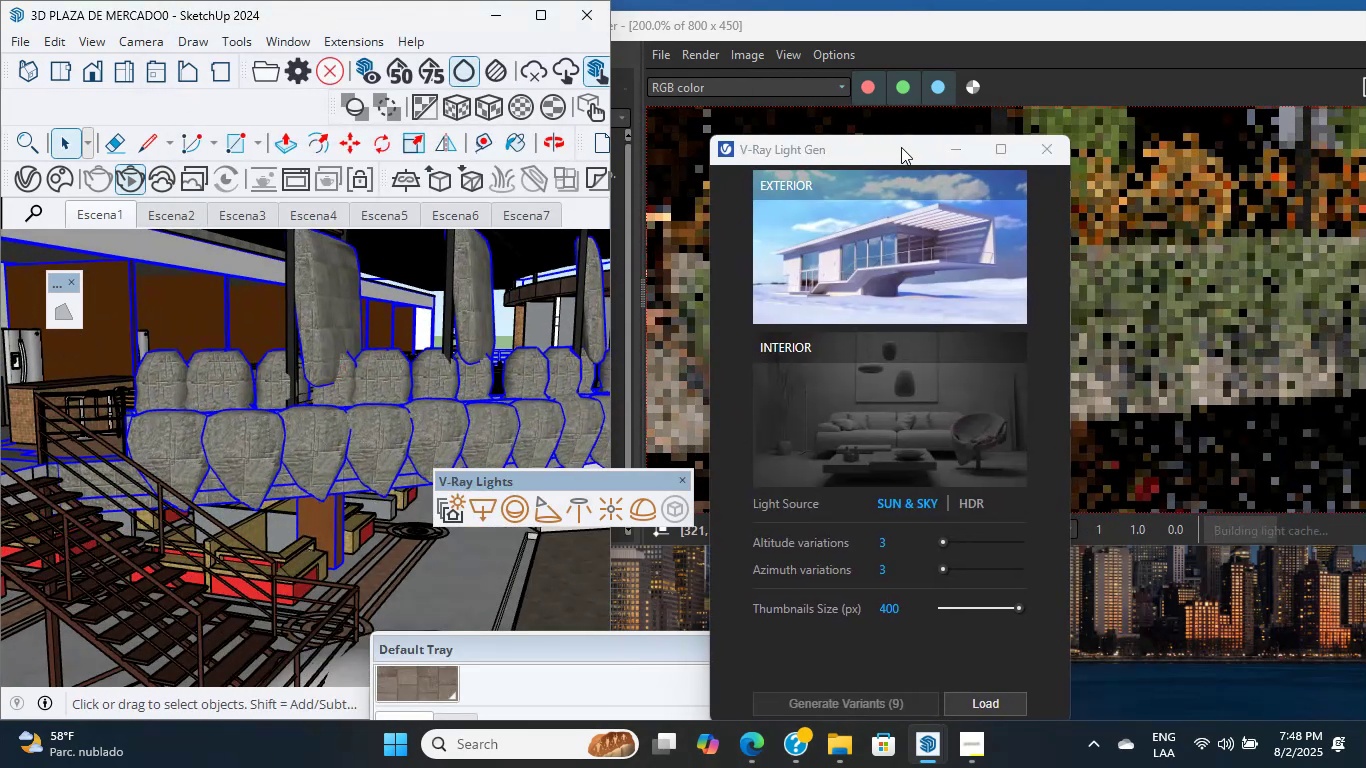 
left_click([935, 146])
 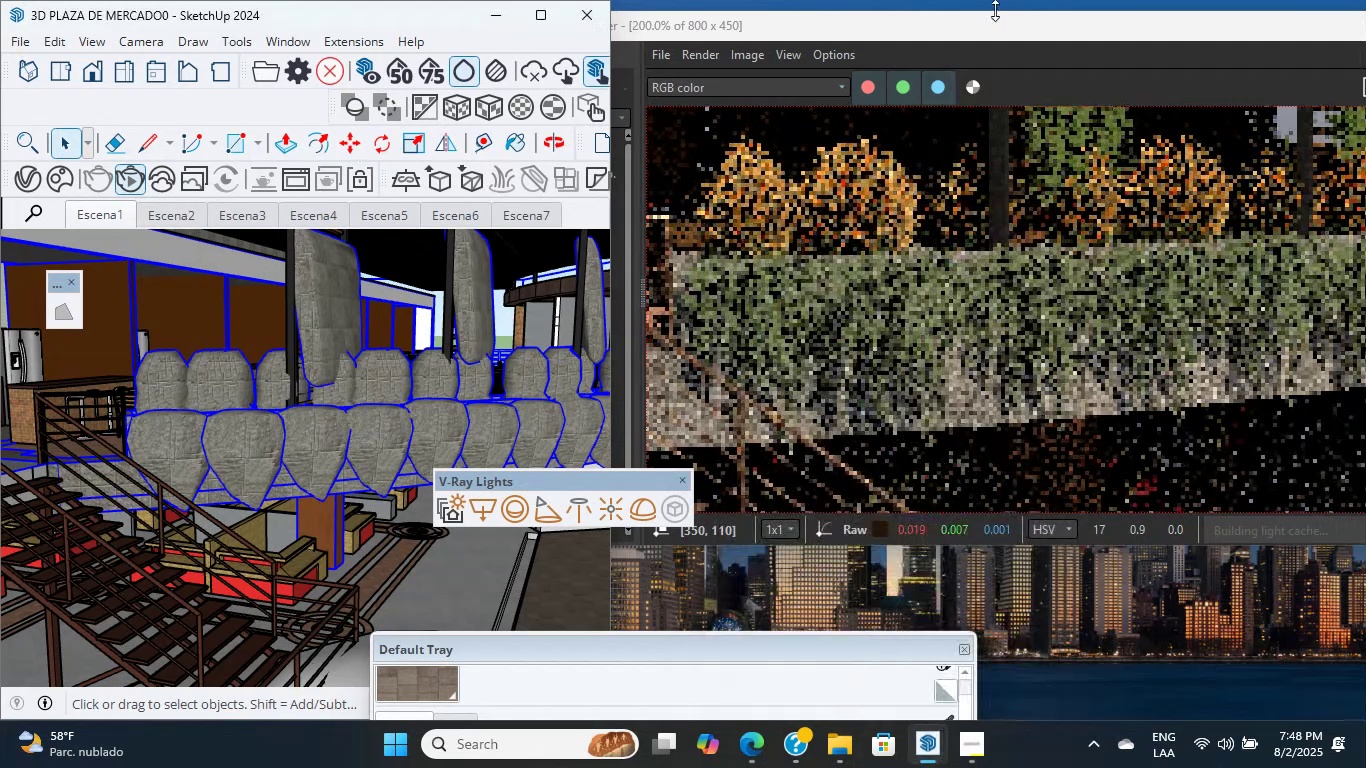 
left_click_drag(start_coordinate=[996, 30], to_coordinate=[990, 0])
 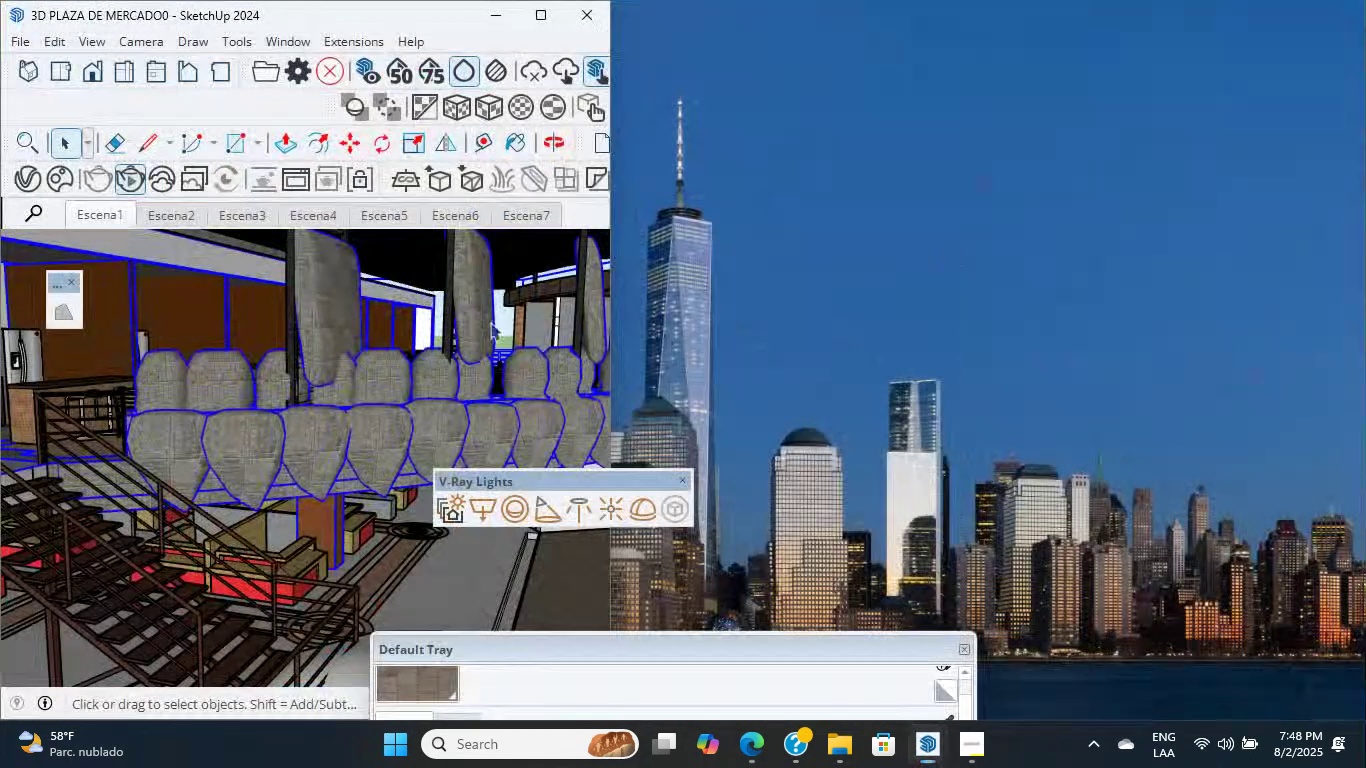 
left_click([544, 16])
 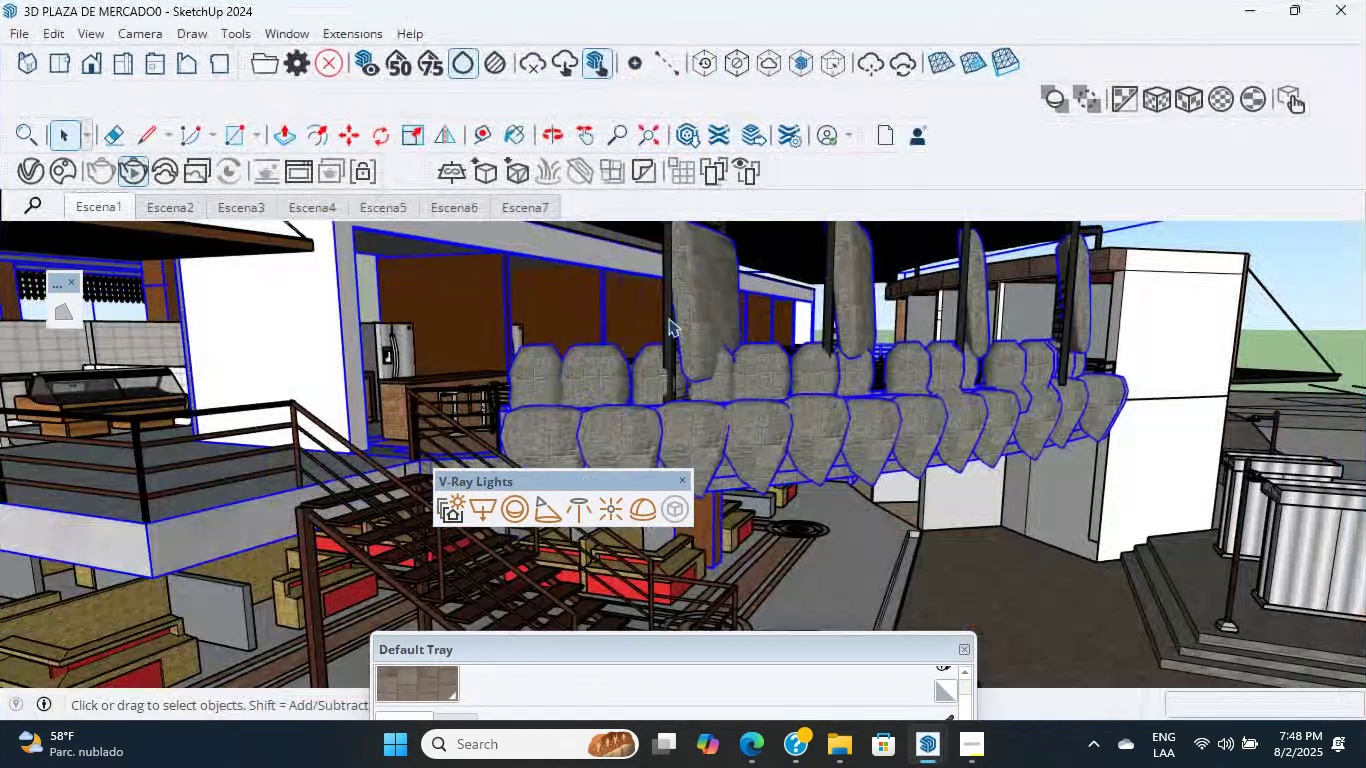 
scroll: coordinate [679, 382], scroll_direction: down, amount: 5.0
 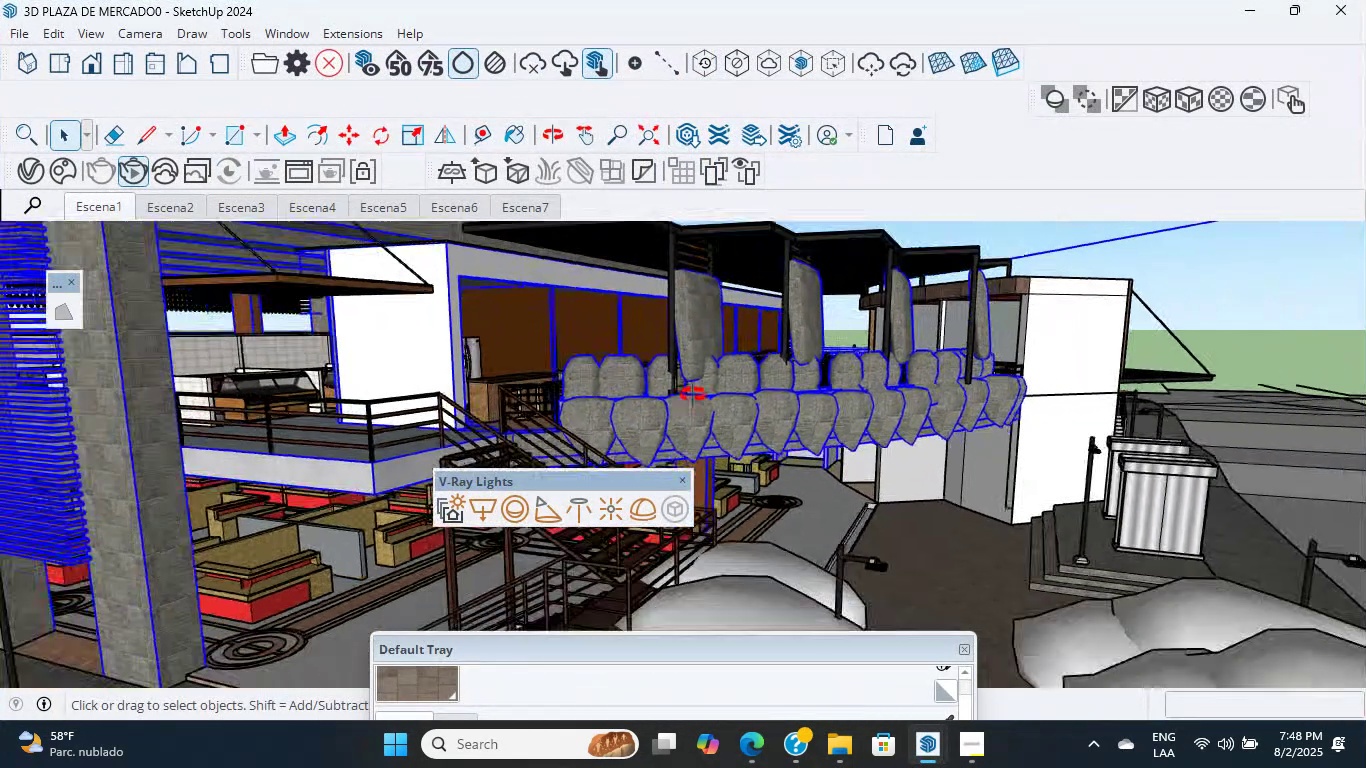 
key(Shift+ShiftLeft)
 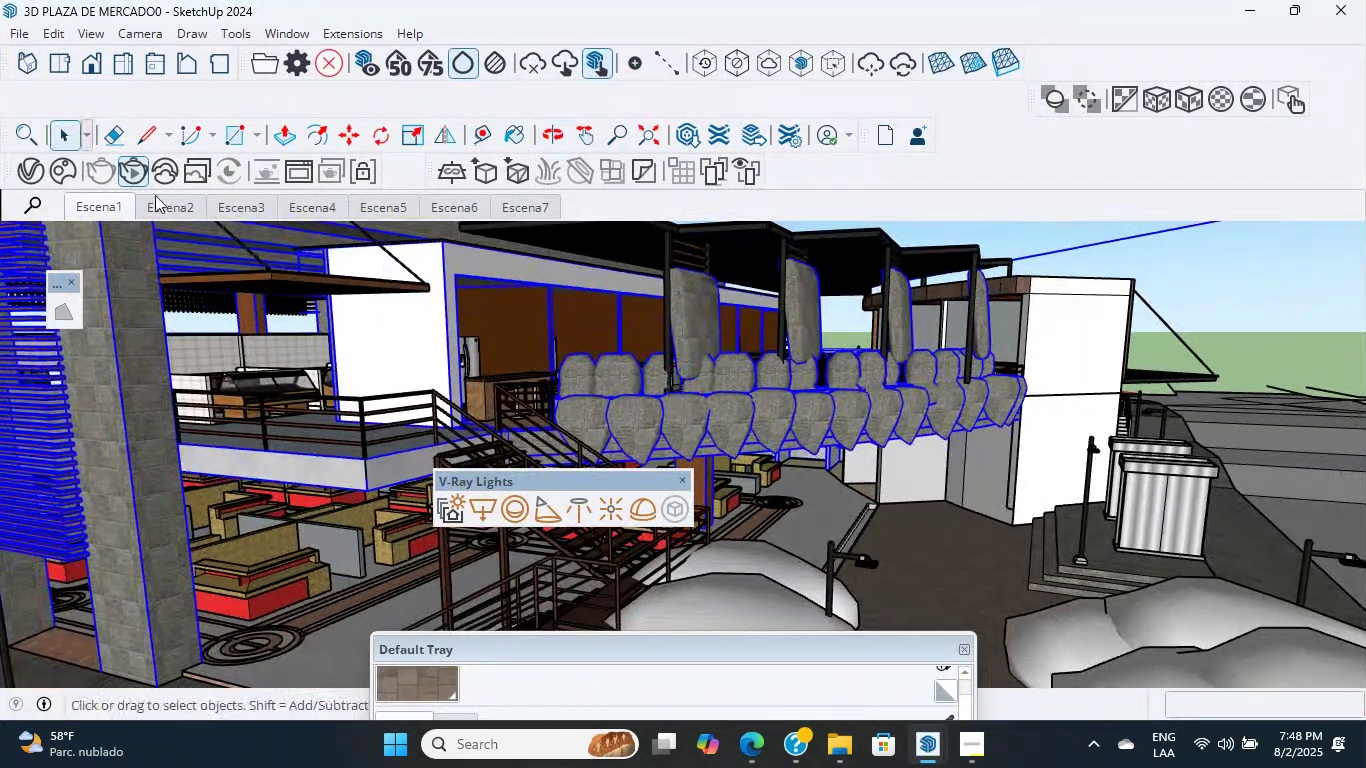 
left_click([126, 202])
 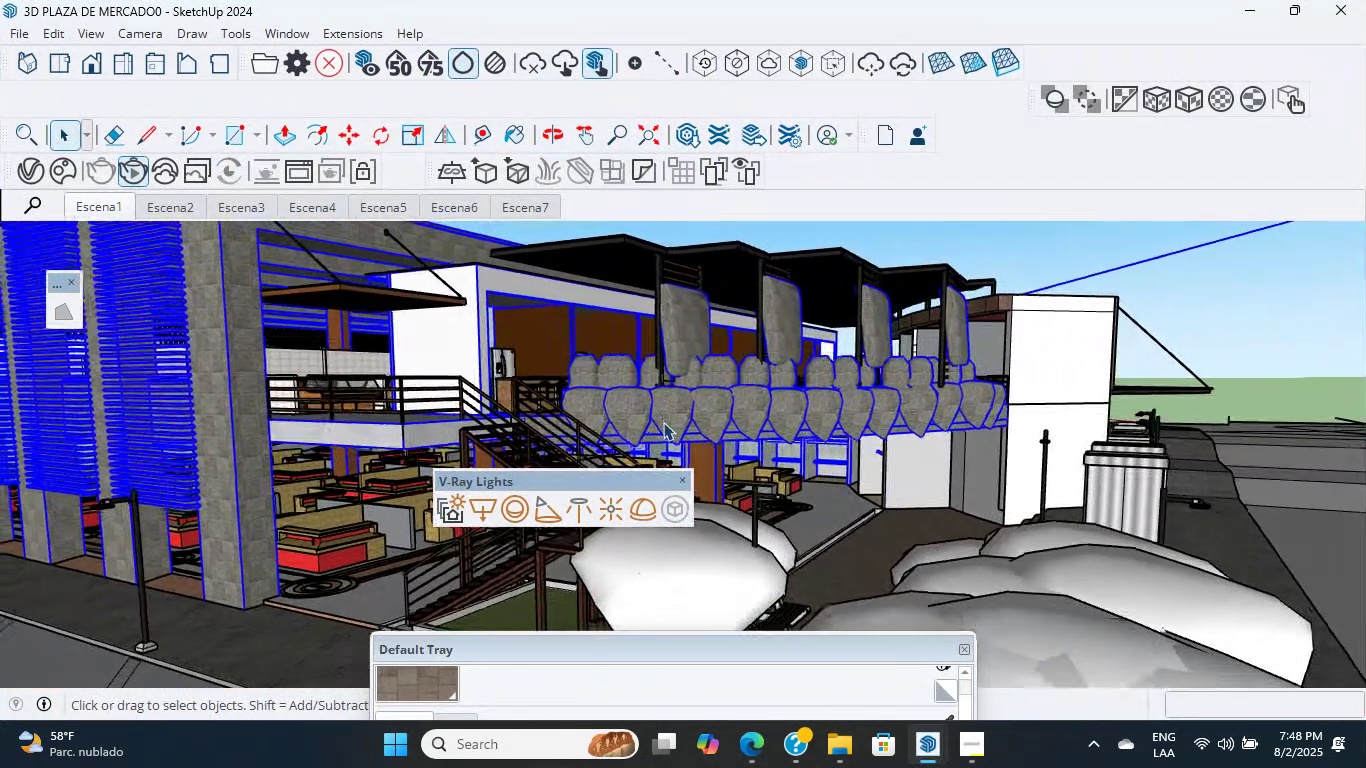 
hold_key(key=ControlLeft, duration=0.83)
 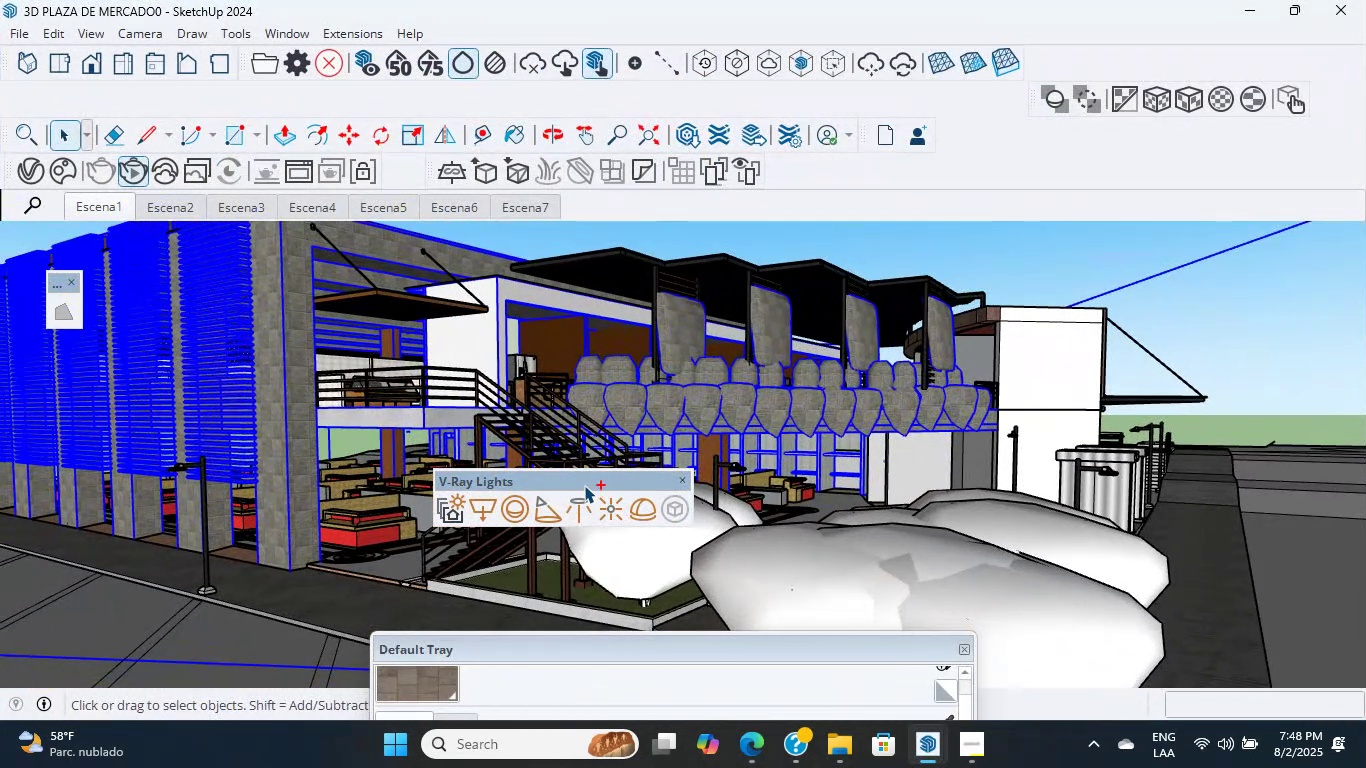 
hold_key(key=S, duration=0.32)
 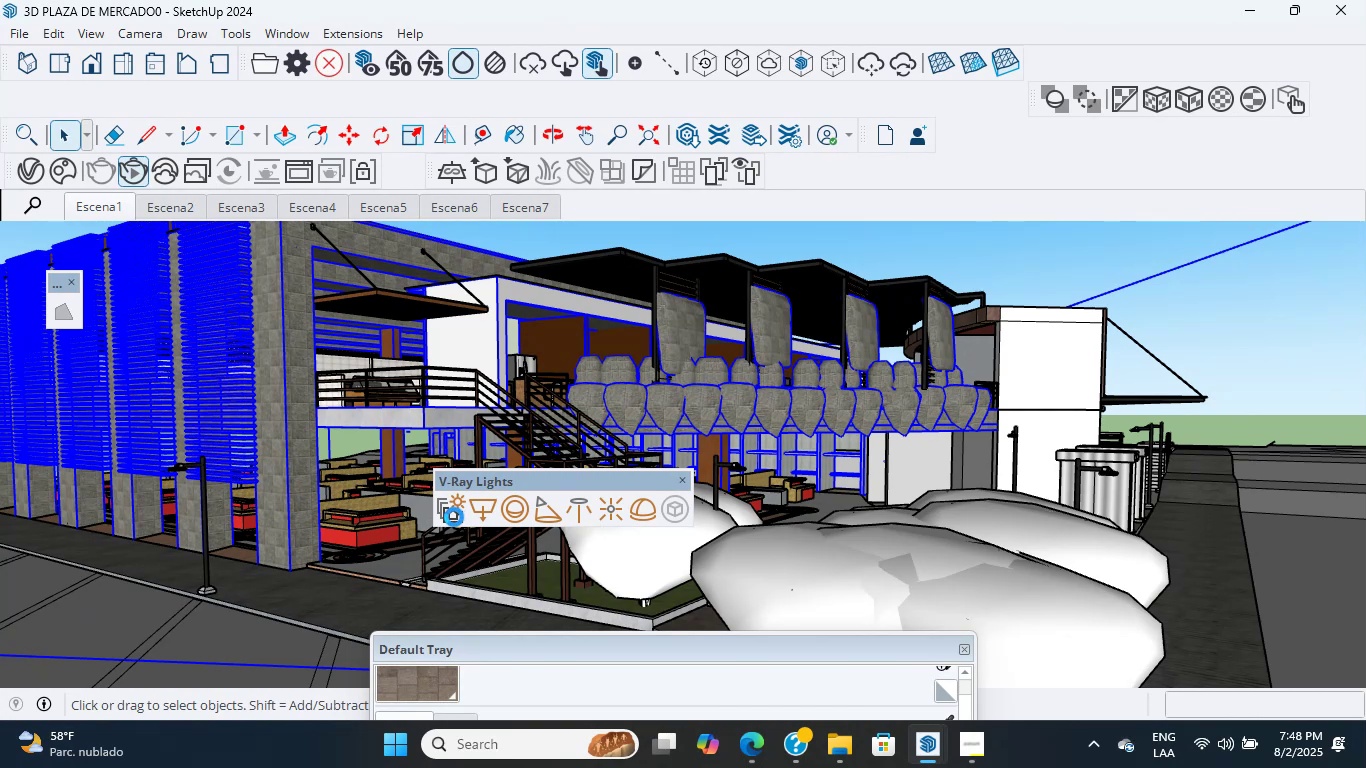 
left_click([455, 499])
 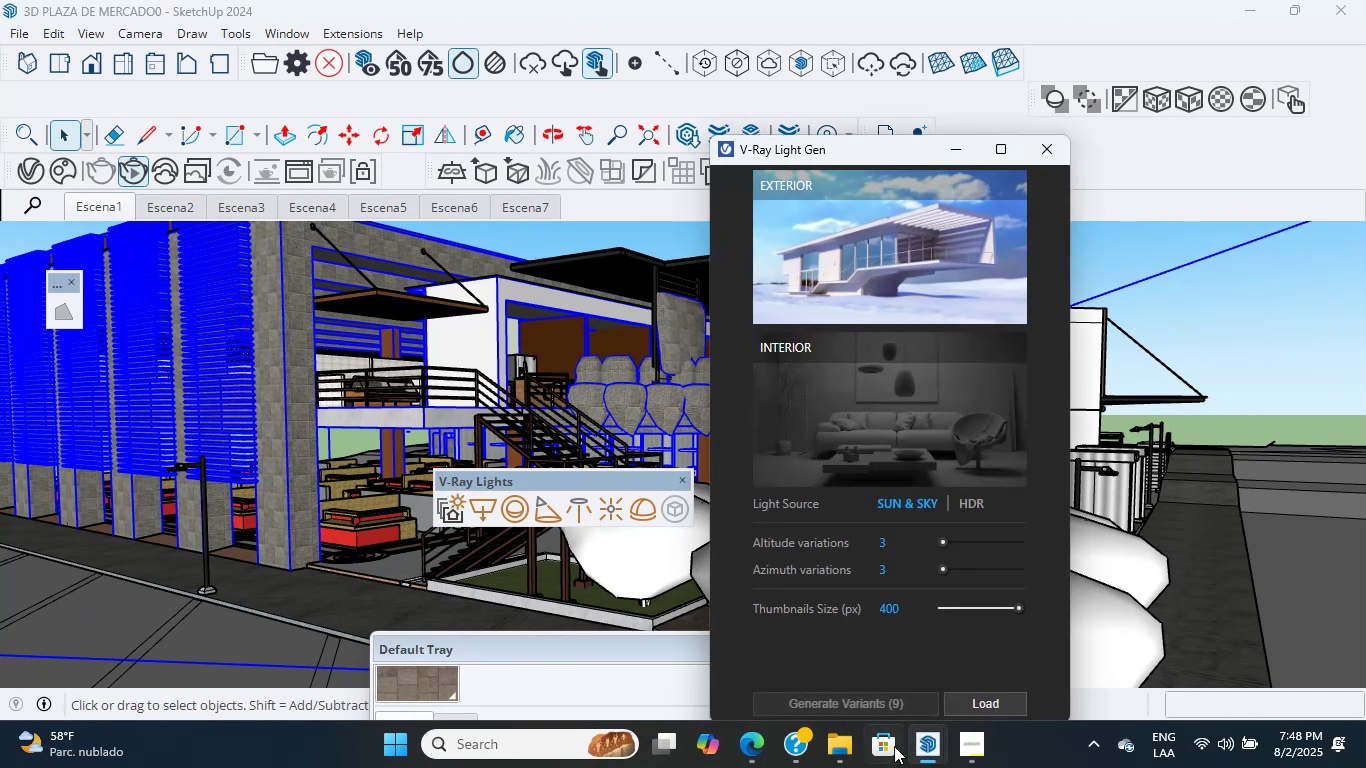 
left_click([884, 704])
 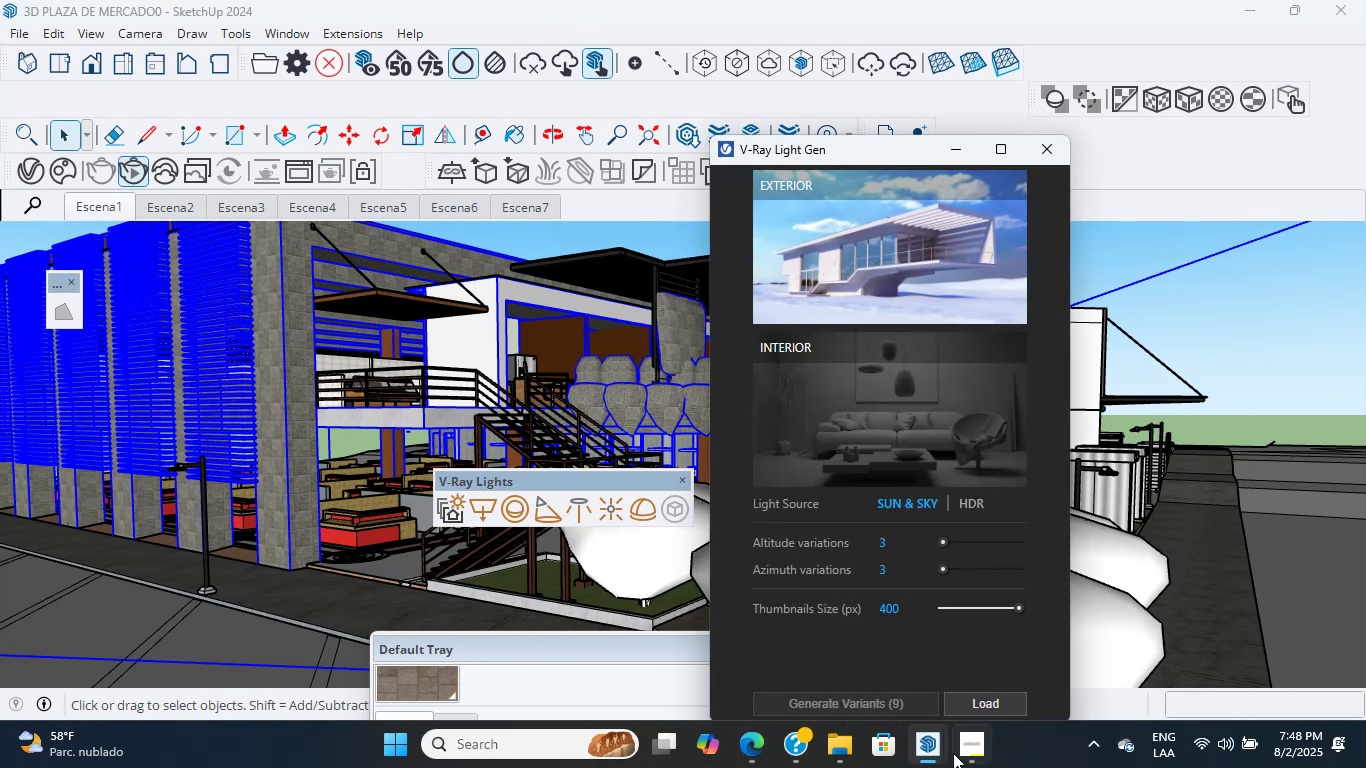 
left_click([959, 750])
 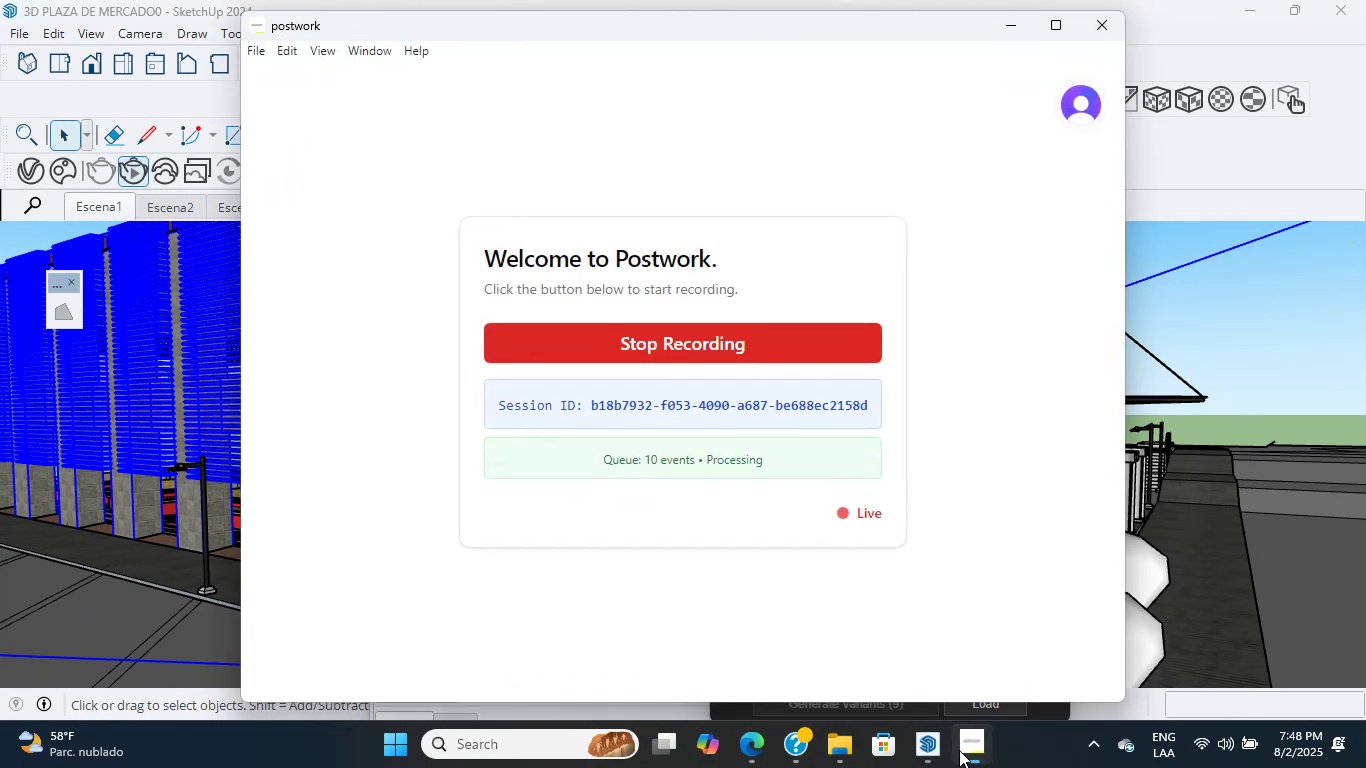 
left_click([959, 750])
 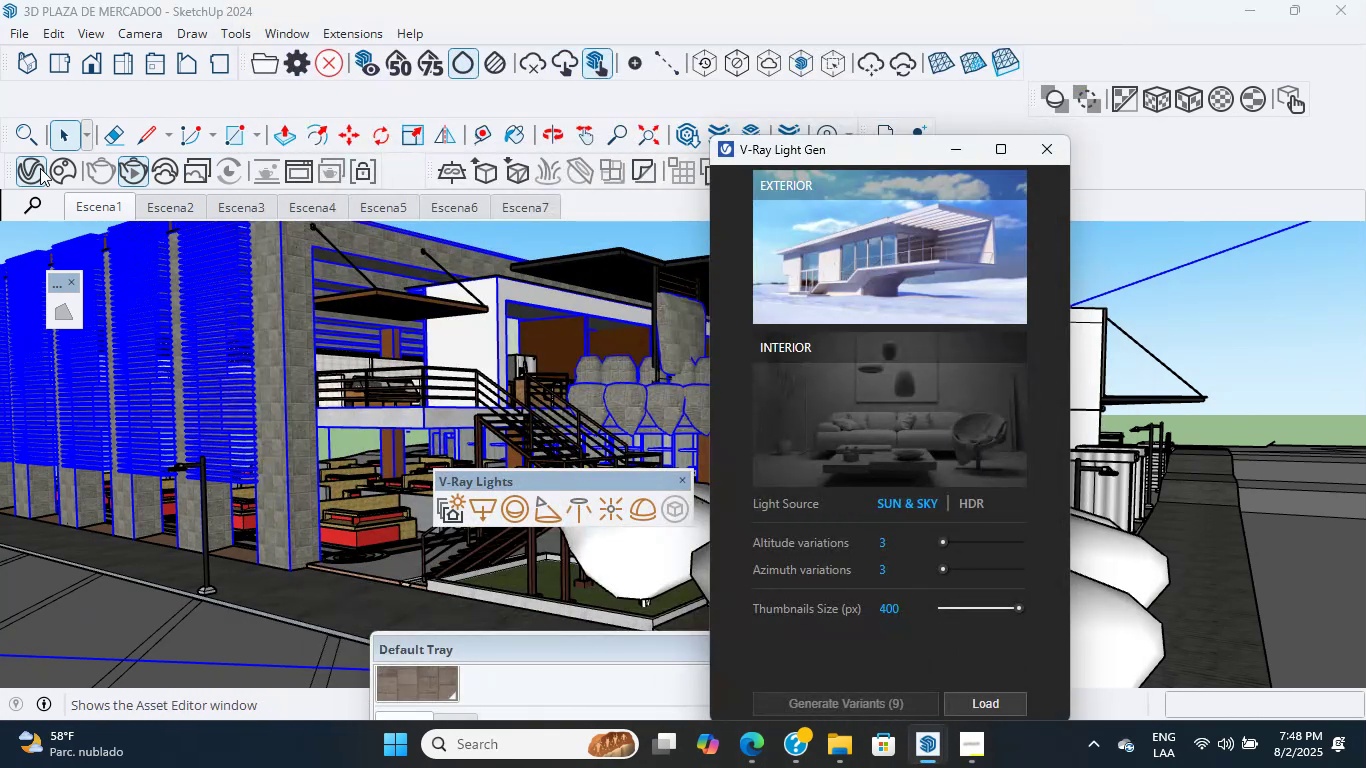 
double_click([26, 171])
 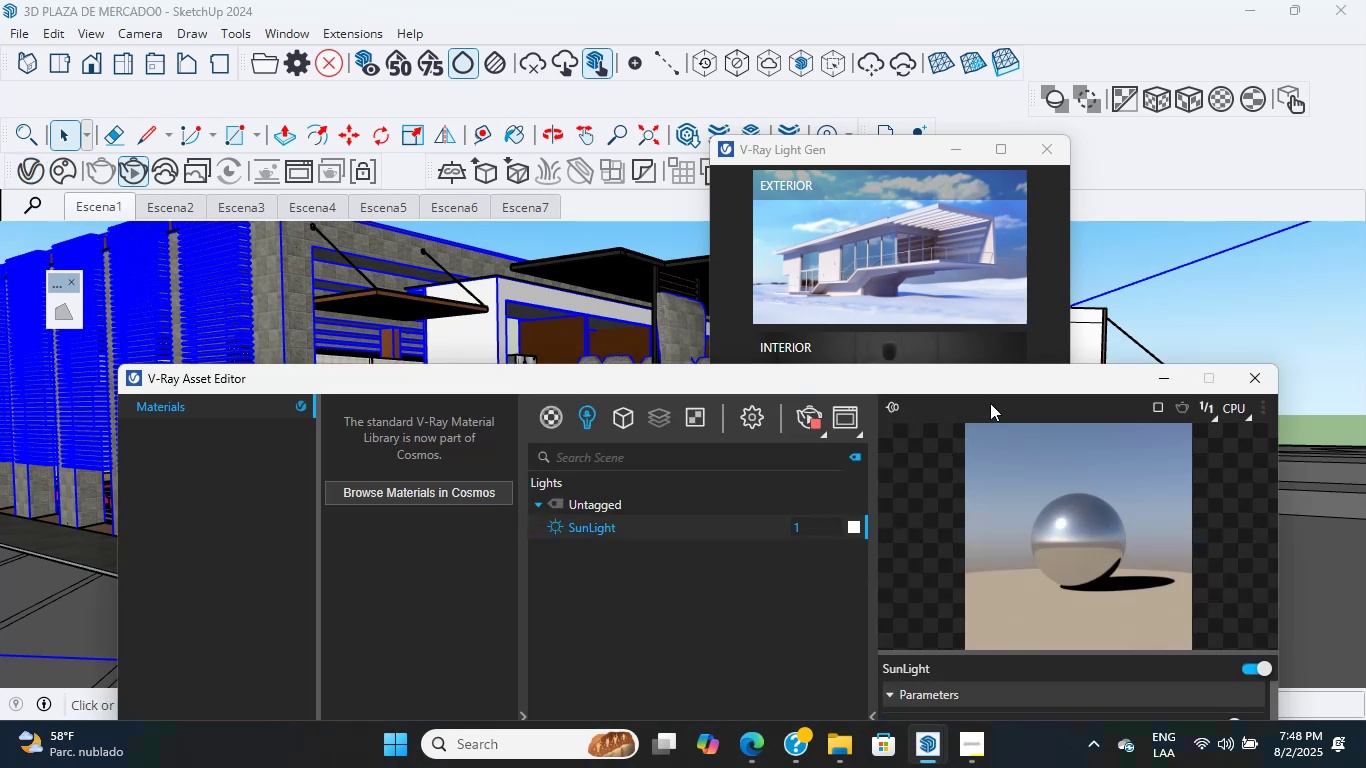 
left_click_drag(start_coordinate=[928, 388], to_coordinate=[872, 209])
 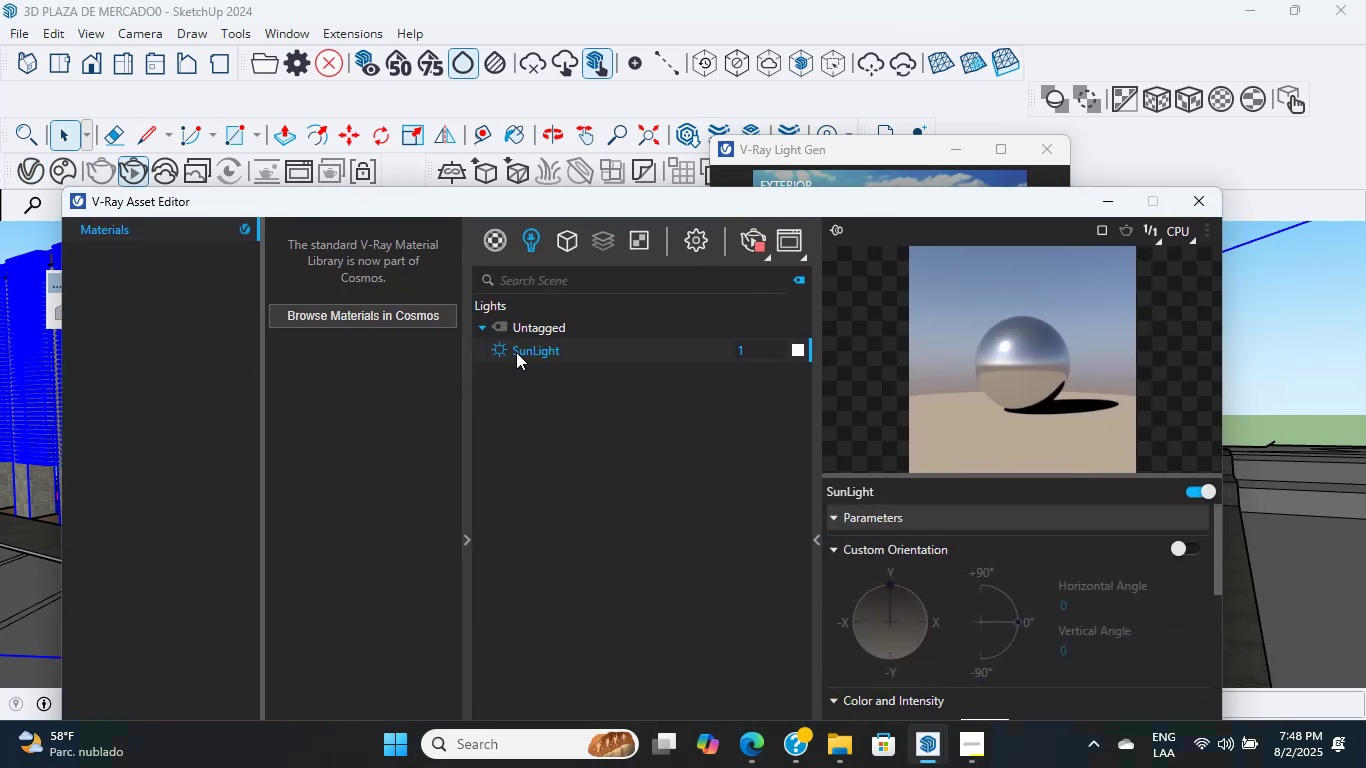 
left_click([488, 326])
 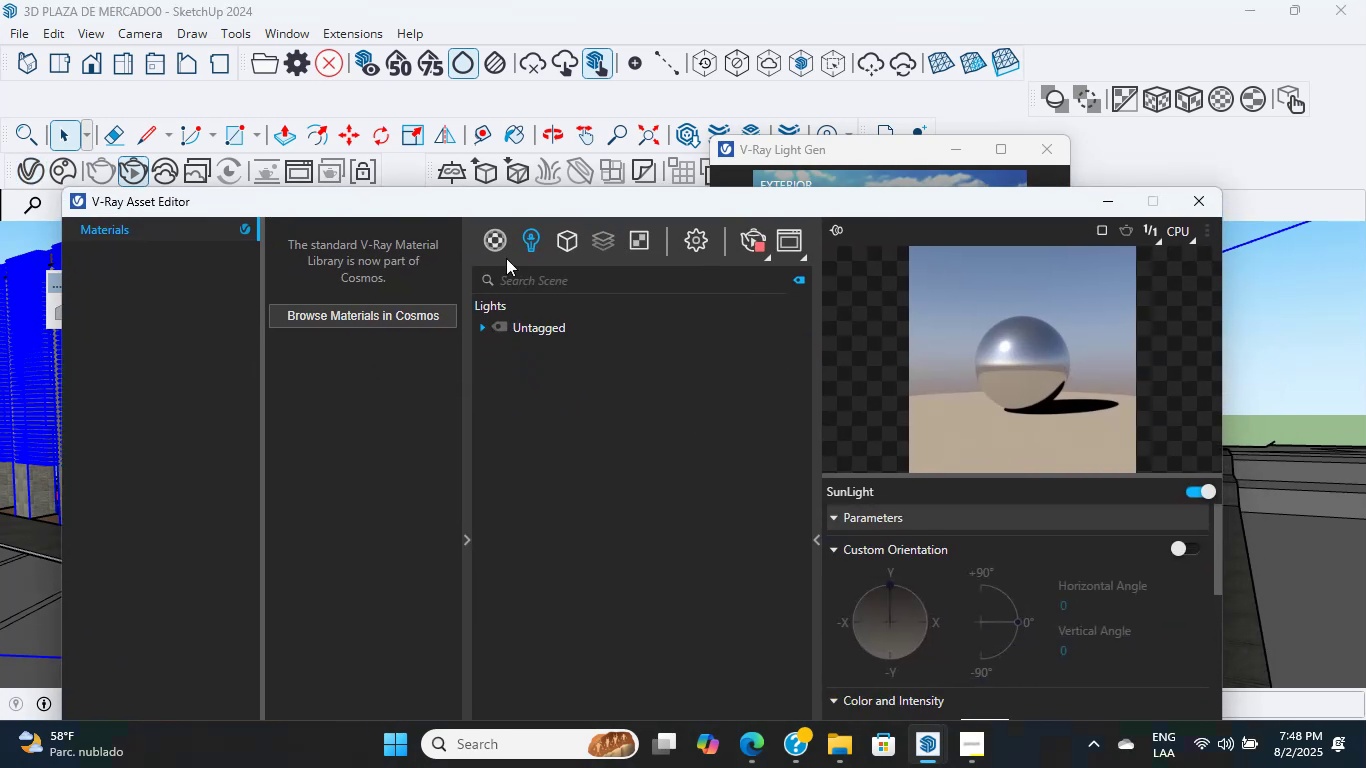 
left_click([521, 244])
 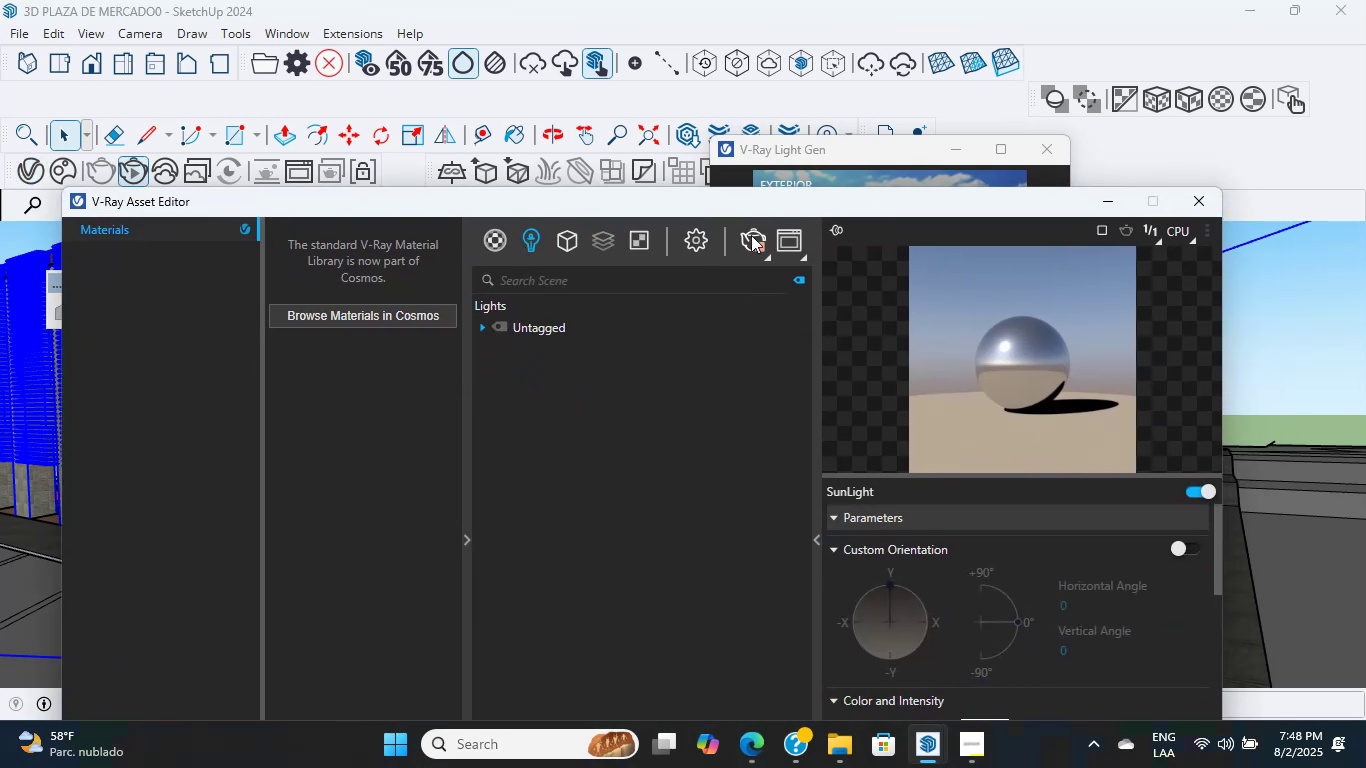 
left_click([702, 246])
 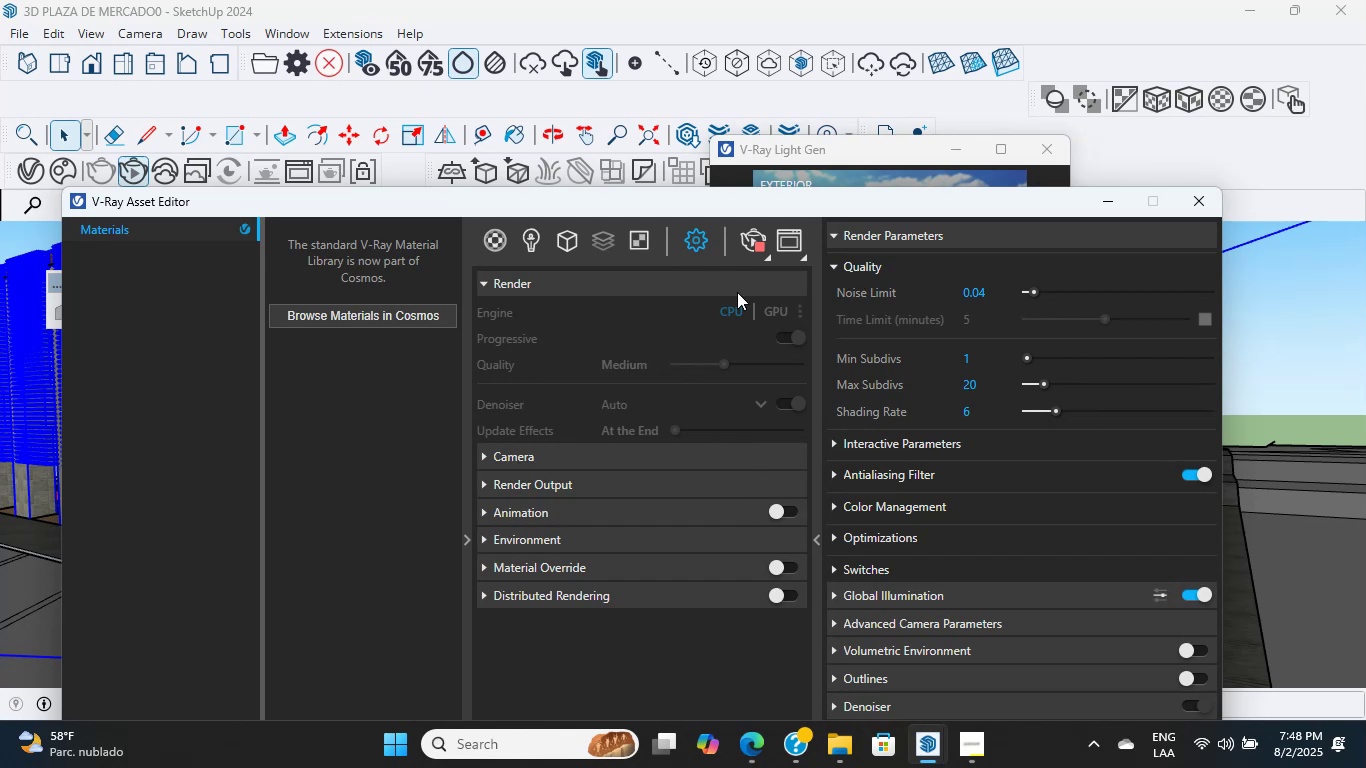 
left_click_drag(start_coordinate=[939, 213], to_coordinate=[898, 563])
 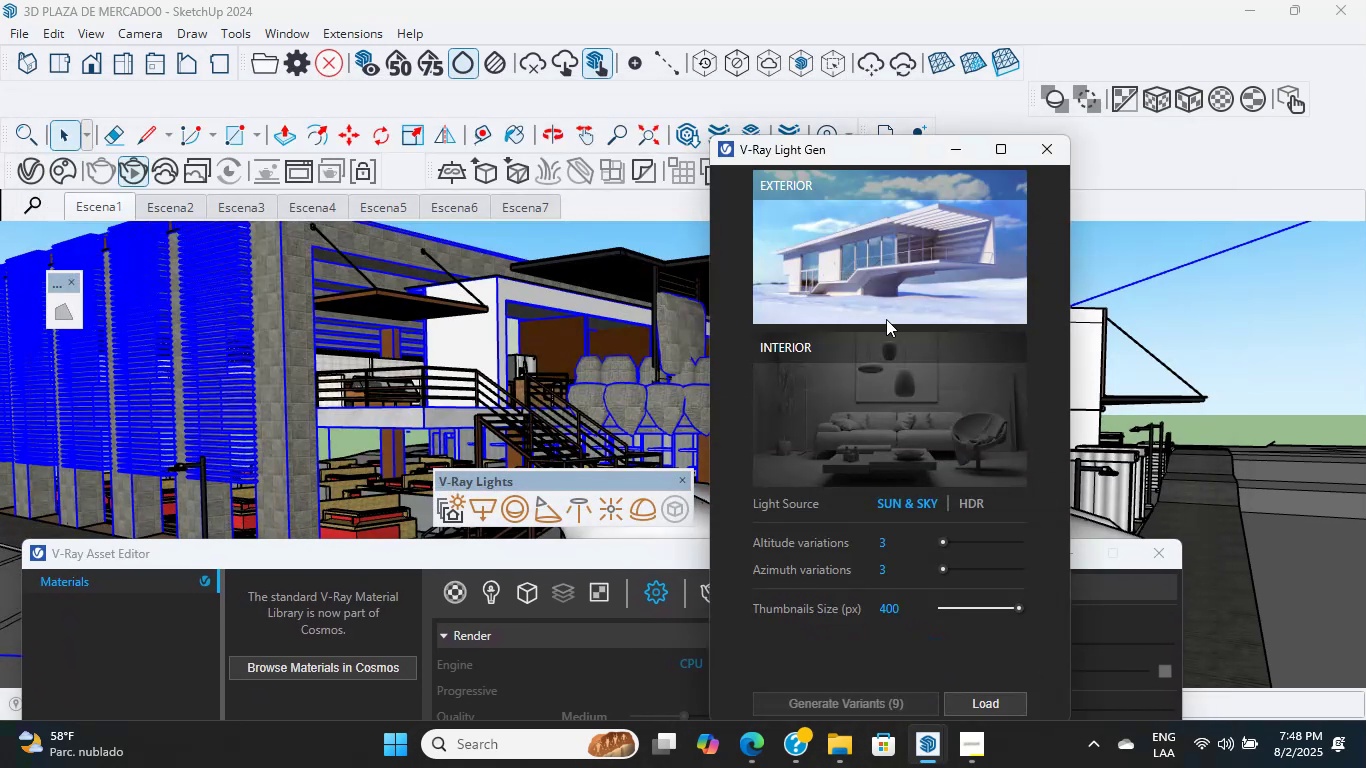 
left_click([878, 275])
 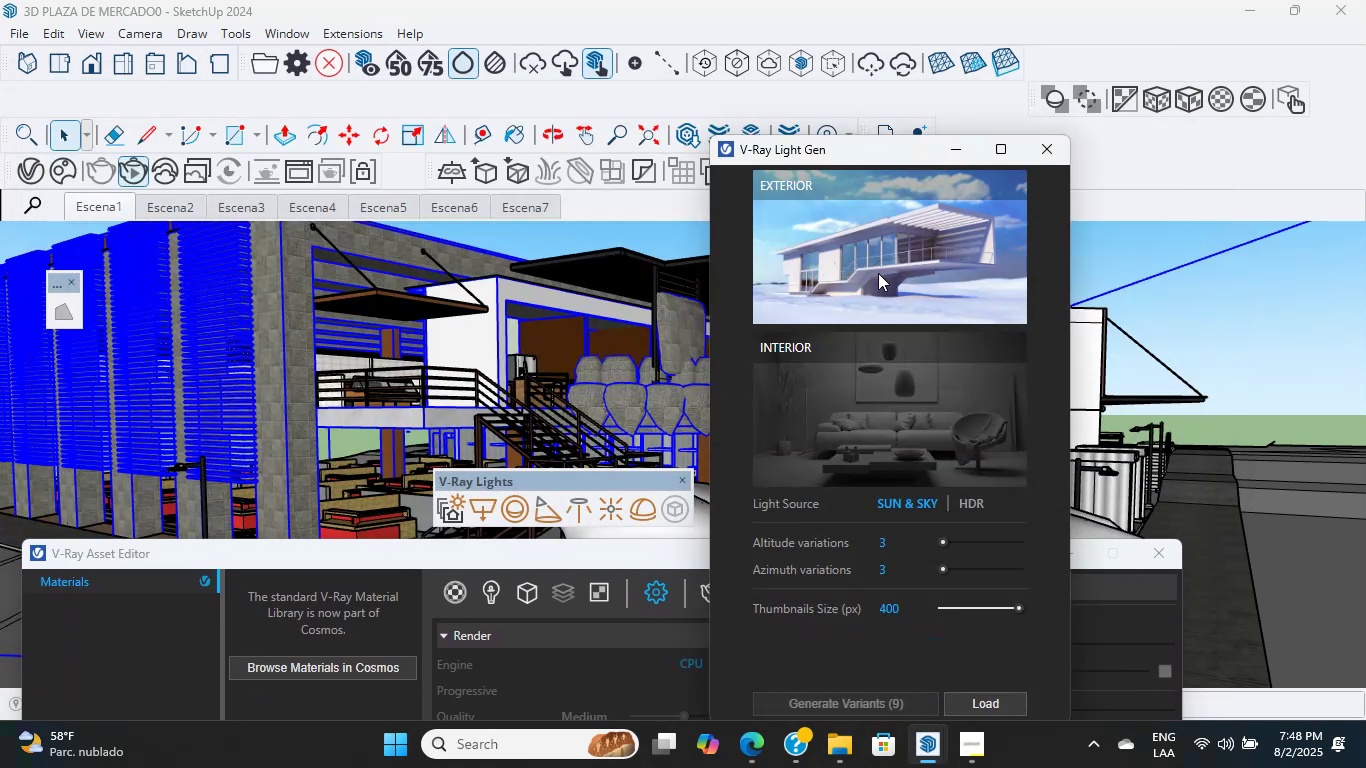 
double_click([878, 273])
 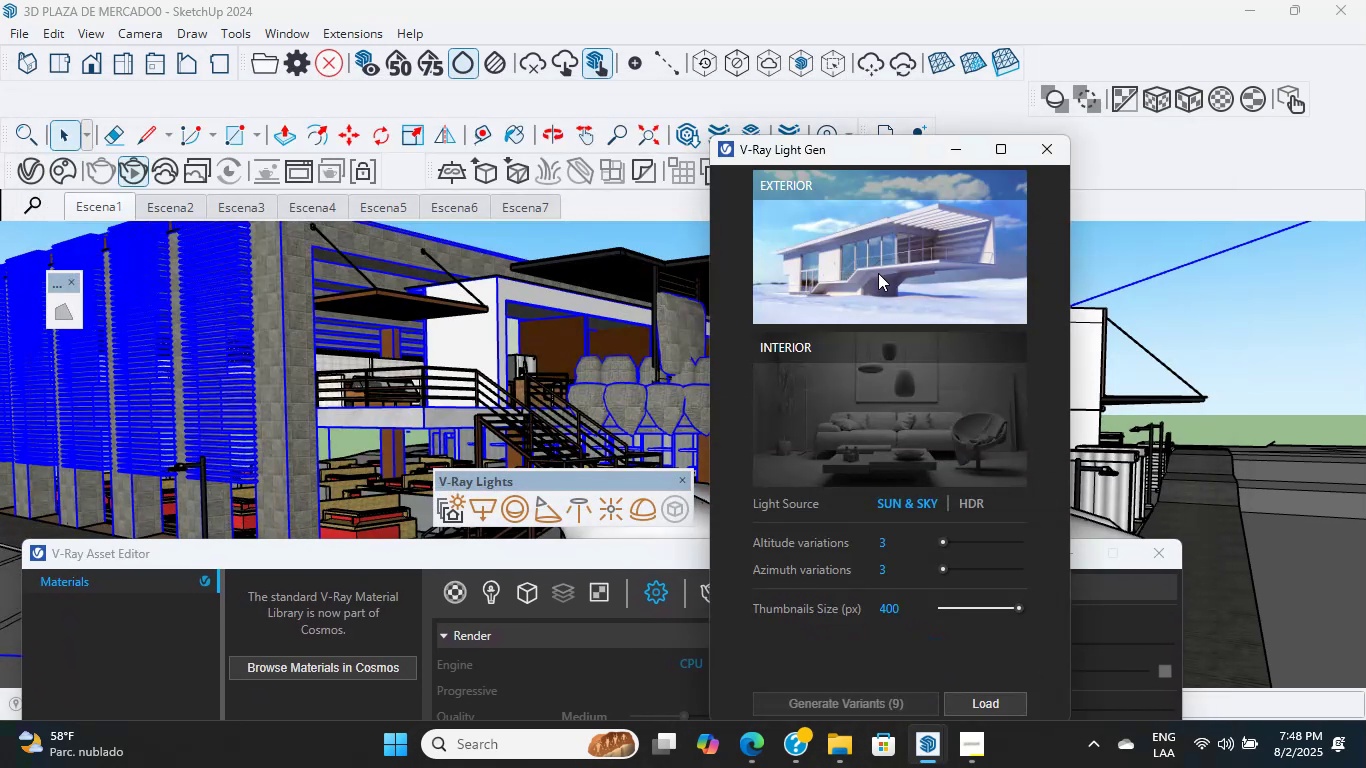 
triple_click([878, 273])
 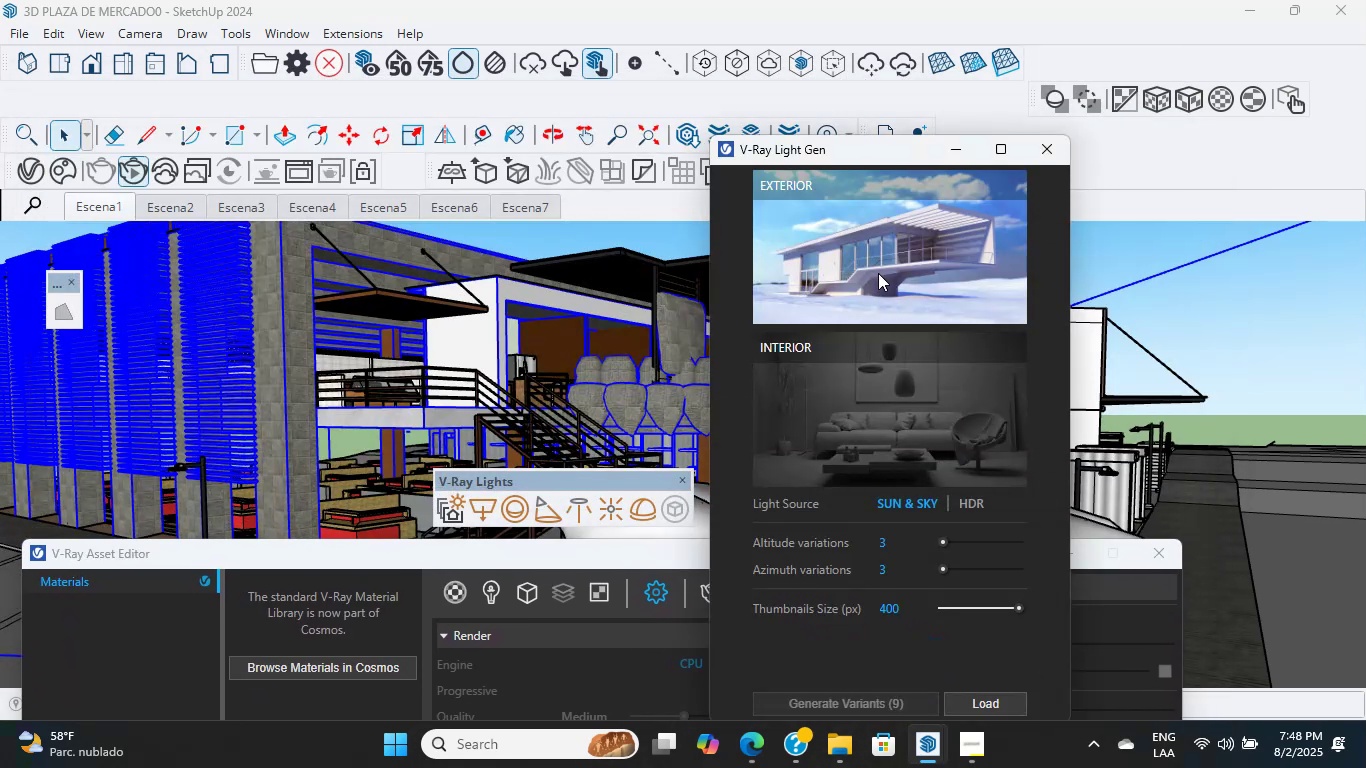 
triple_click([878, 273])
 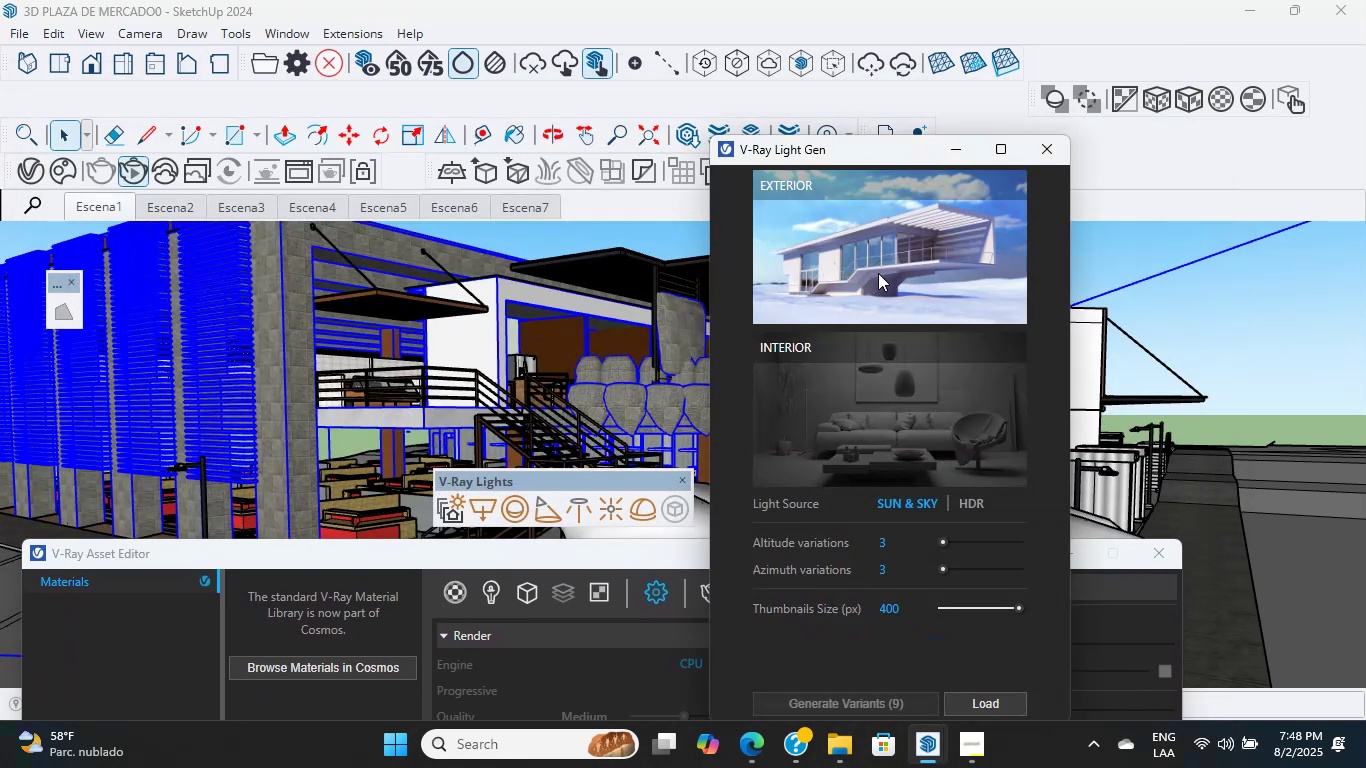 
triple_click([878, 273])
 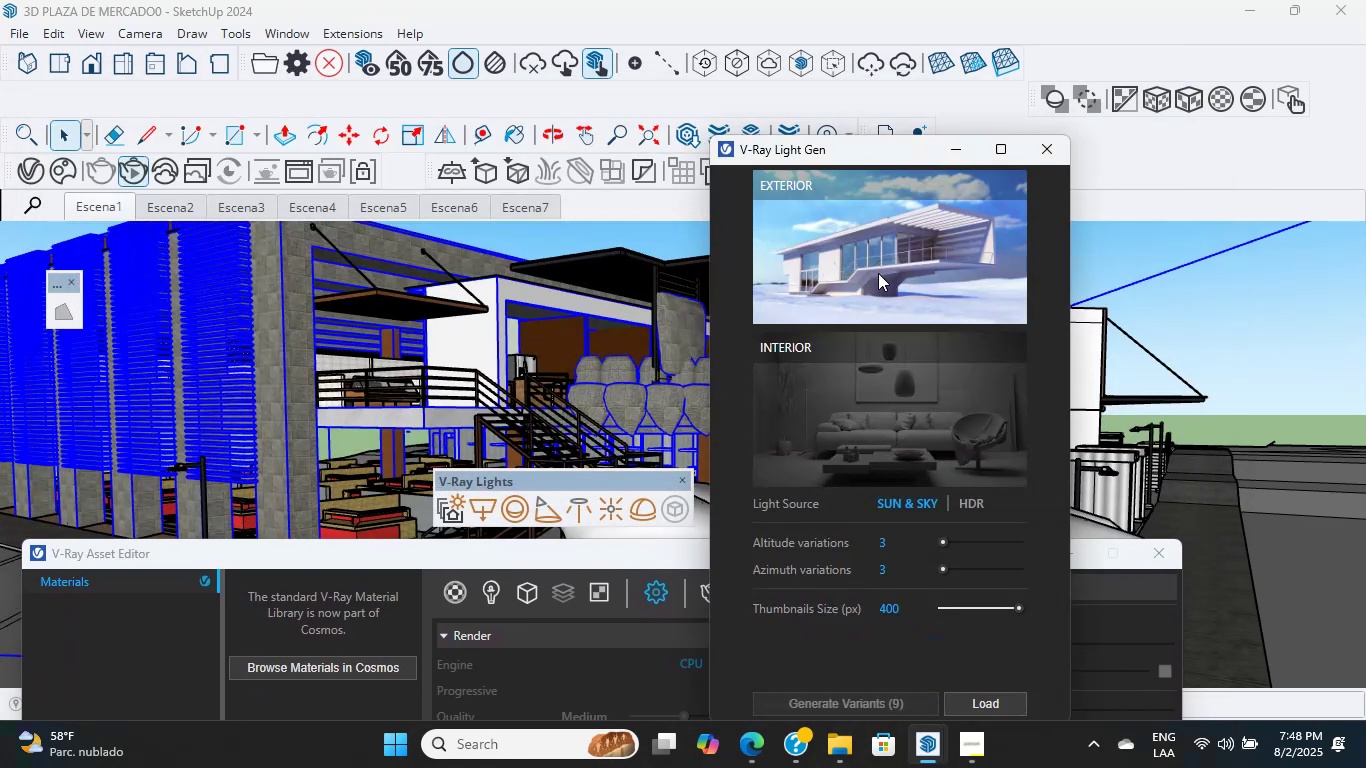 
triple_click([878, 273])
 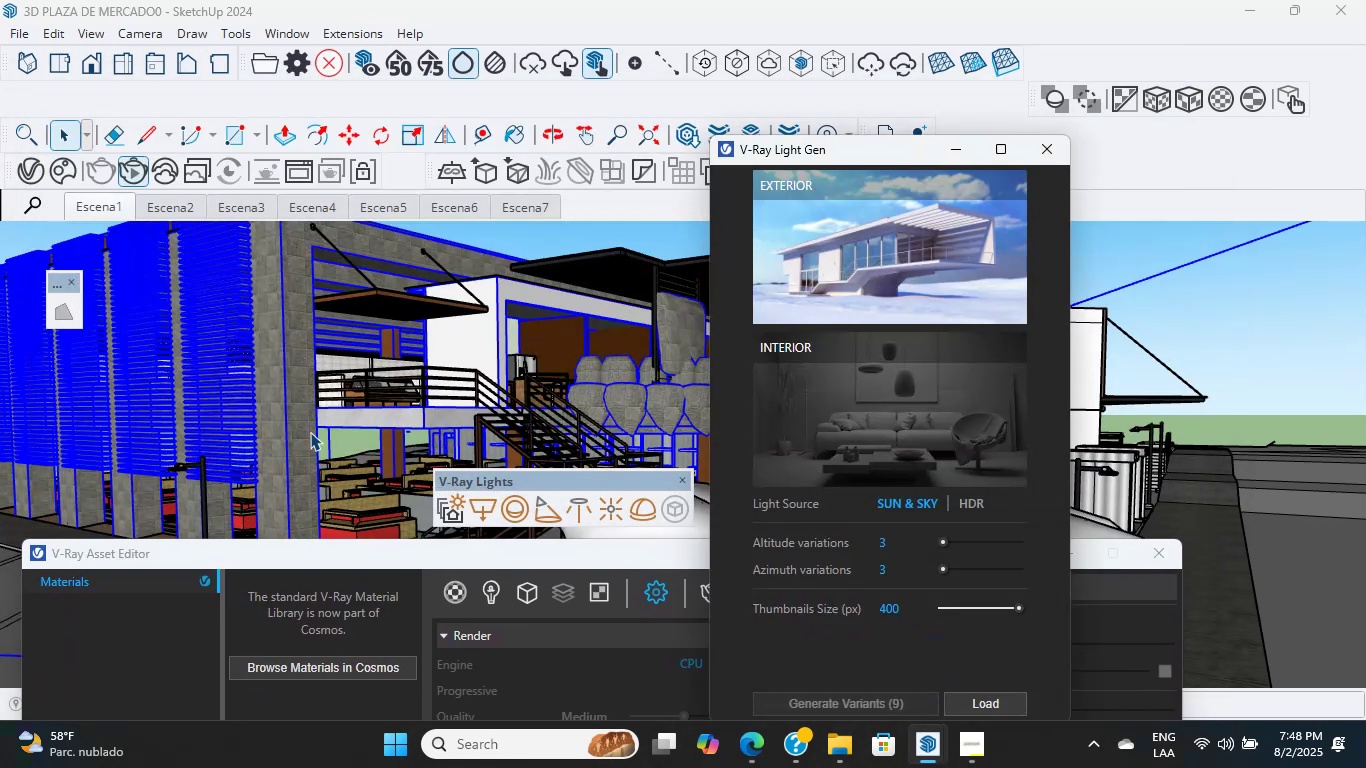 
scroll: coordinate [317, 396], scroll_direction: down, amount: 1.0
 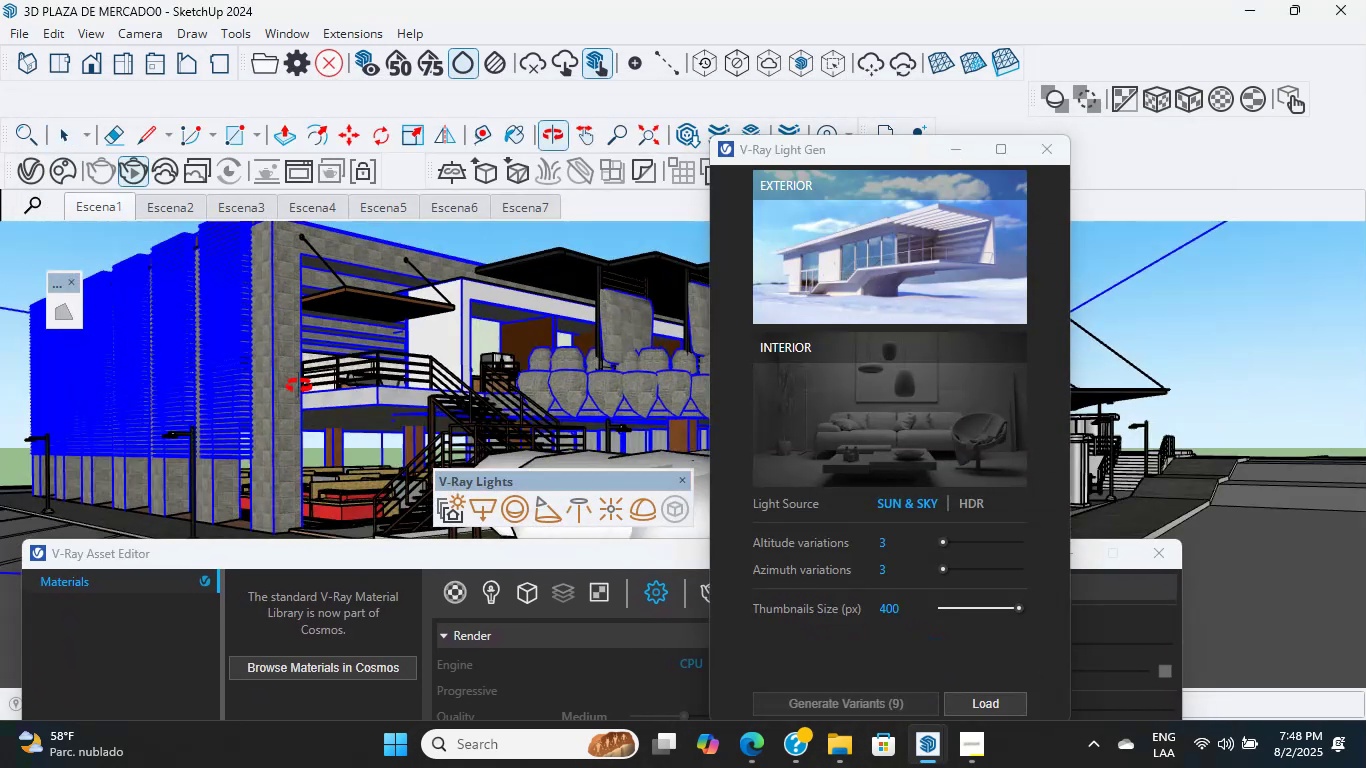 
scroll: coordinate [417, 376], scroll_direction: up, amount: 9.0
 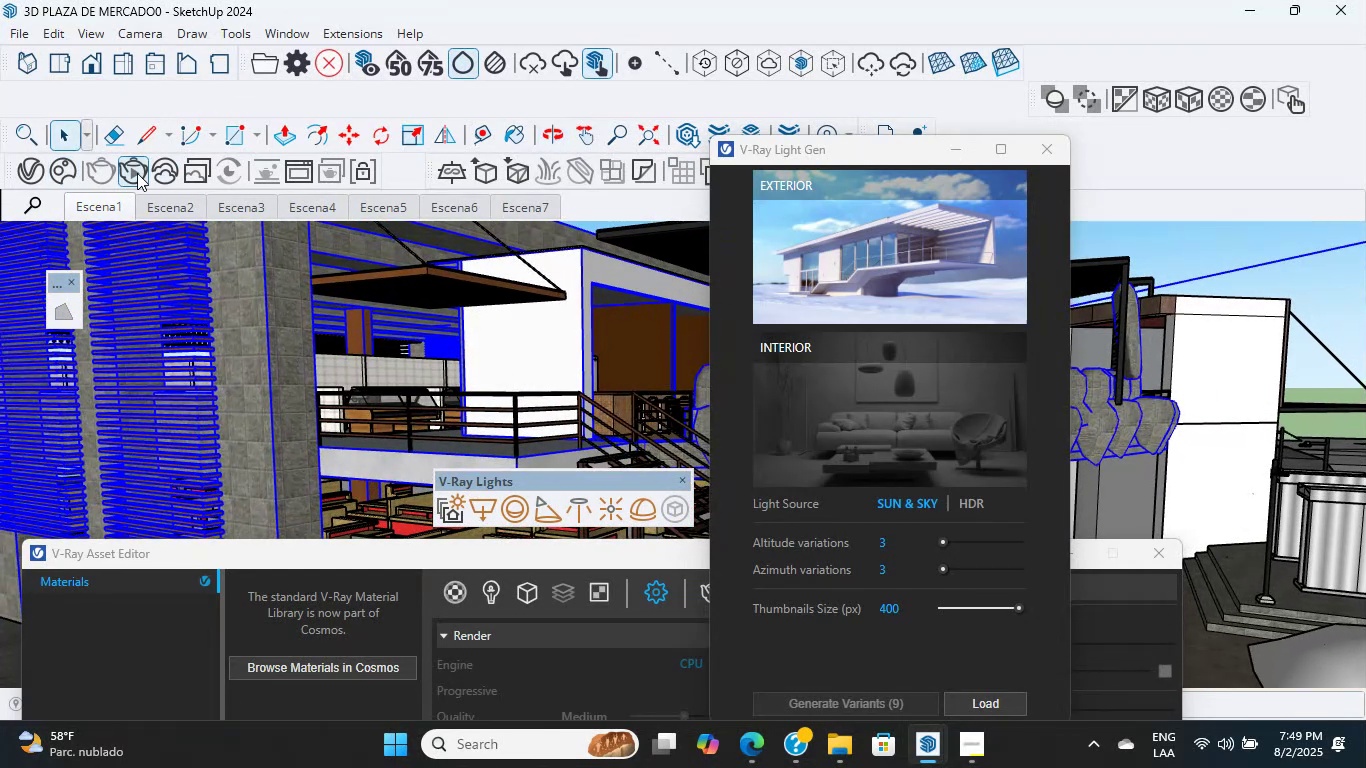 
wait(18.24)
 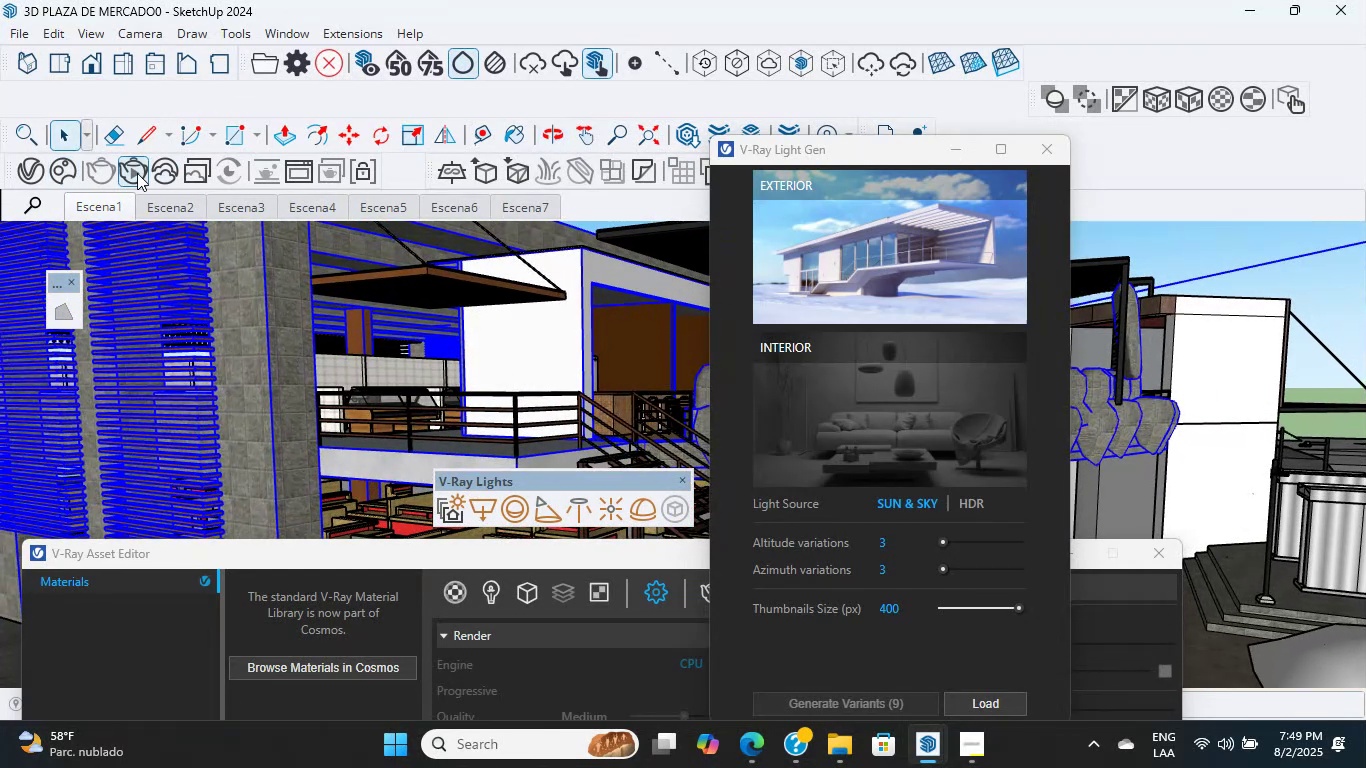 
left_click([1039, 148])
 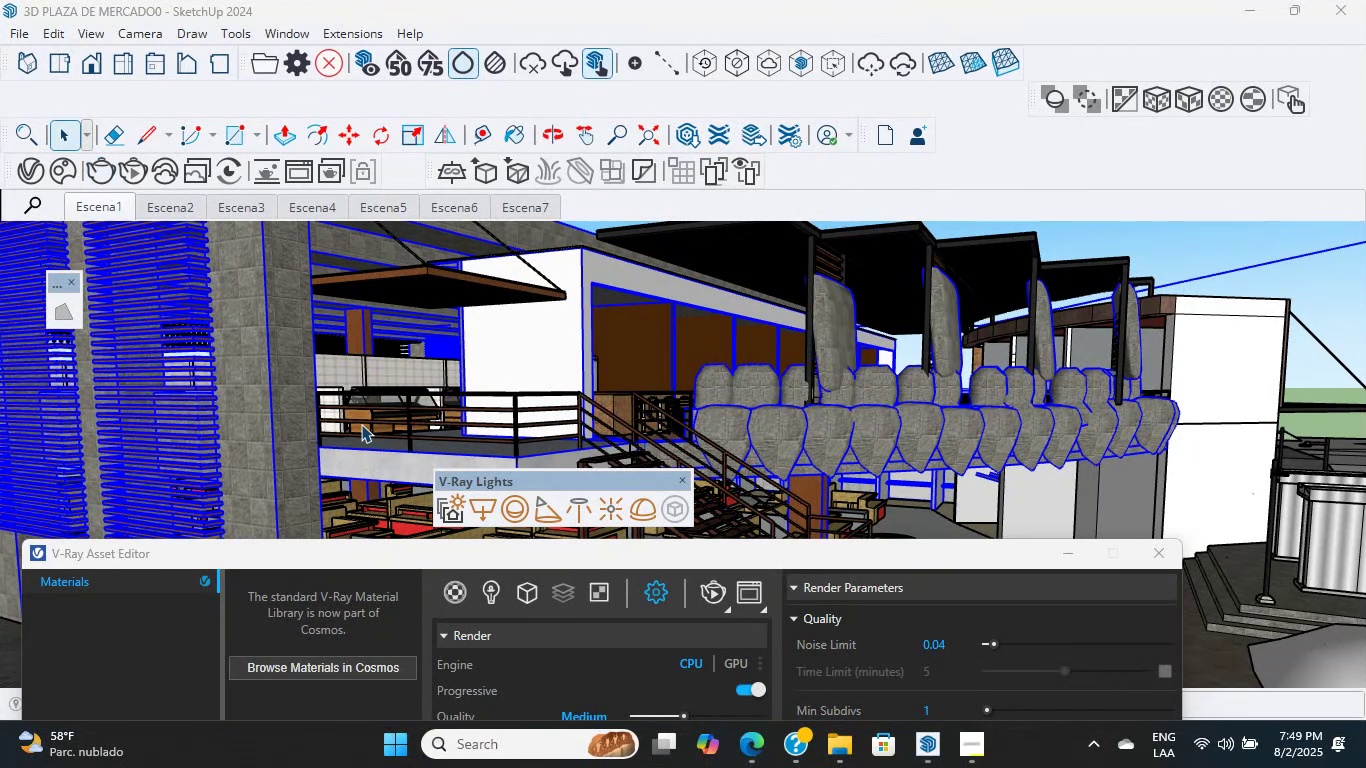 
left_click([440, 505])
 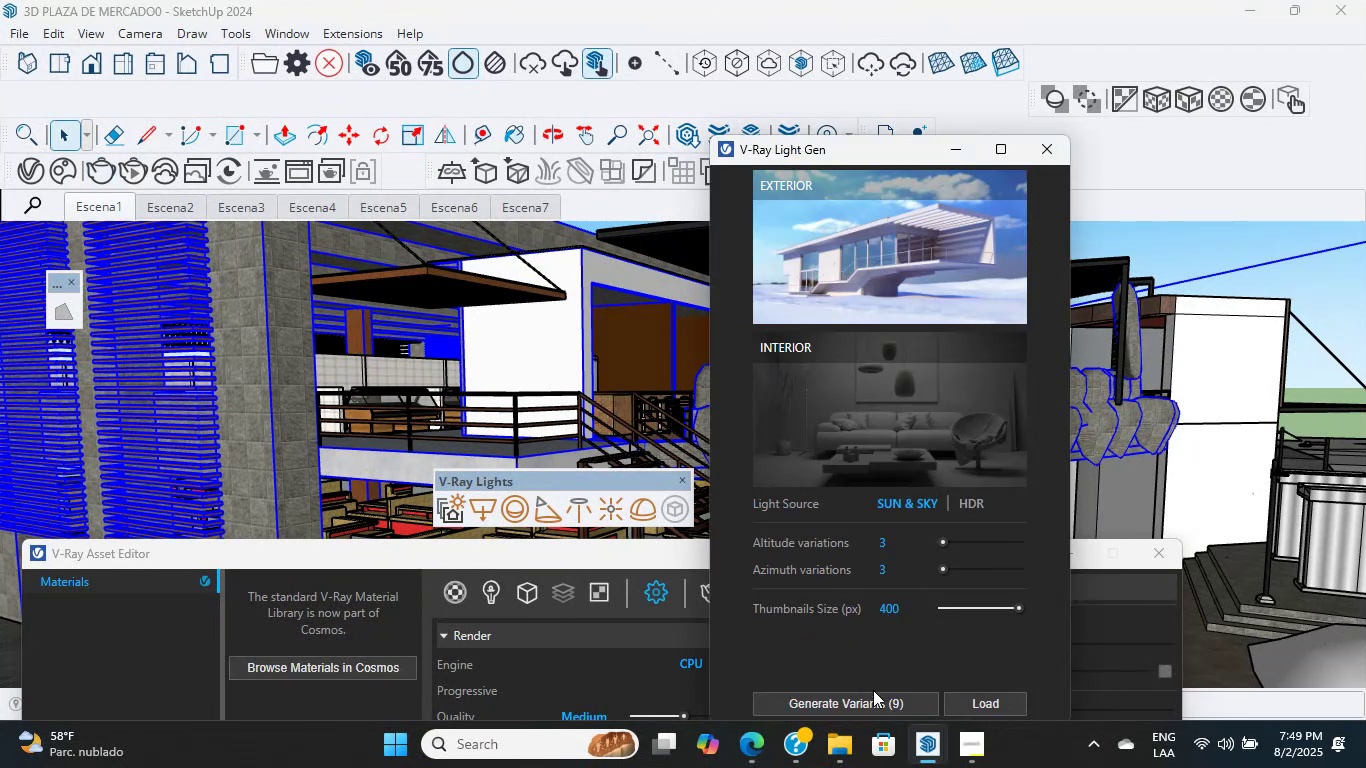 
left_click([901, 702])
 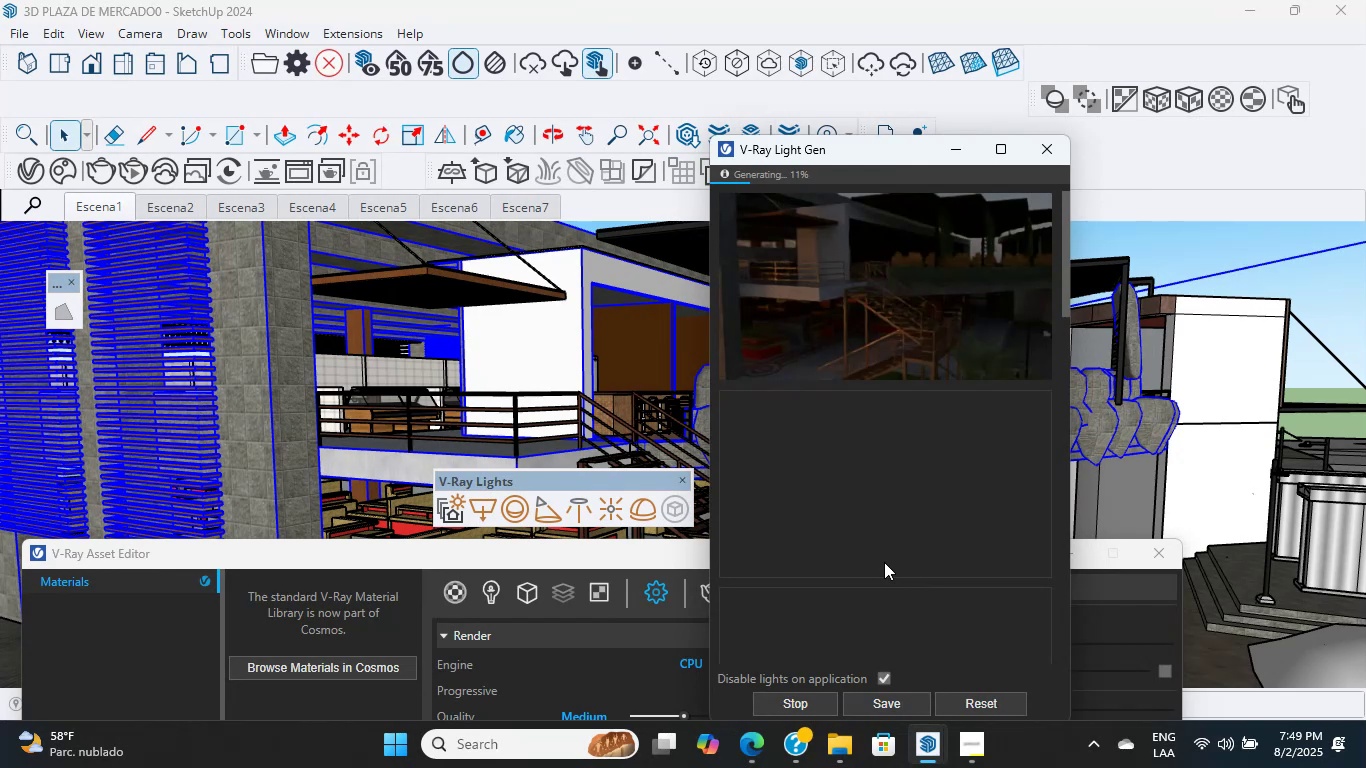 
wait(24.57)
 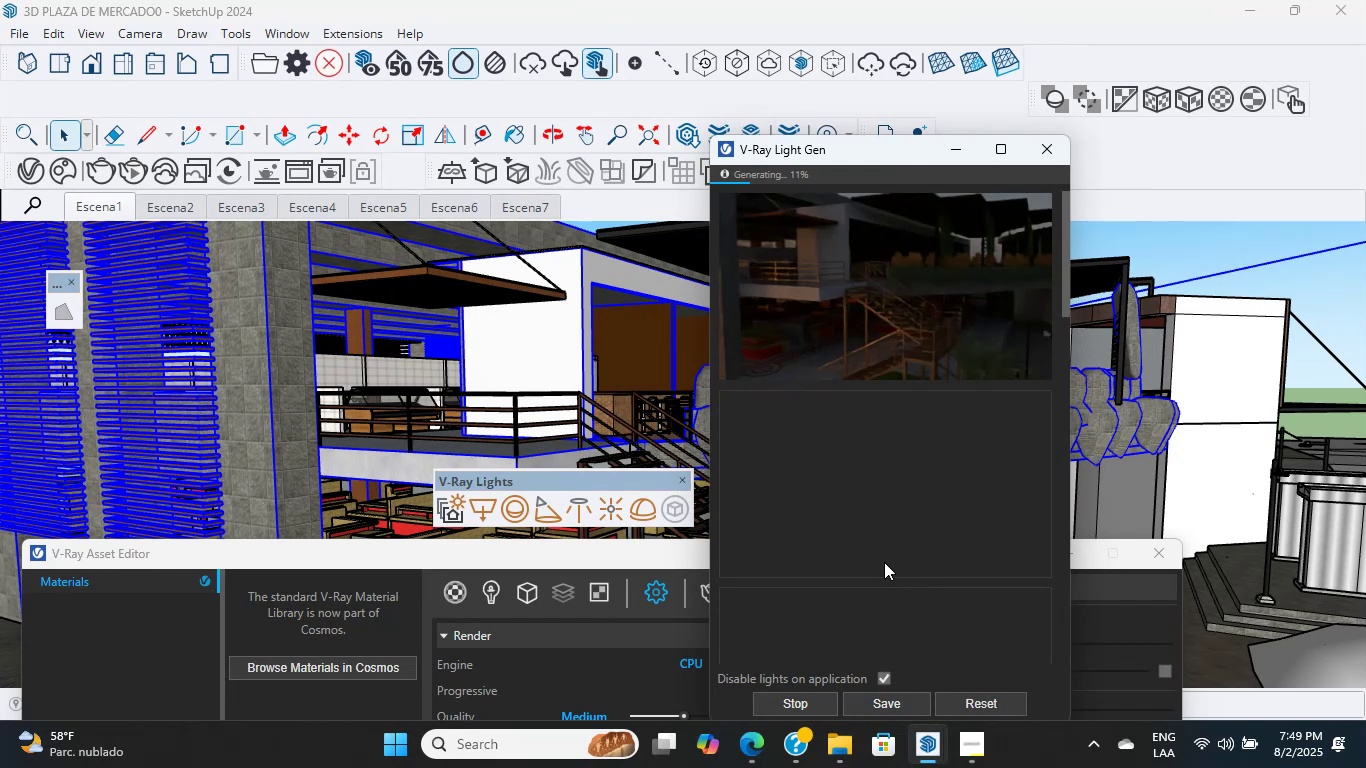 
left_click_drag(start_coordinate=[825, 143], to_coordinate=[625, 48])
 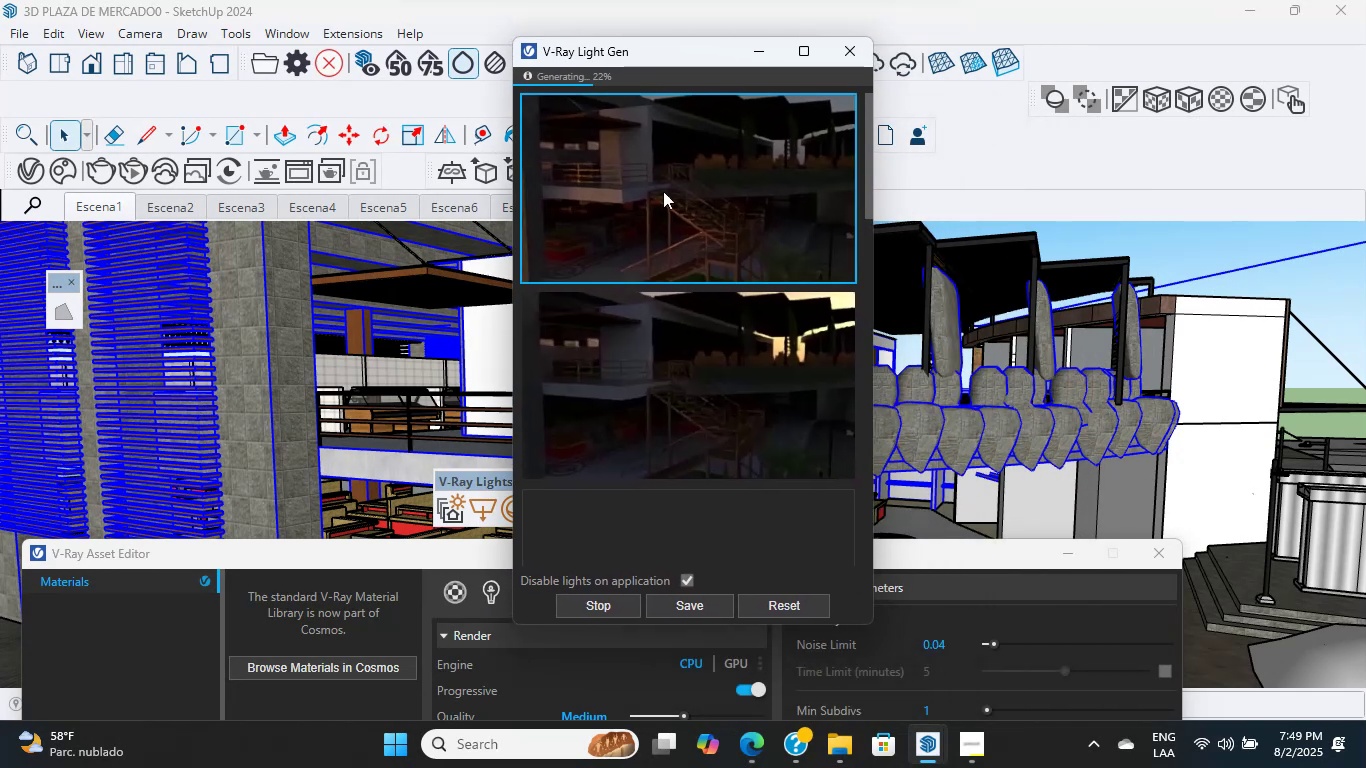 
scroll: coordinate [764, 475], scroll_direction: down, amount: 6.0
 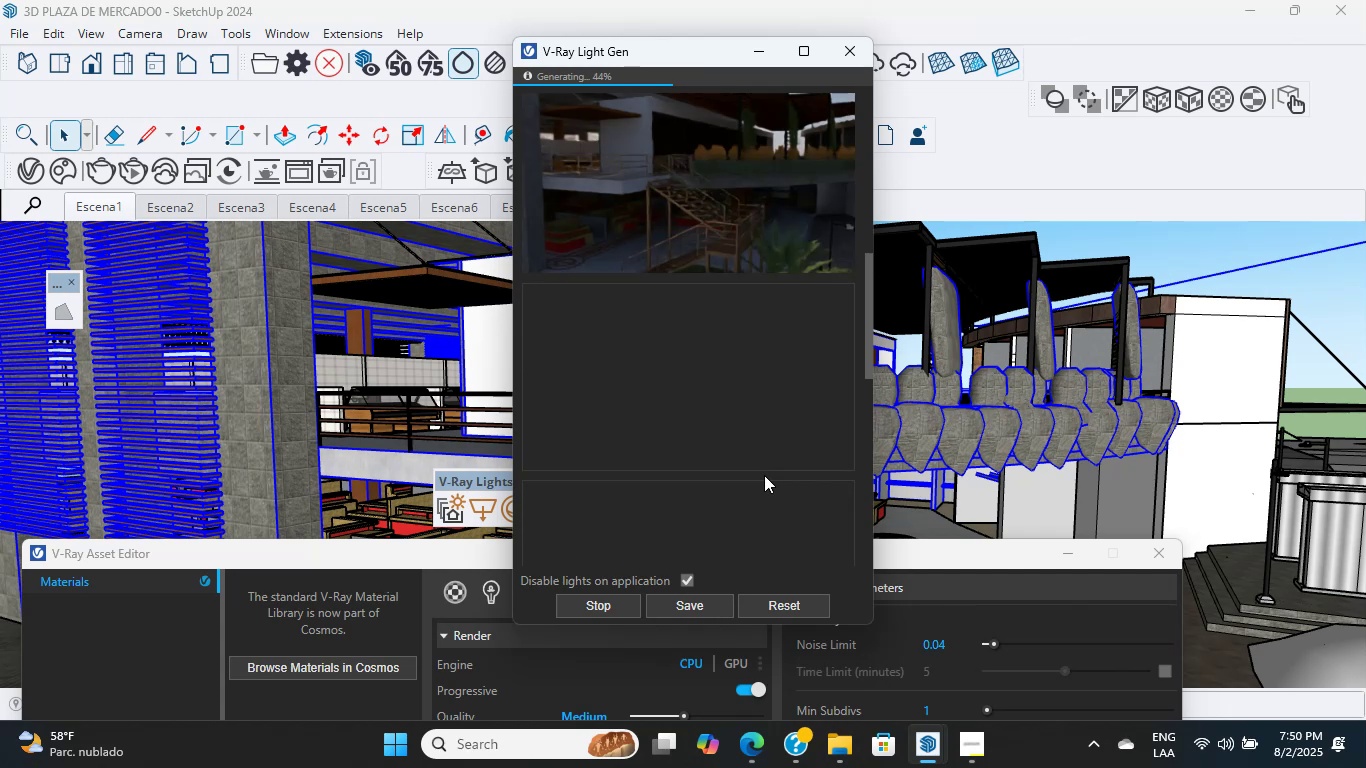 
wait(15.13)
 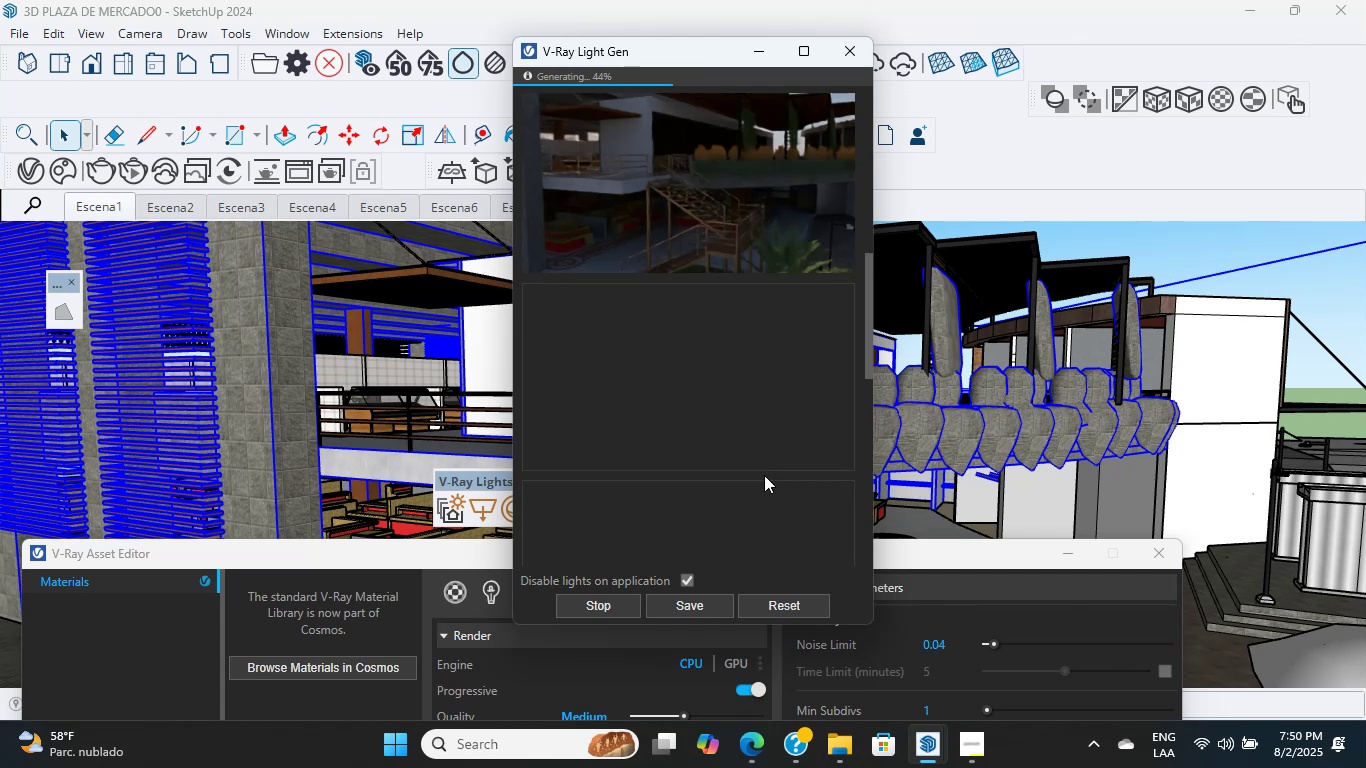 
scroll: coordinate [764, 449], scroll_direction: down, amount: 4.0
 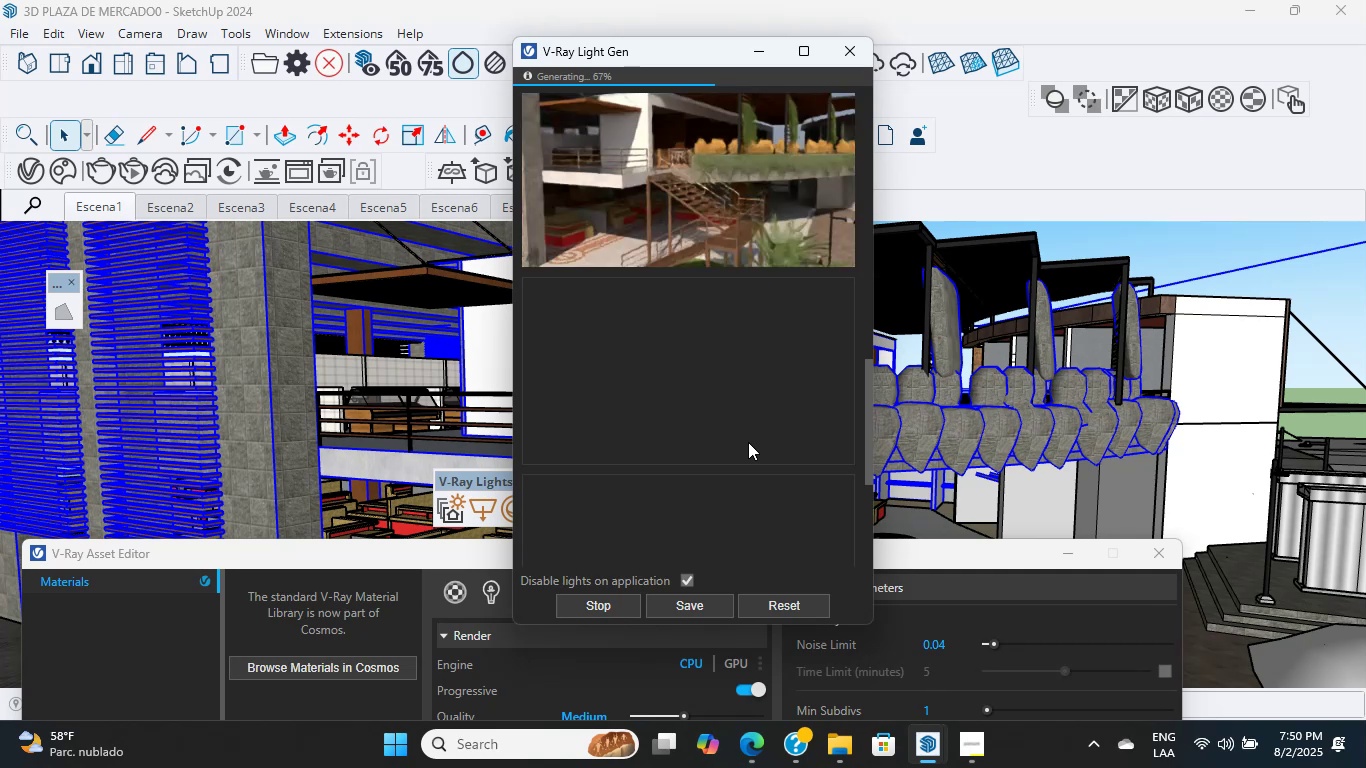 
wait(8.02)
 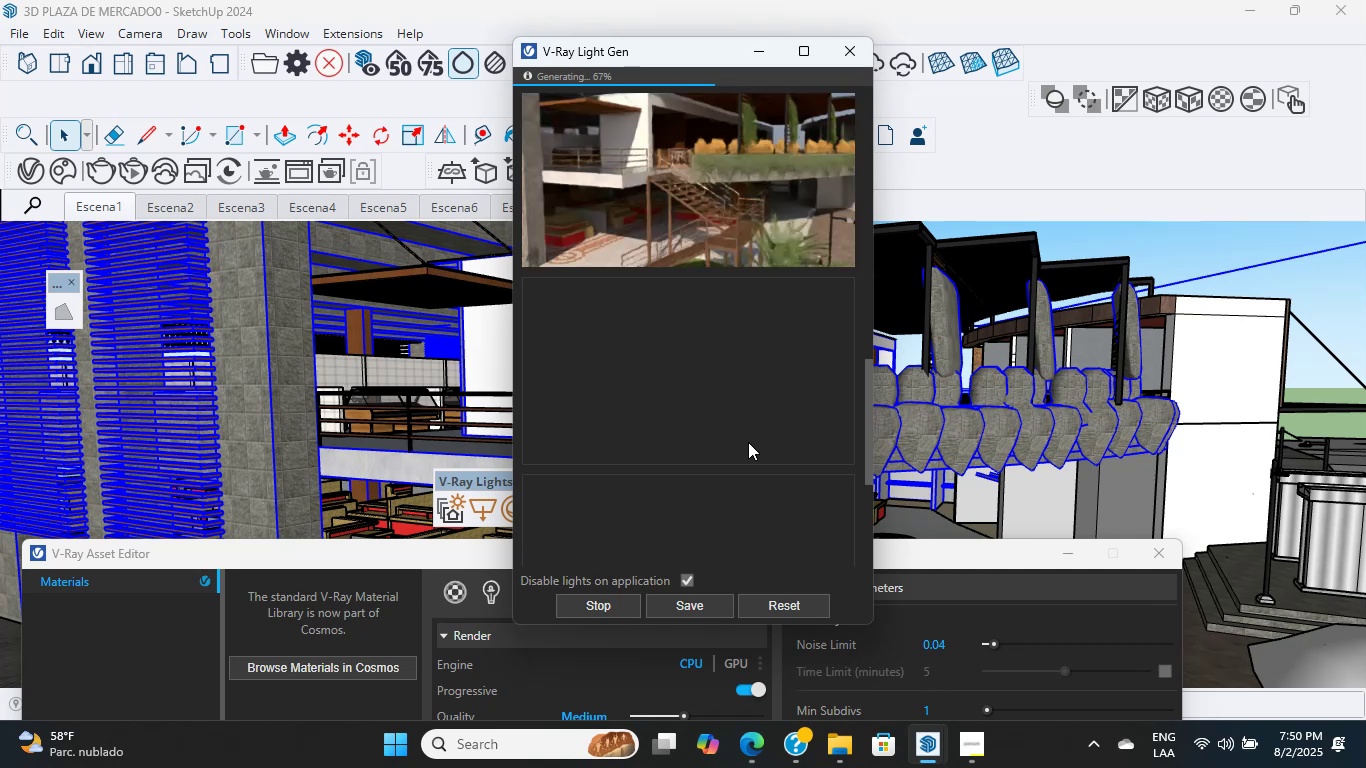 
left_click([803, 53])
 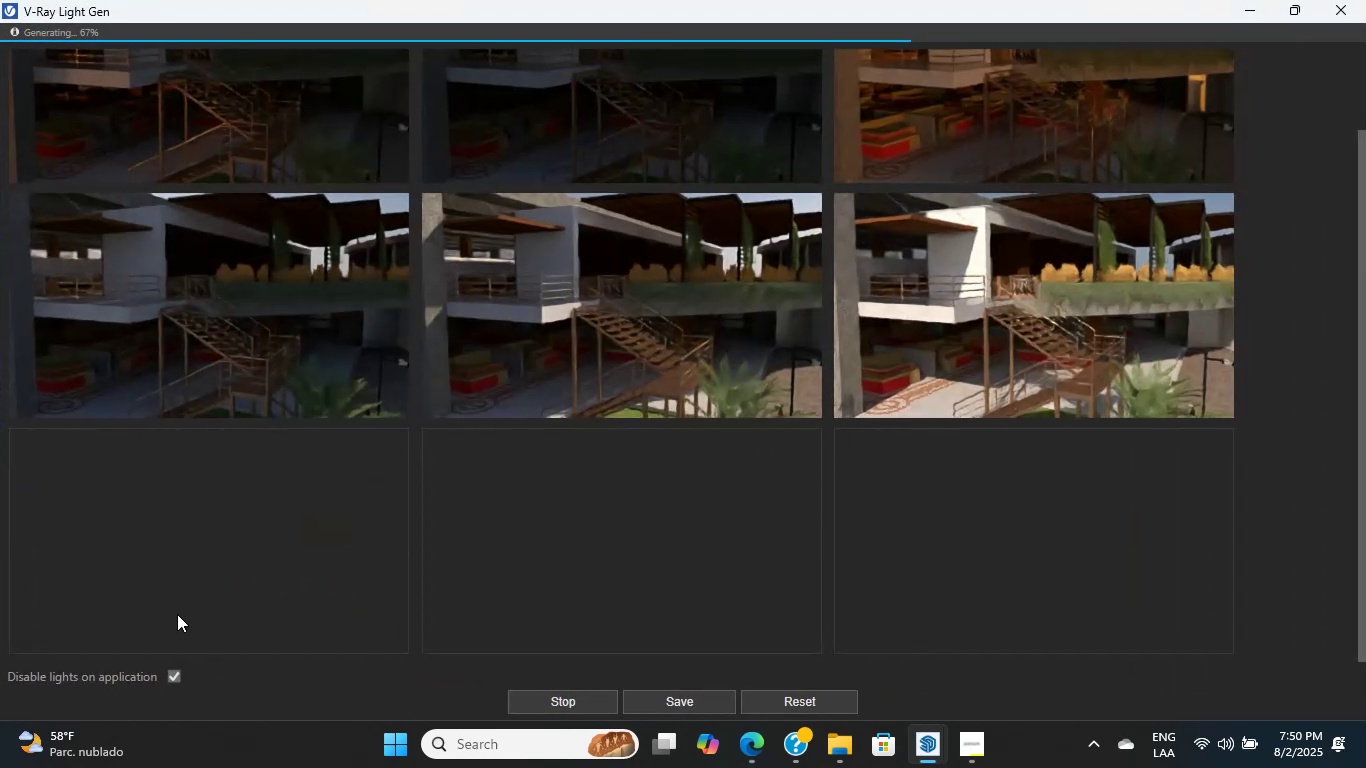 
scroll: coordinate [979, 429], scroll_direction: down, amount: 21.0
 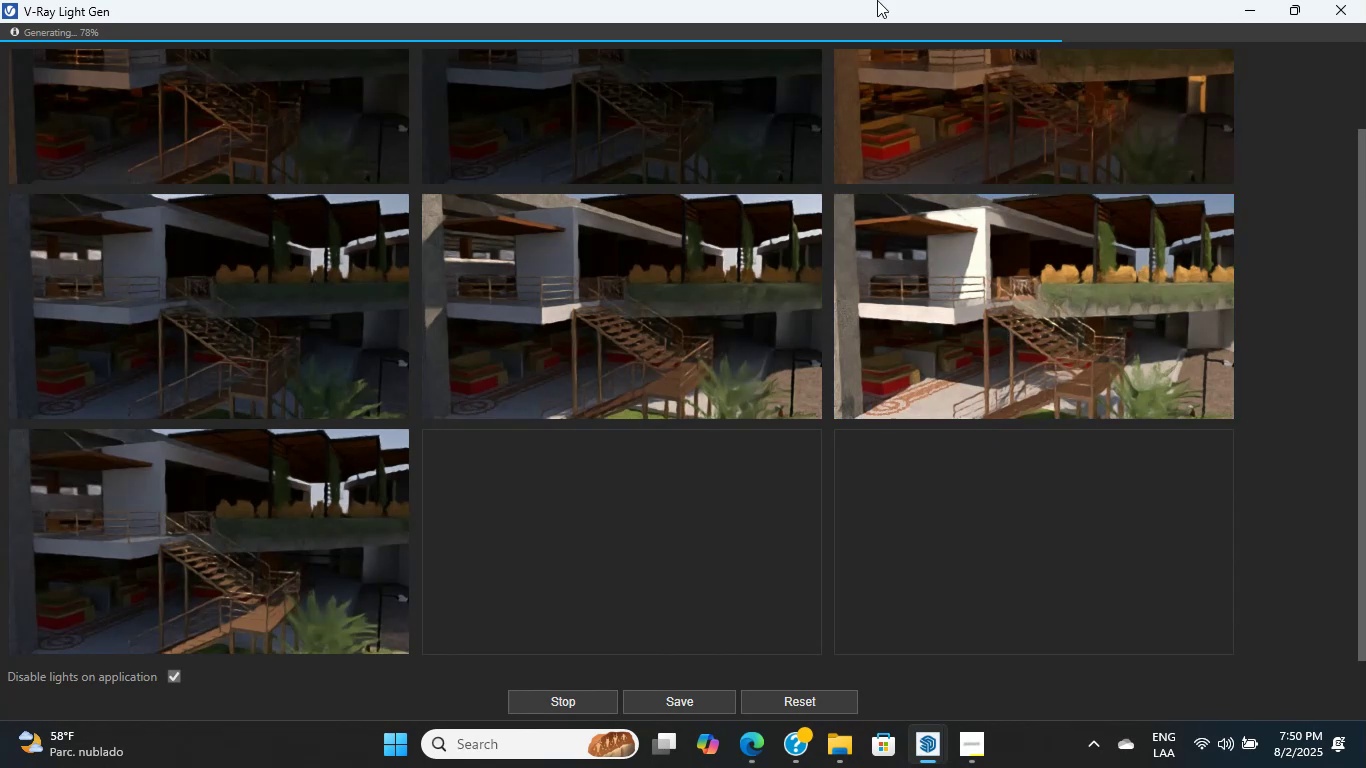 
left_click_drag(start_coordinate=[877, 0], to_coordinate=[549, 22])
 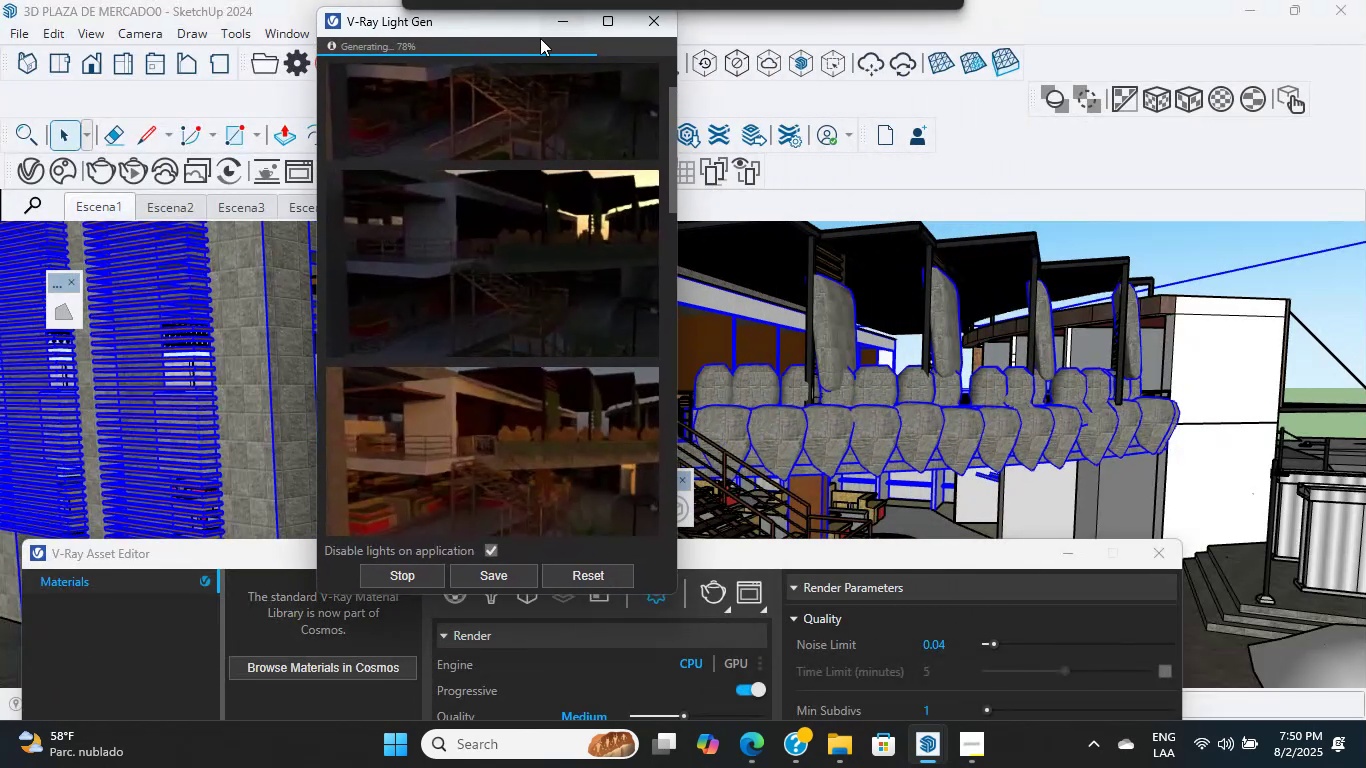 
scroll: coordinate [544, 280], scroll_direction: down, amount: 16.0
 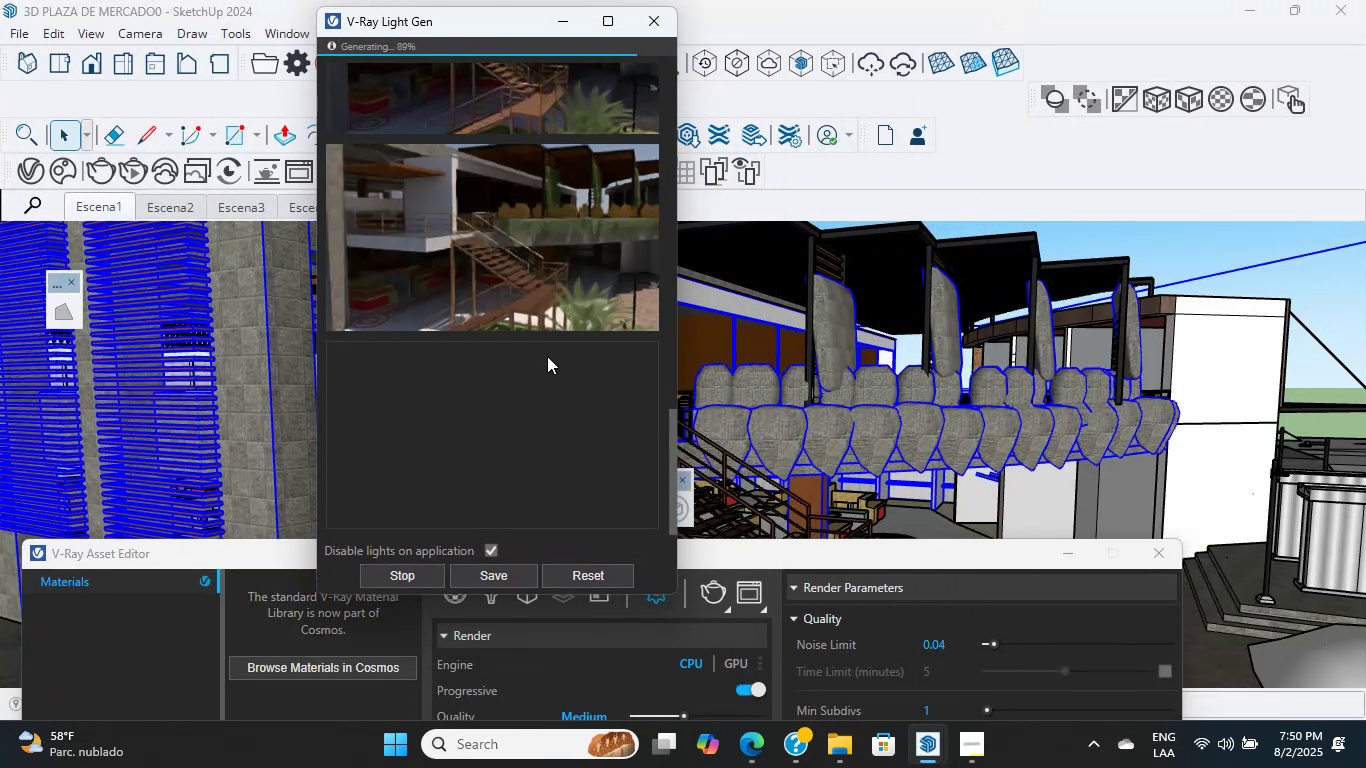 
scroll: coordinate [547, 356], scroll_direction: up, amount: 3.0
 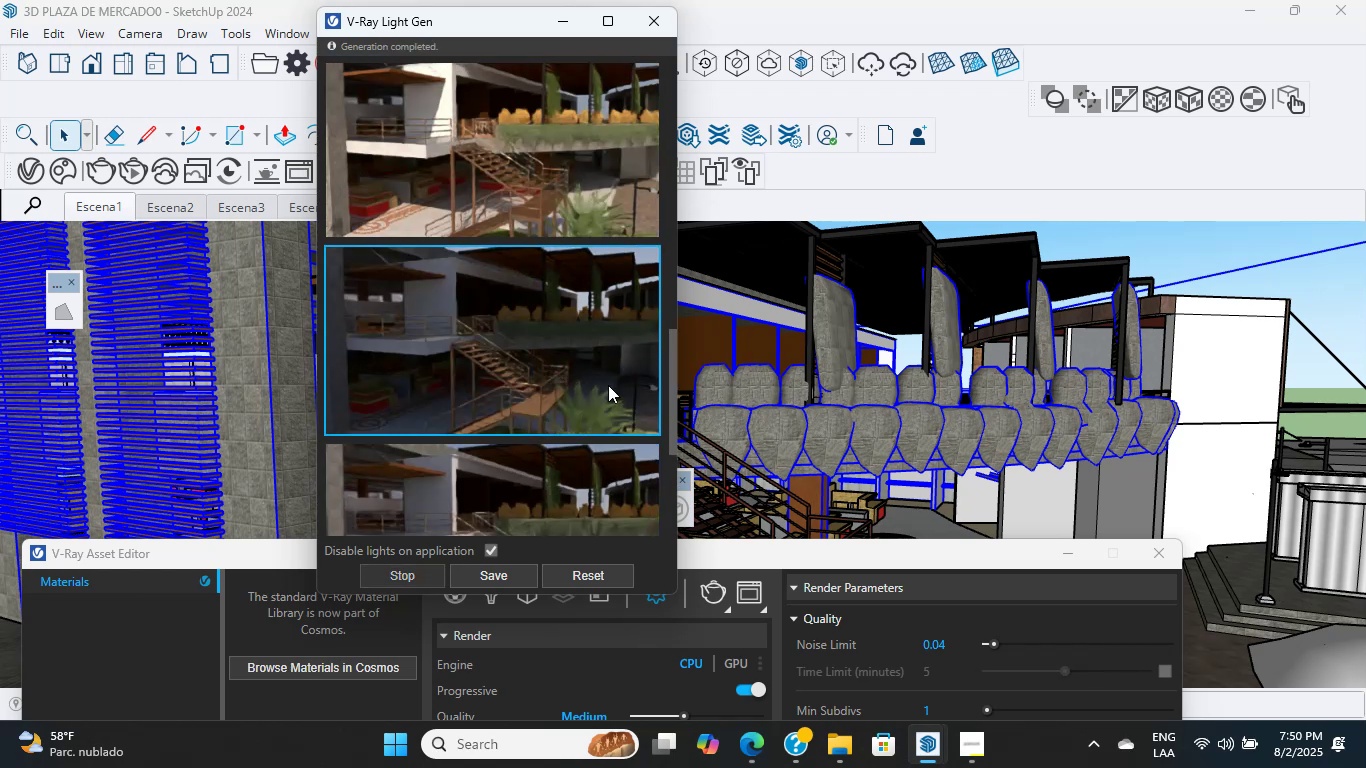 
scroll: coordinate [608, 385], scroll_direction: down, amount: 7.0
 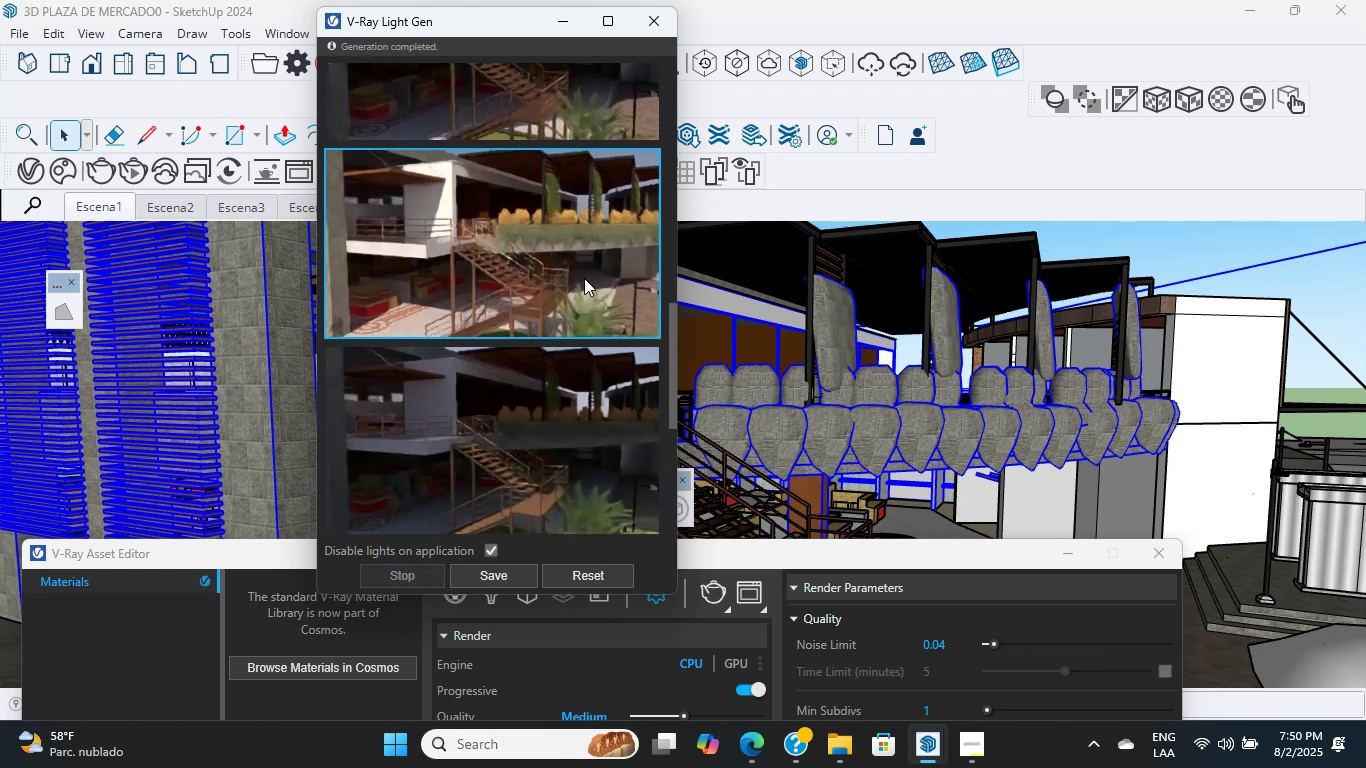 
double_click([584, 278])
 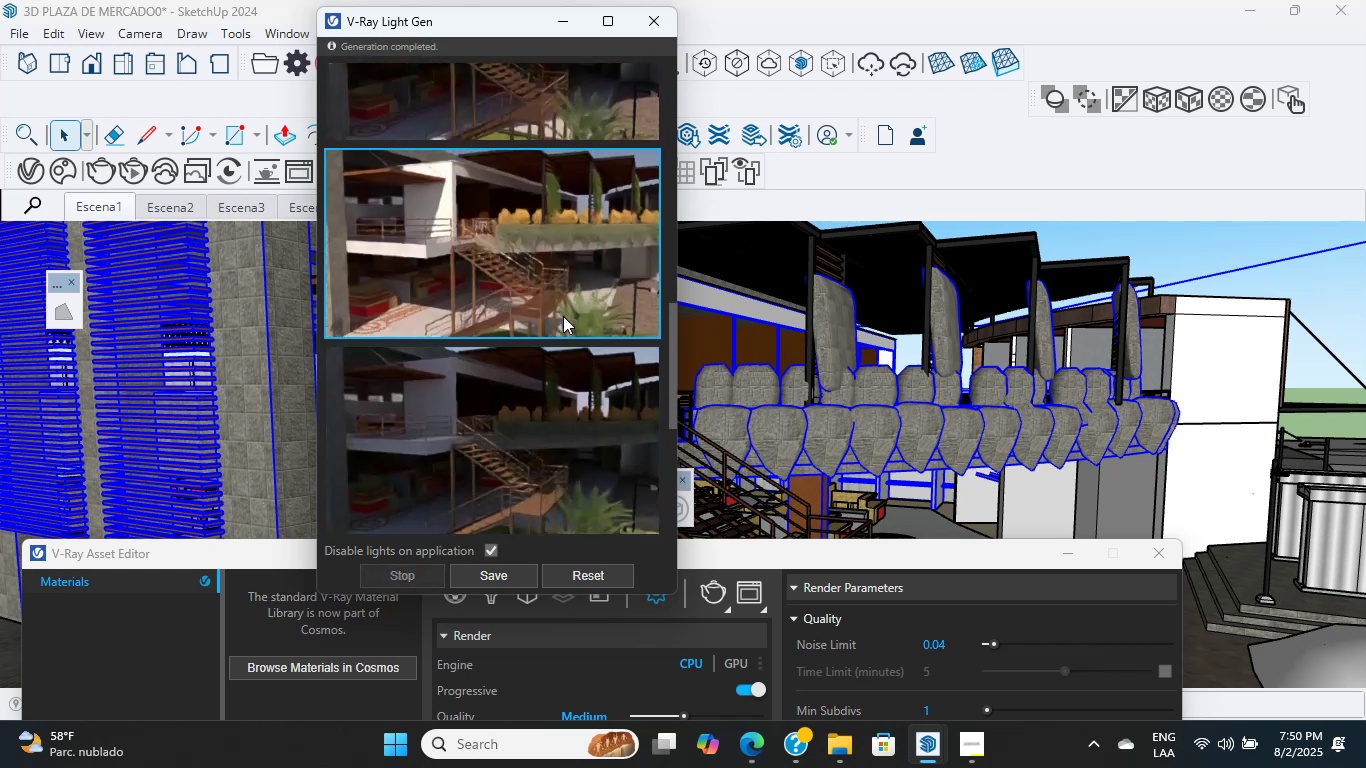 
double_click([560, 289])
 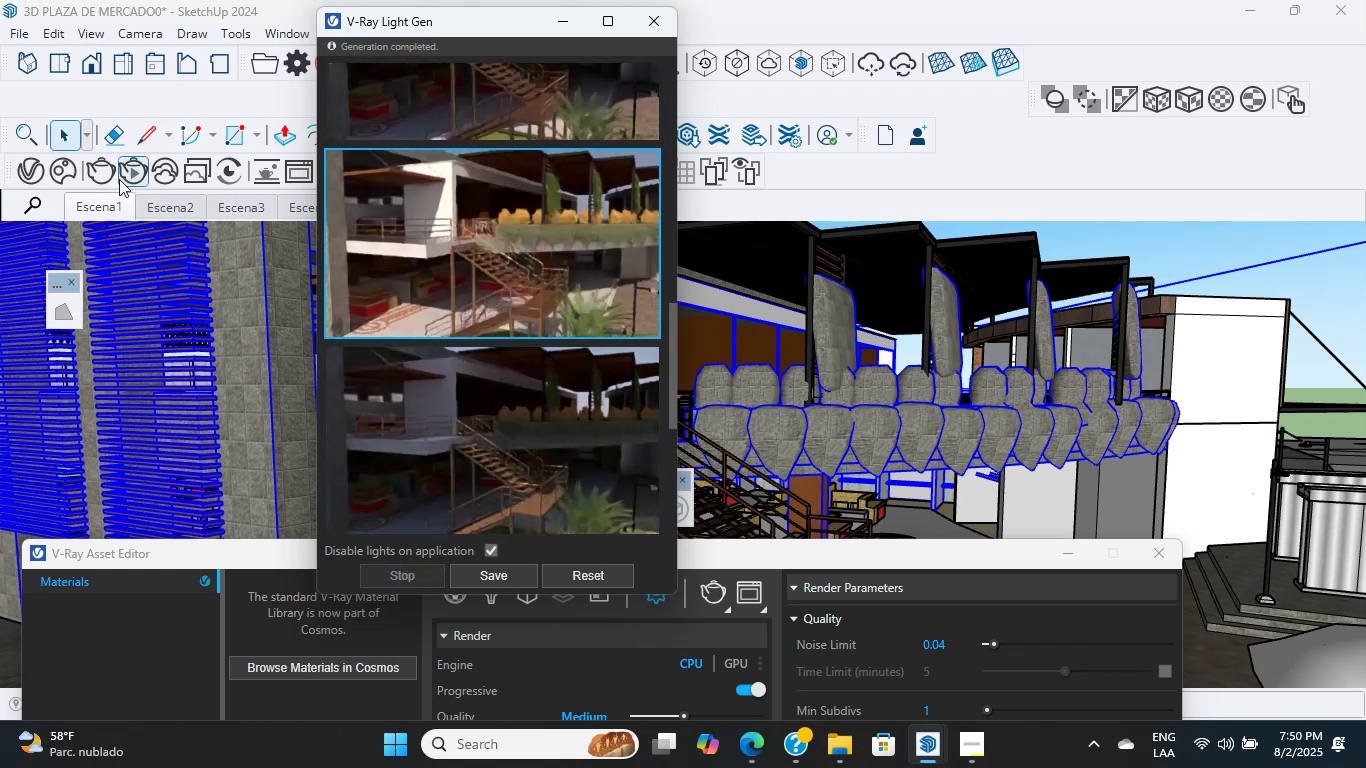 
left_click([119, 176])
 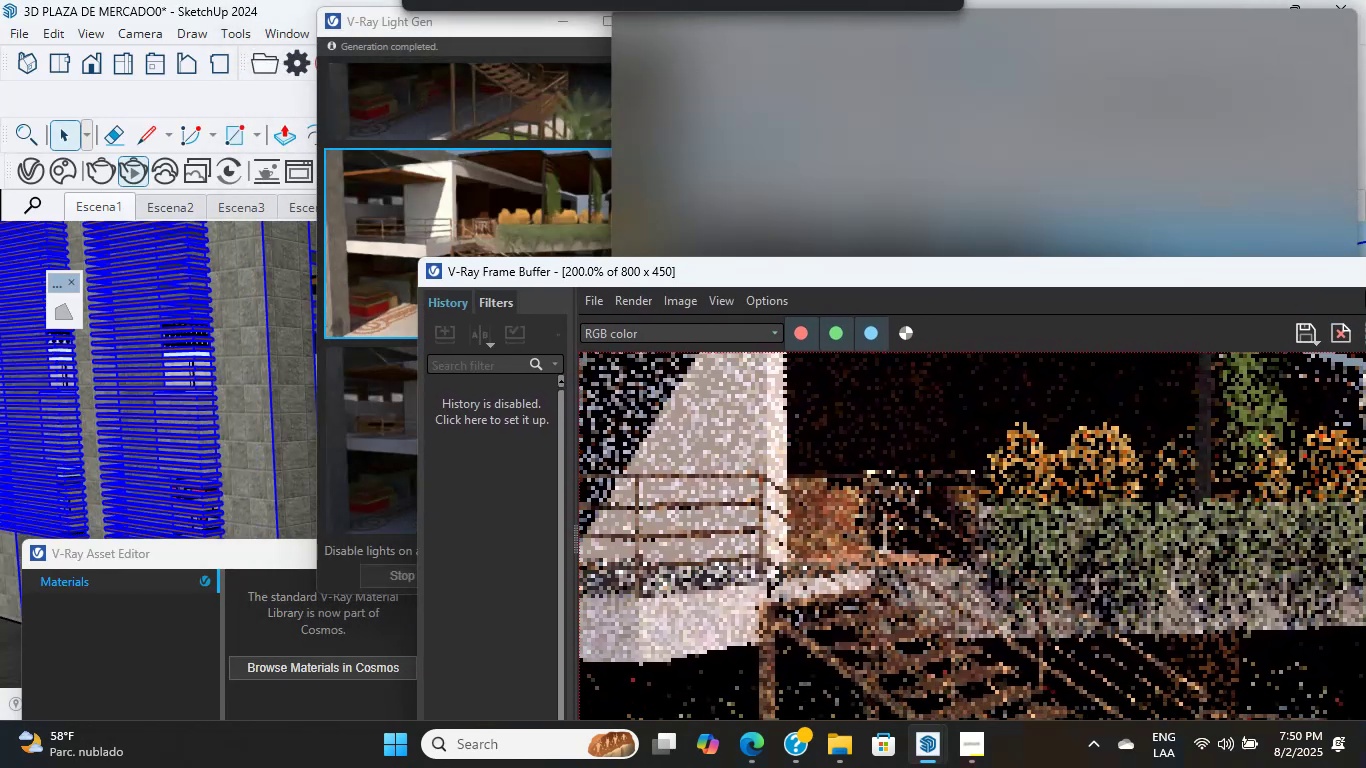 
left_click([448, 156])
 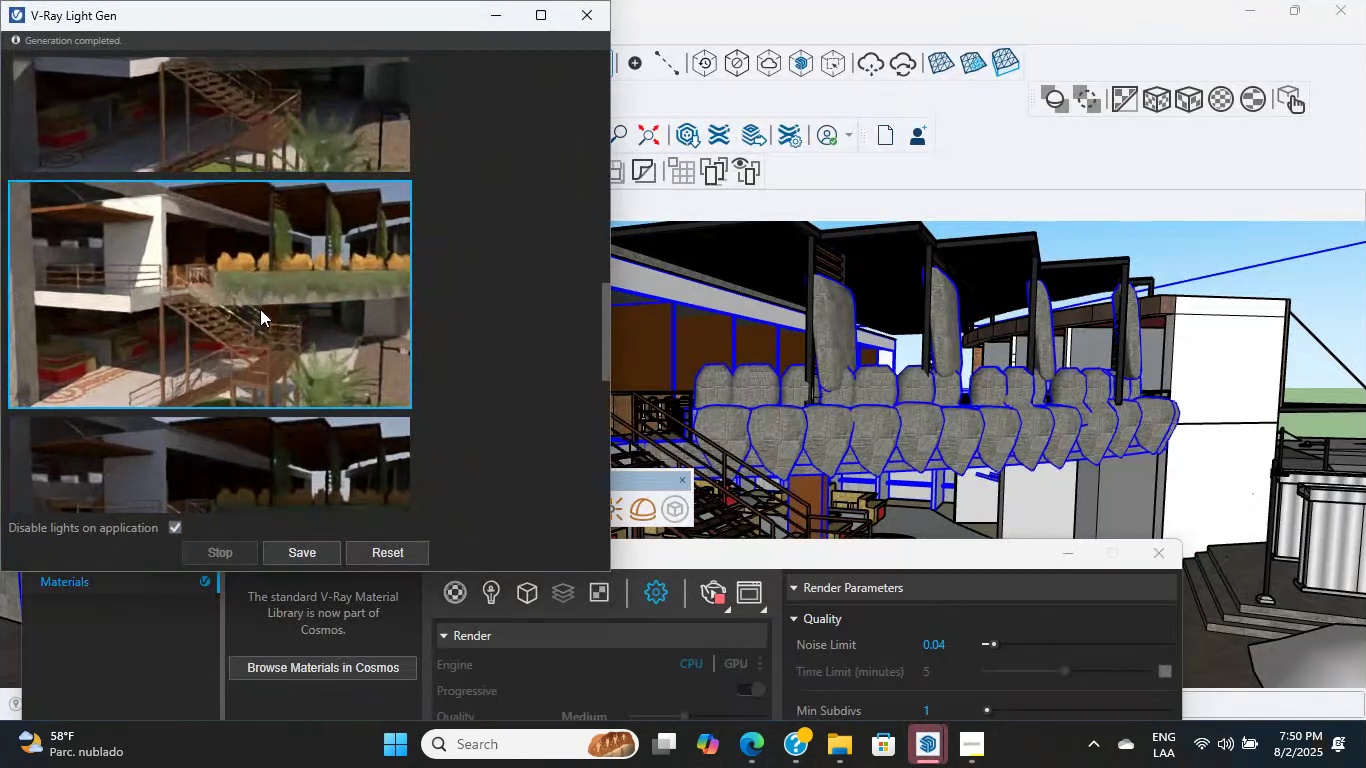 
double_click([264, 309])
 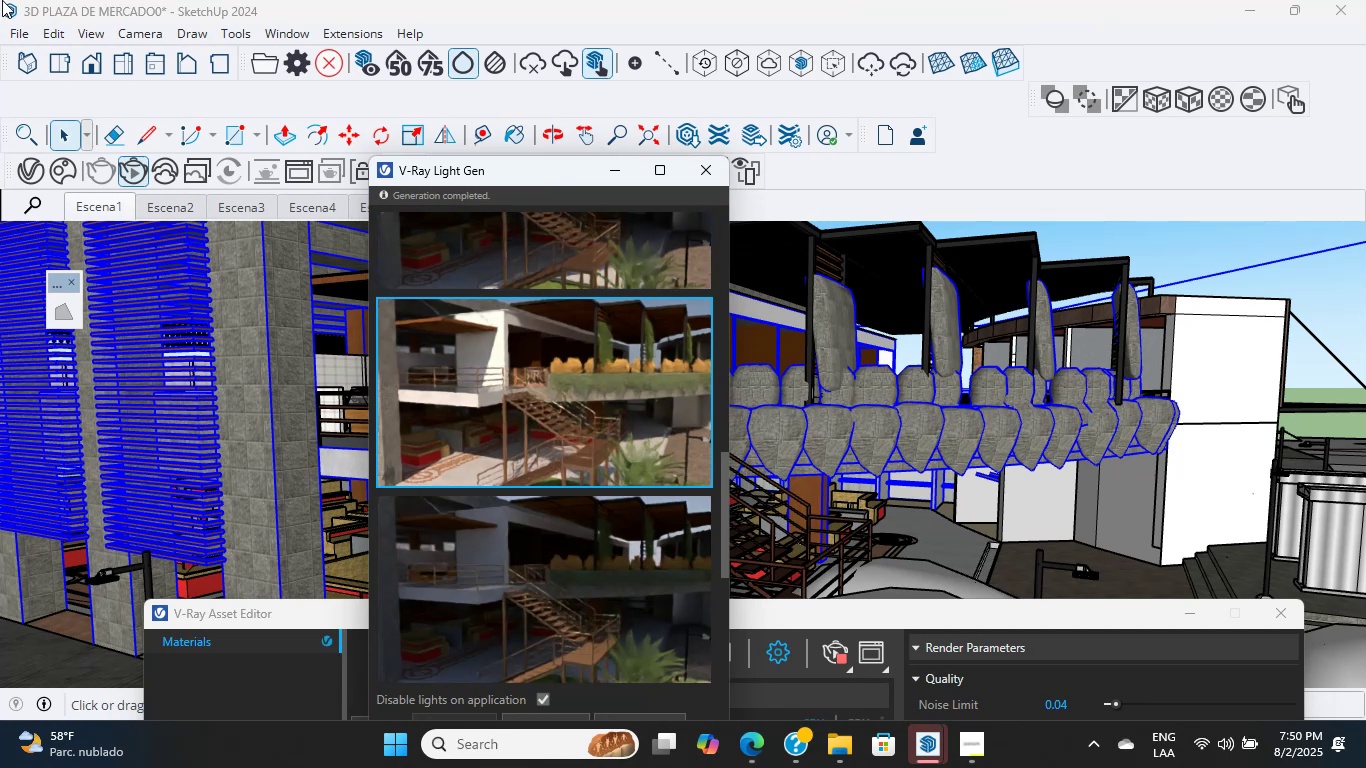 
wait(7.87)
 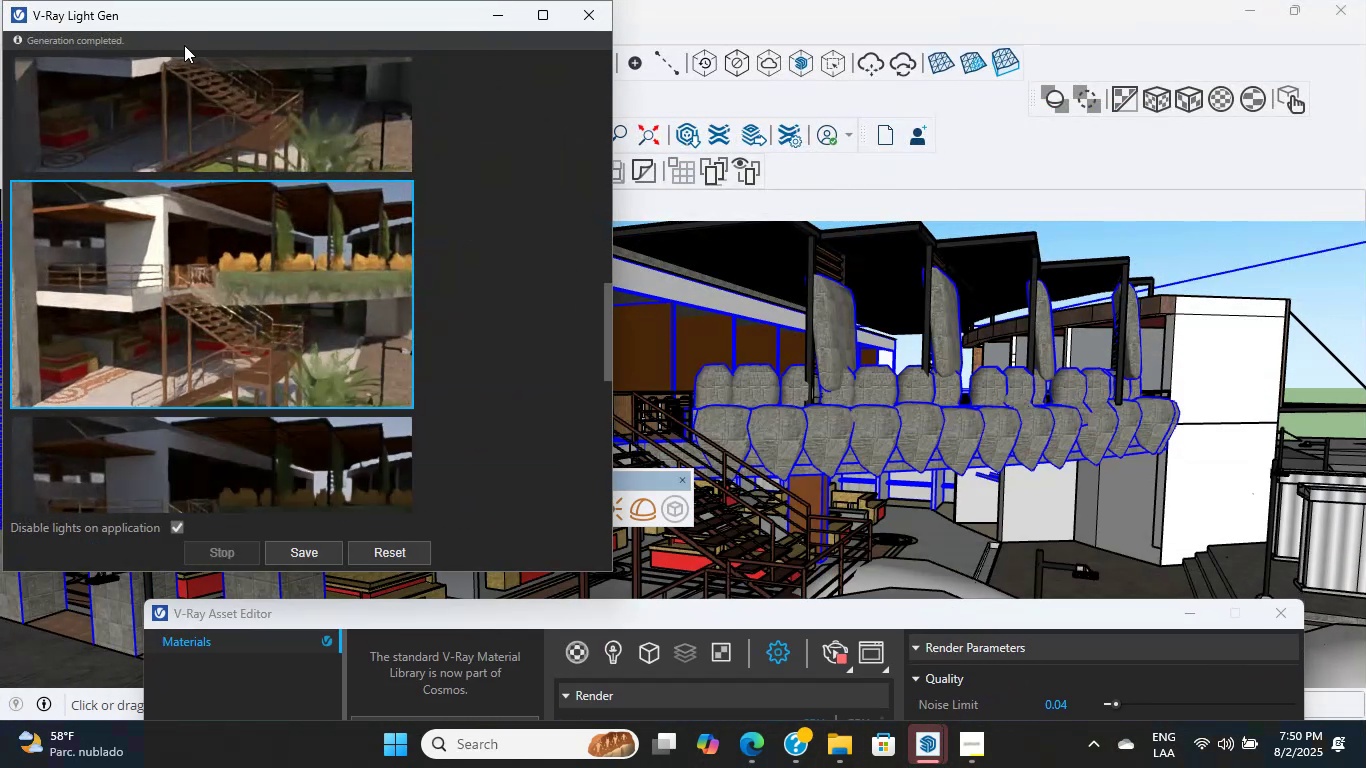 
mouse_move([1144, 464])
 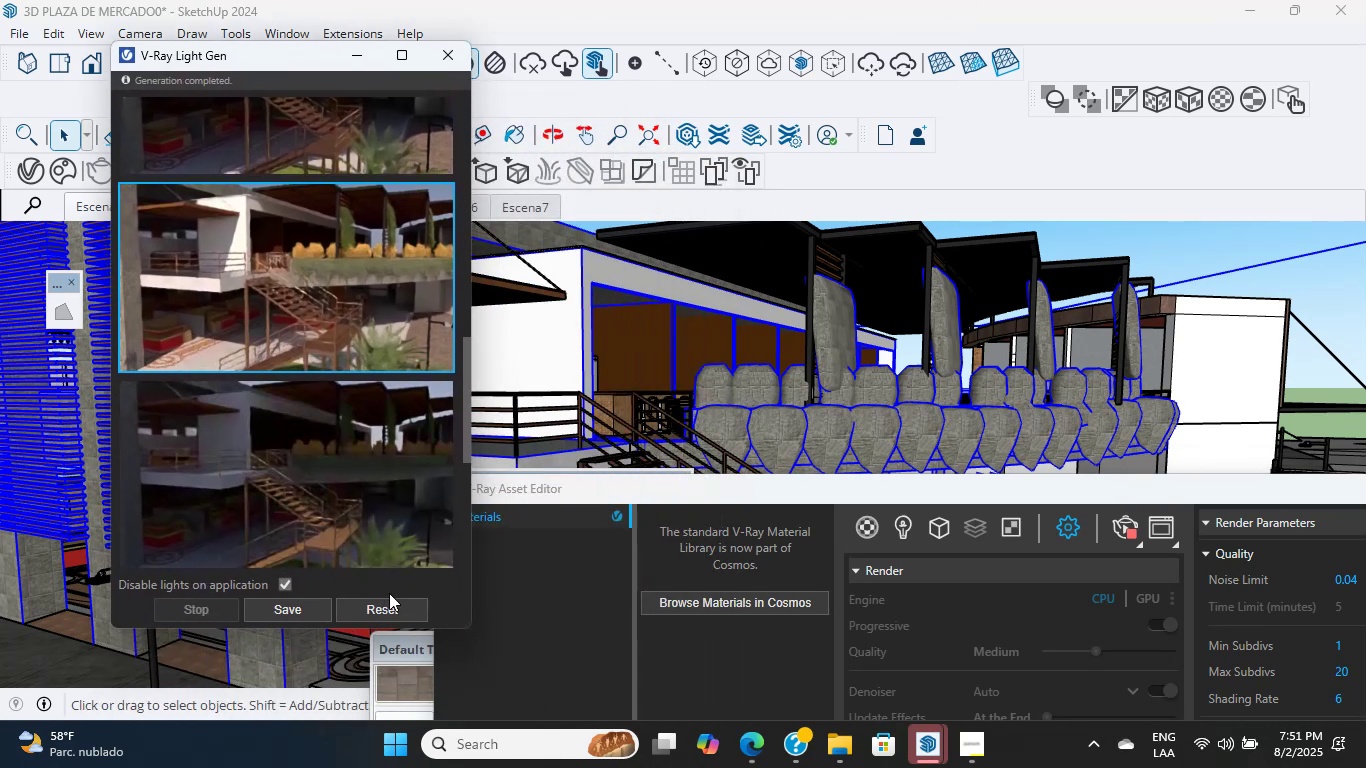 
wait(15.83)
 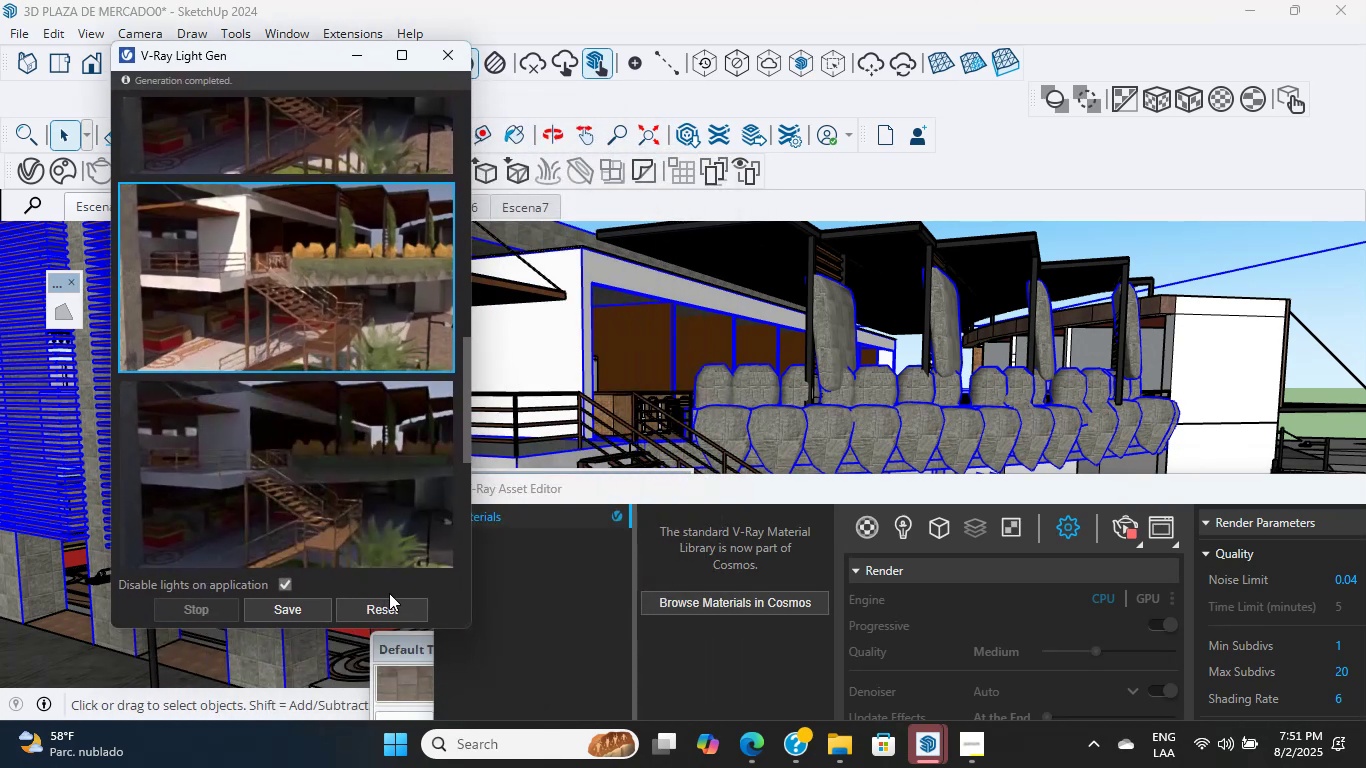 
left_click([386, 610])
 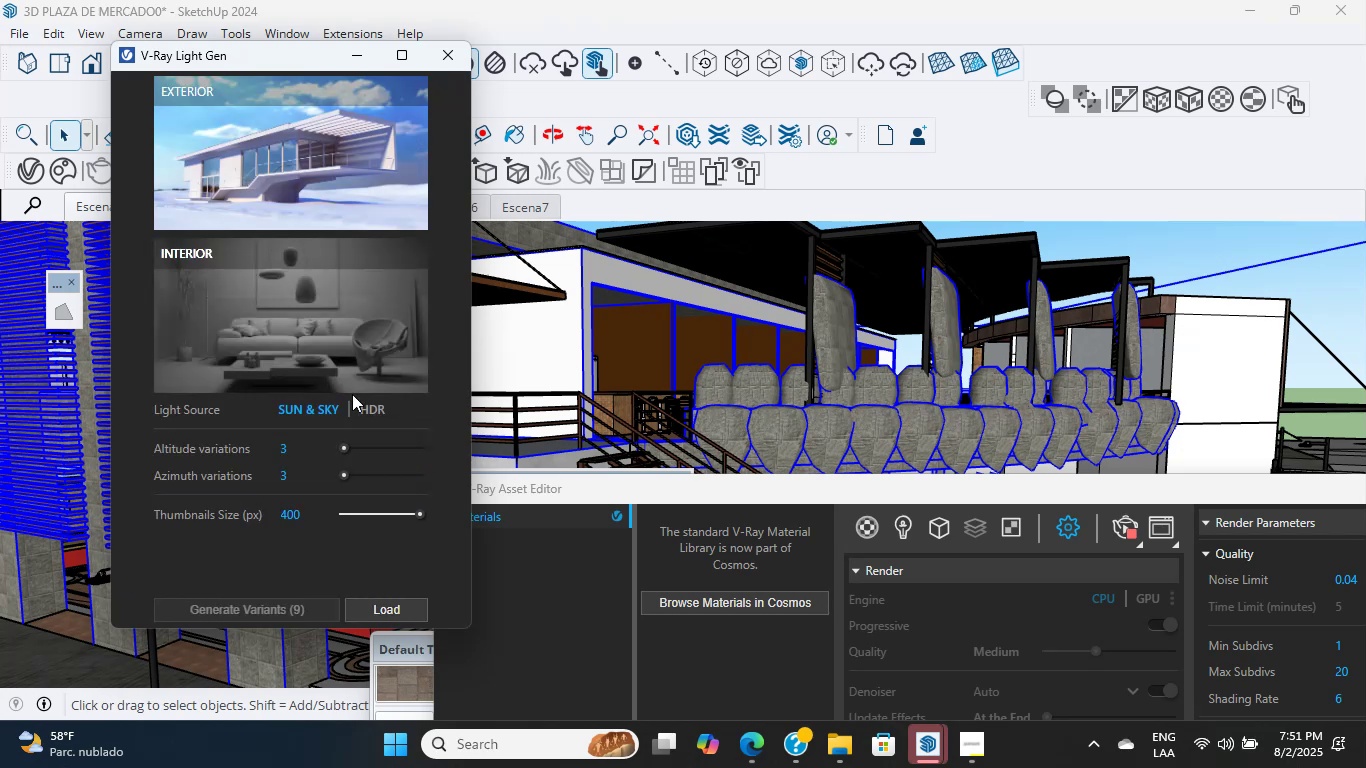 
left_click([374, 408])
 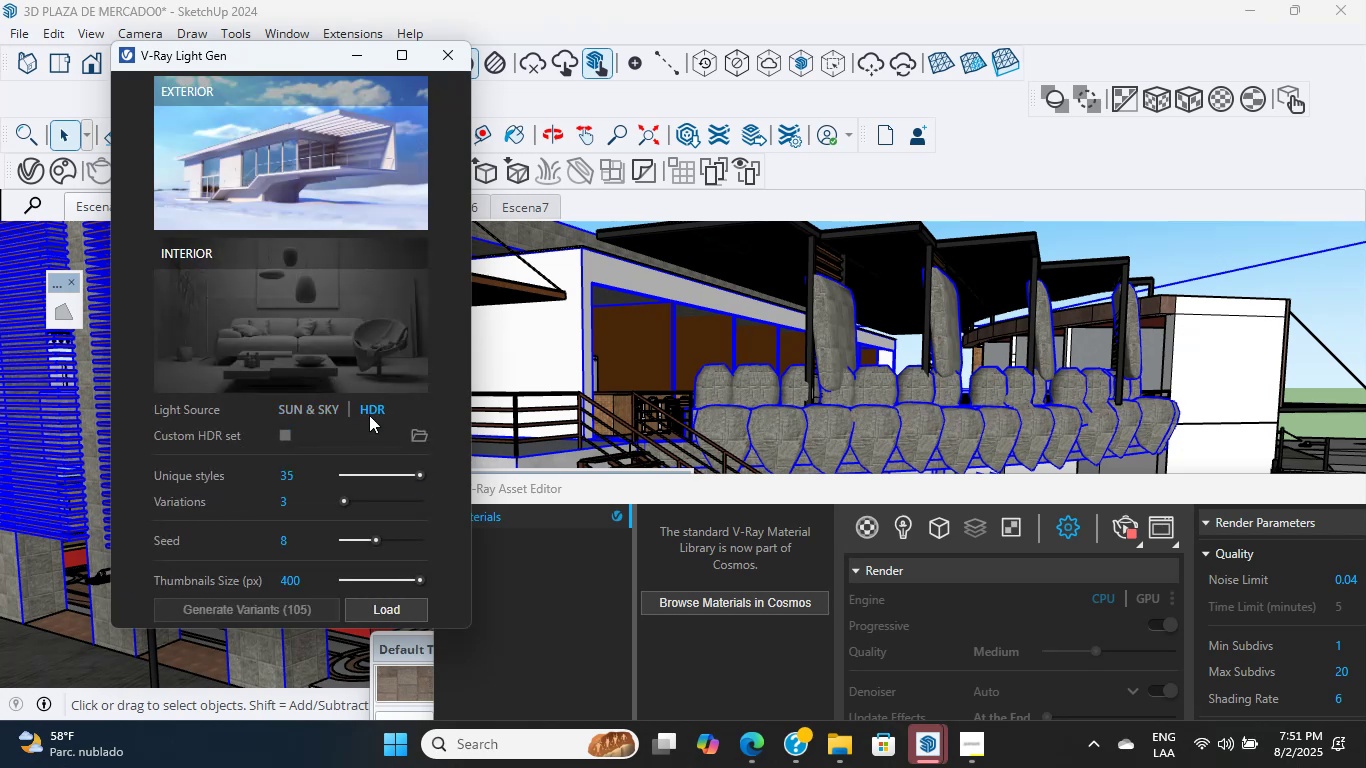 
scroll: coordinate [220, 483], scroll_direction: down, amount: 8.0
 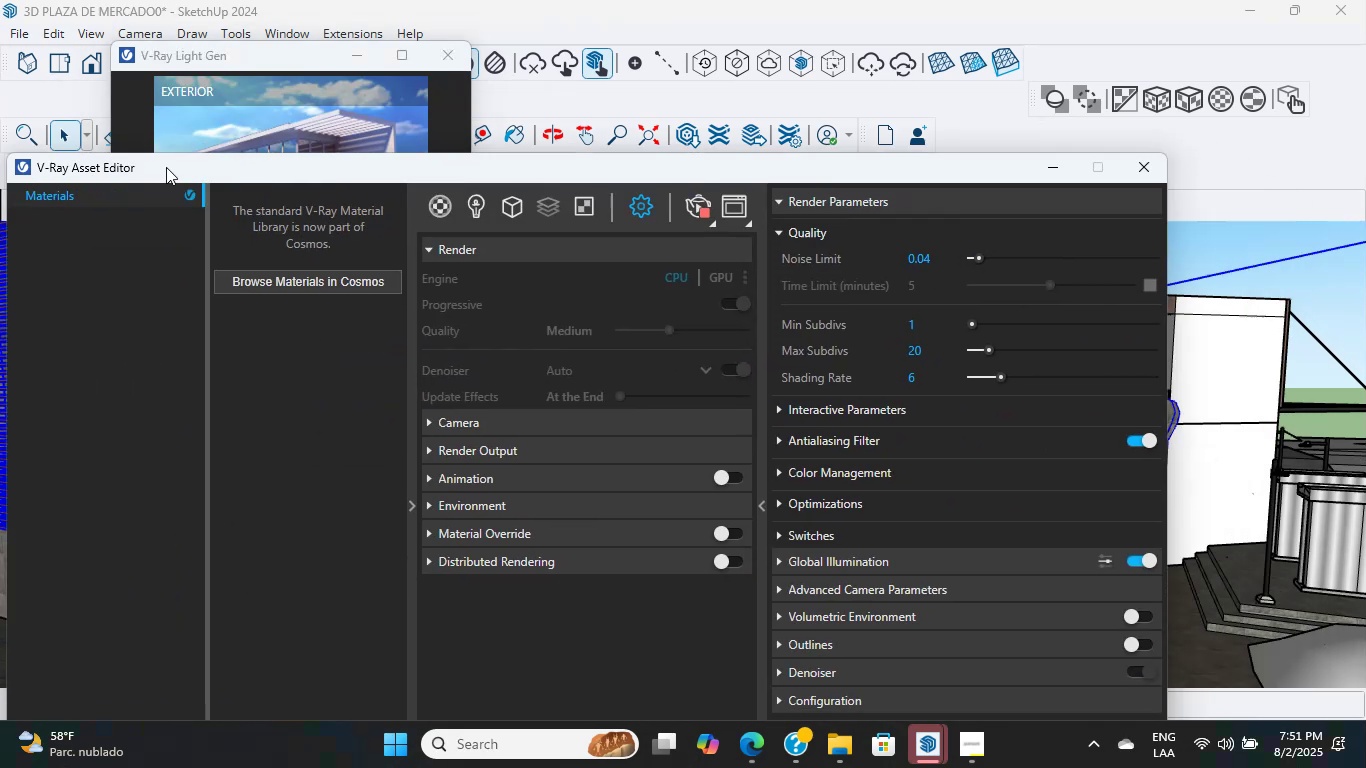 
left_click([921, 746])
 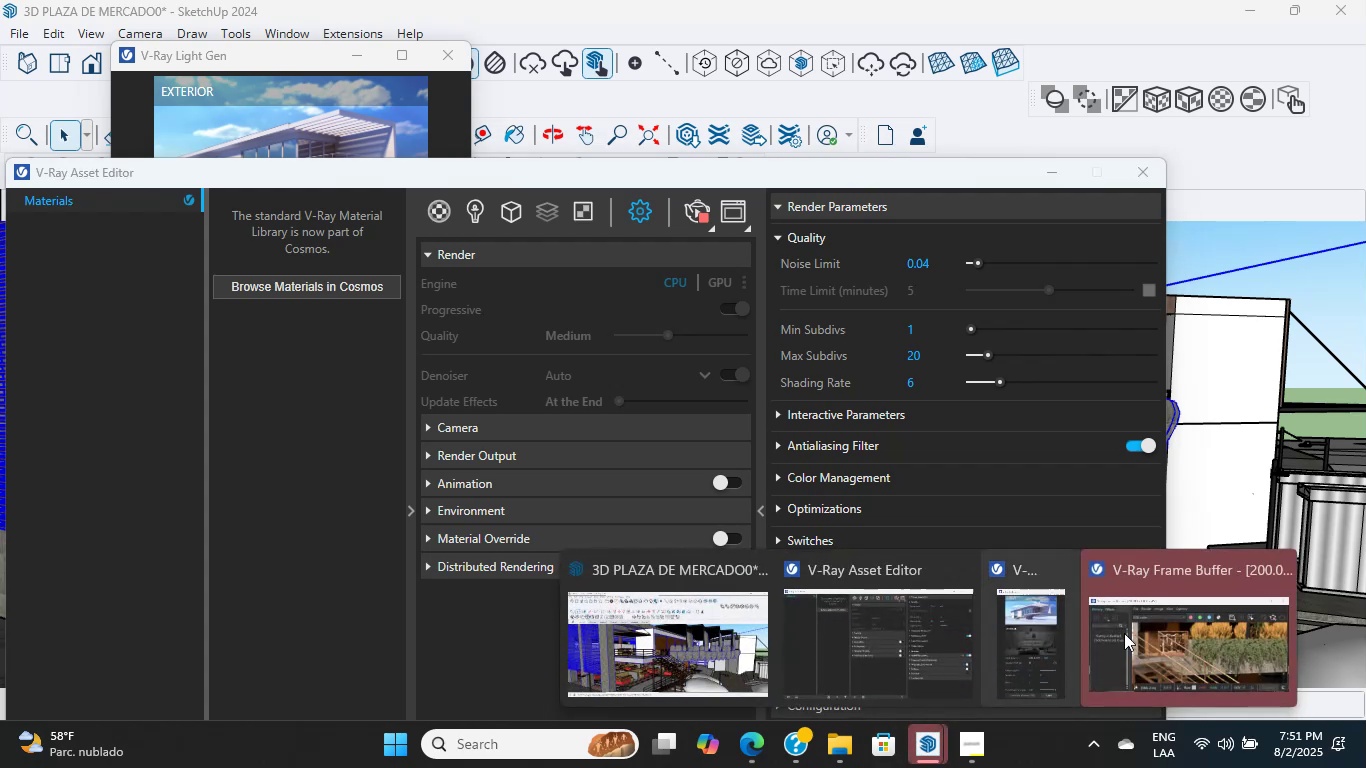 
left_click([1237, 603])
 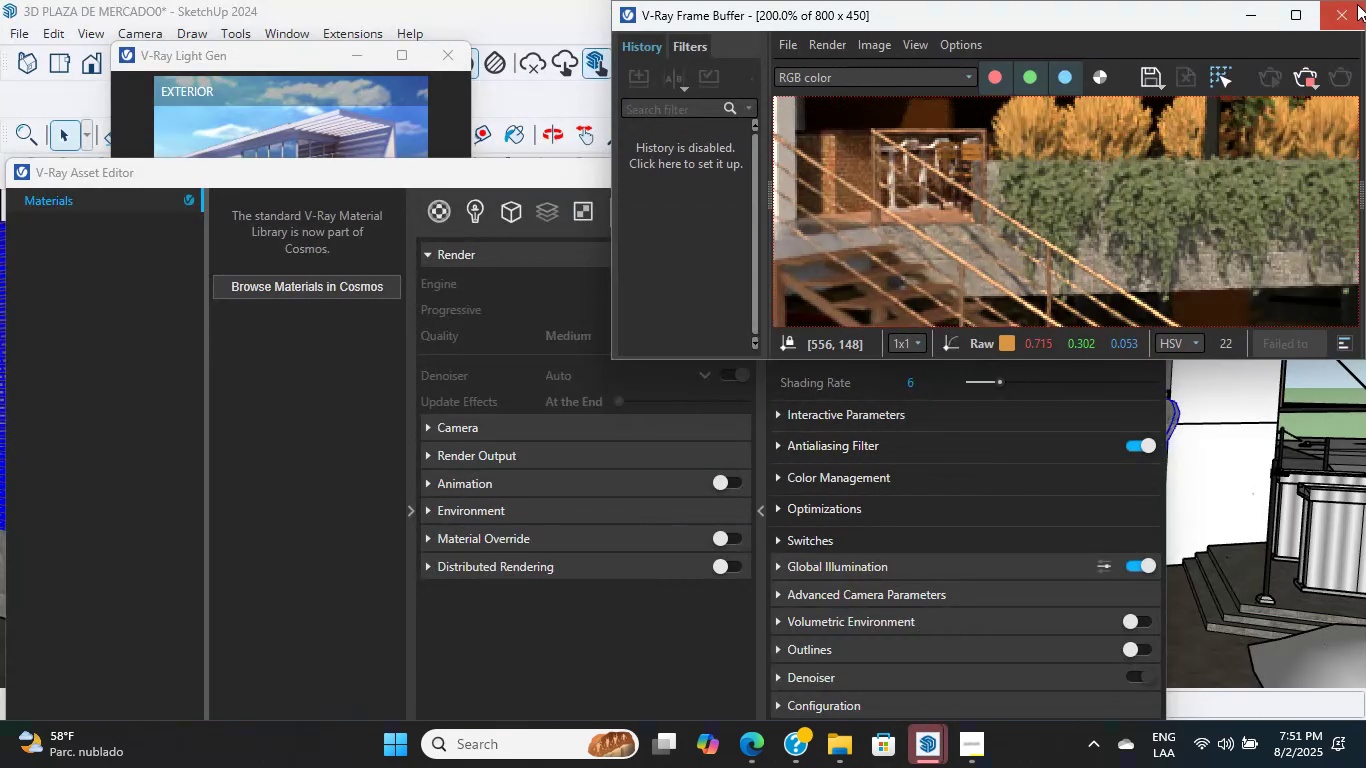 
scroll: coordinate [1127, 226], scroll_direction: down, amount: 5.0
 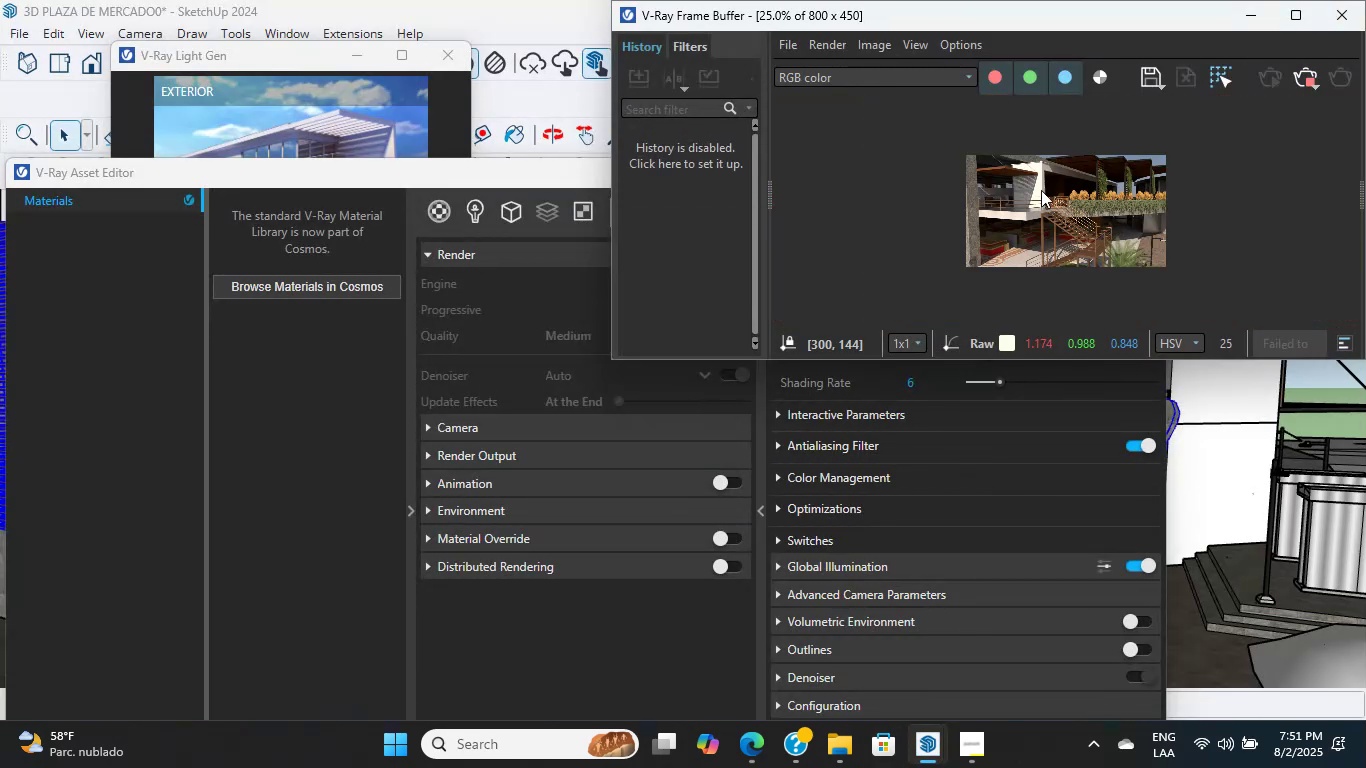 
scroll: coordinate [1073, 207], scroll_direction: up, amount: 2.0
 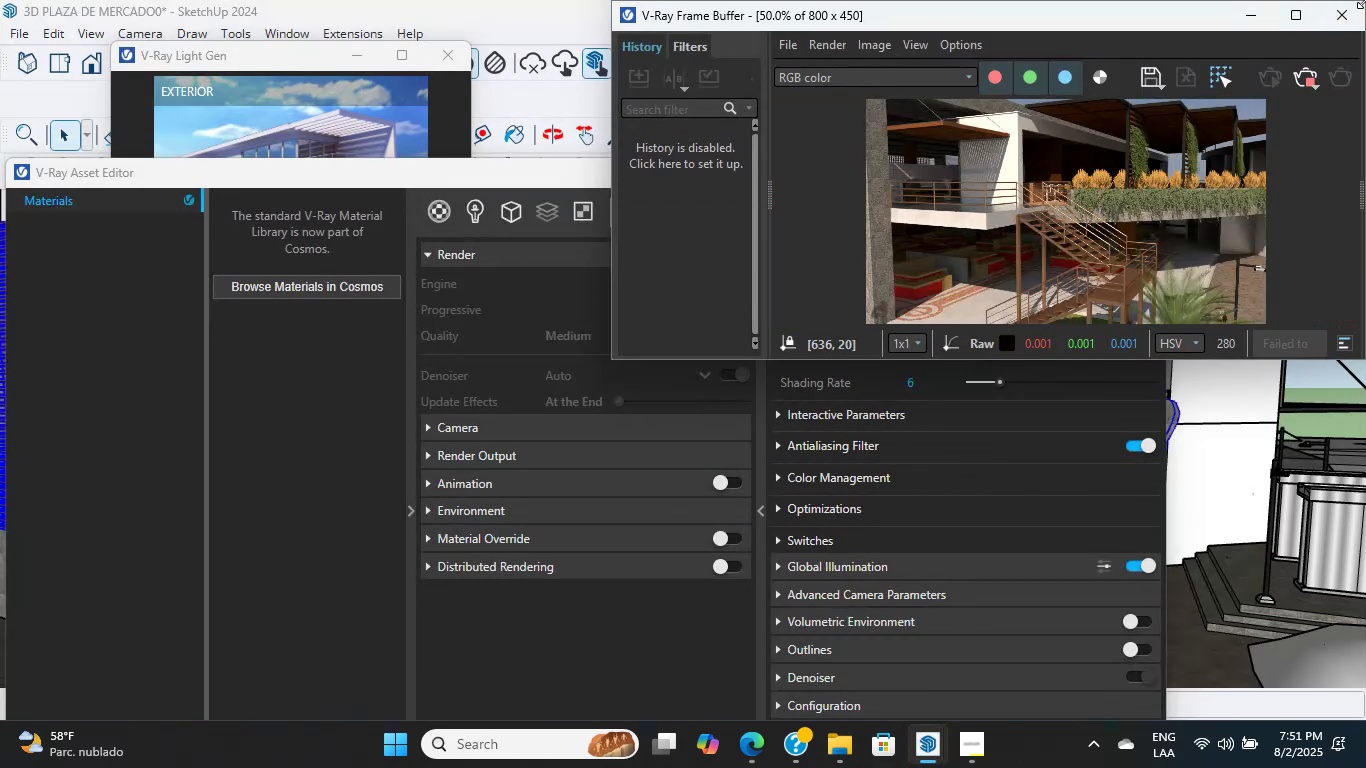 
left_click([1356, 14])
 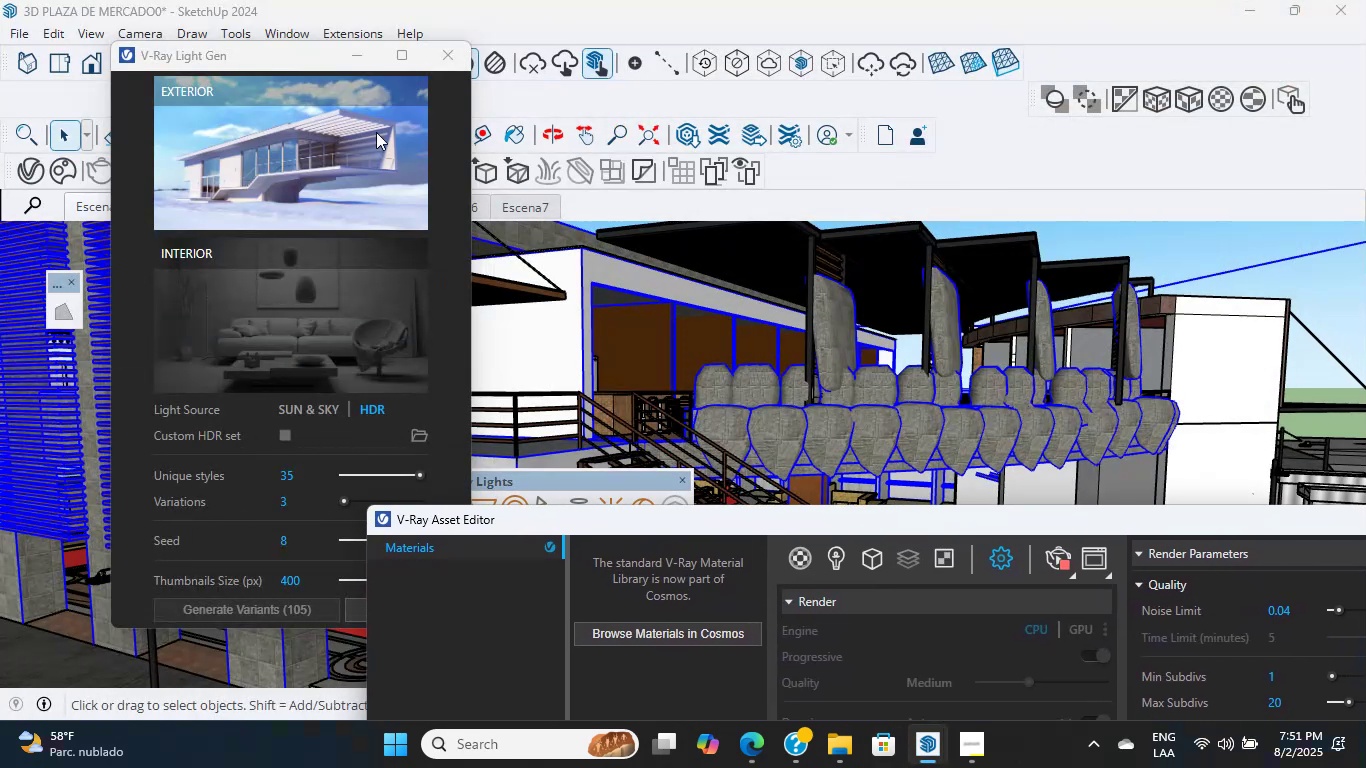 
left_click([440, 44])
 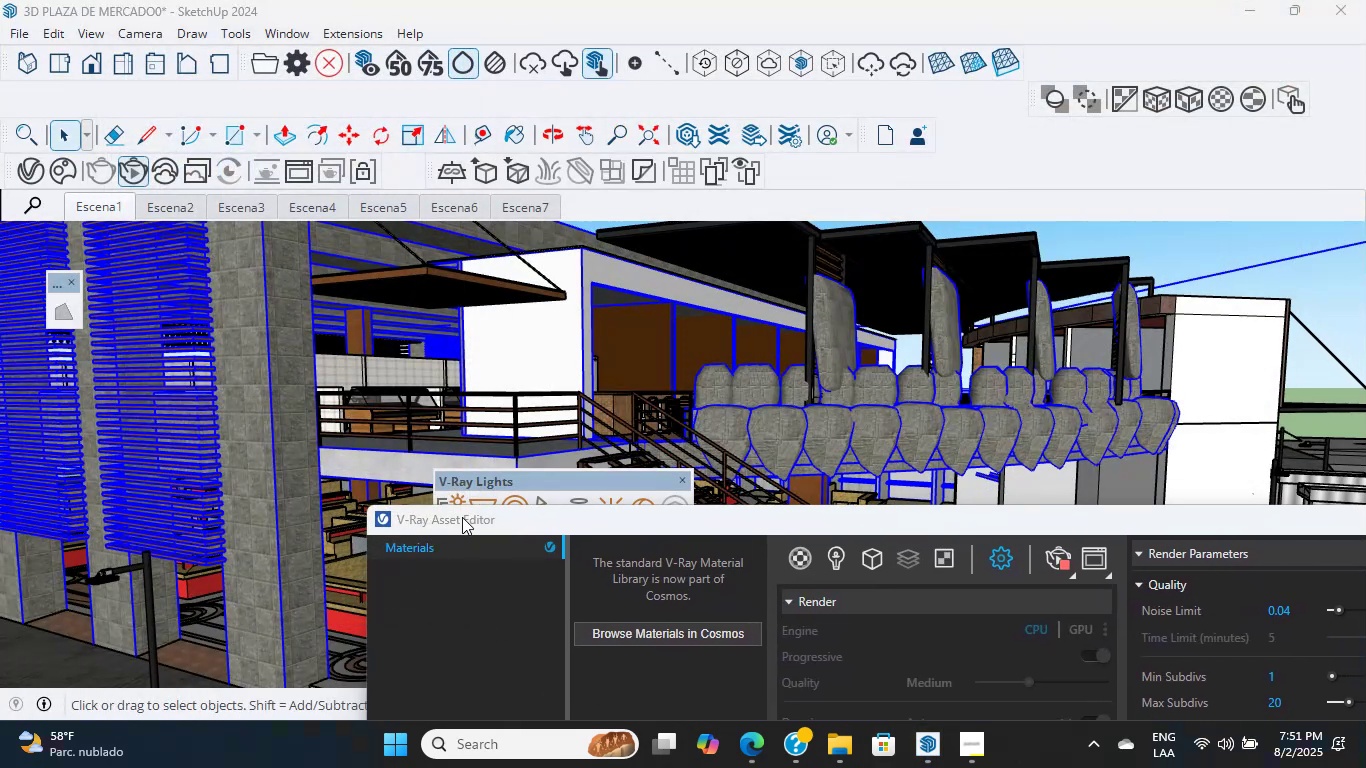 
mouse_move([449, 484])
 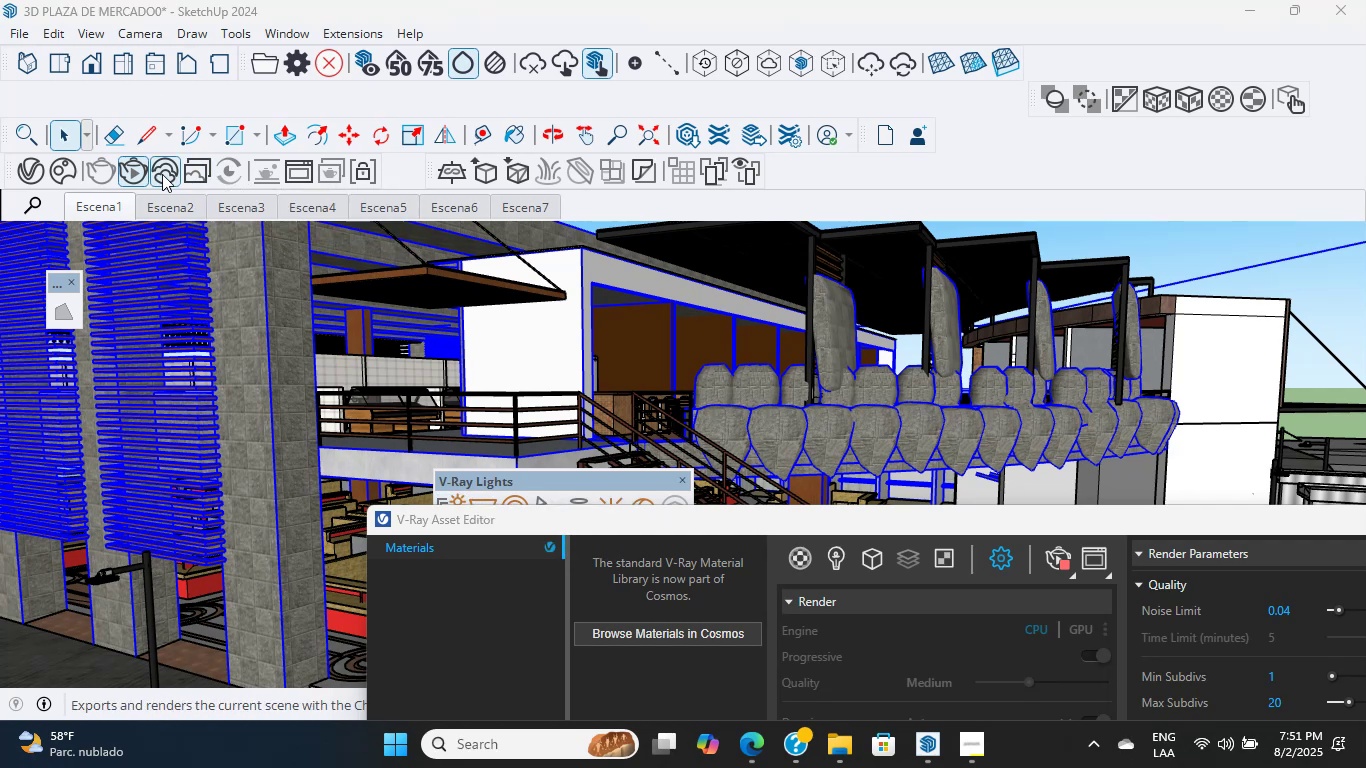 
left_click([110, 165])
 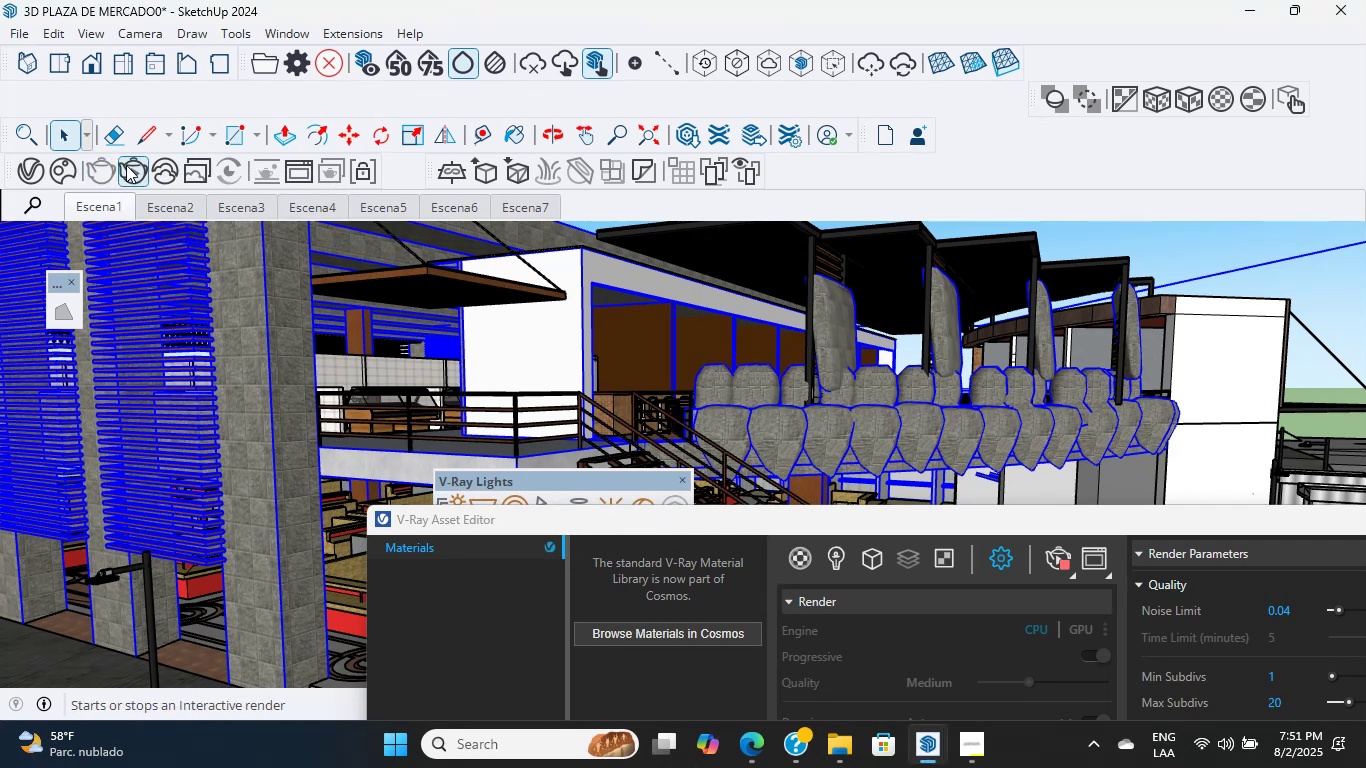 
left_click([125, 169])
 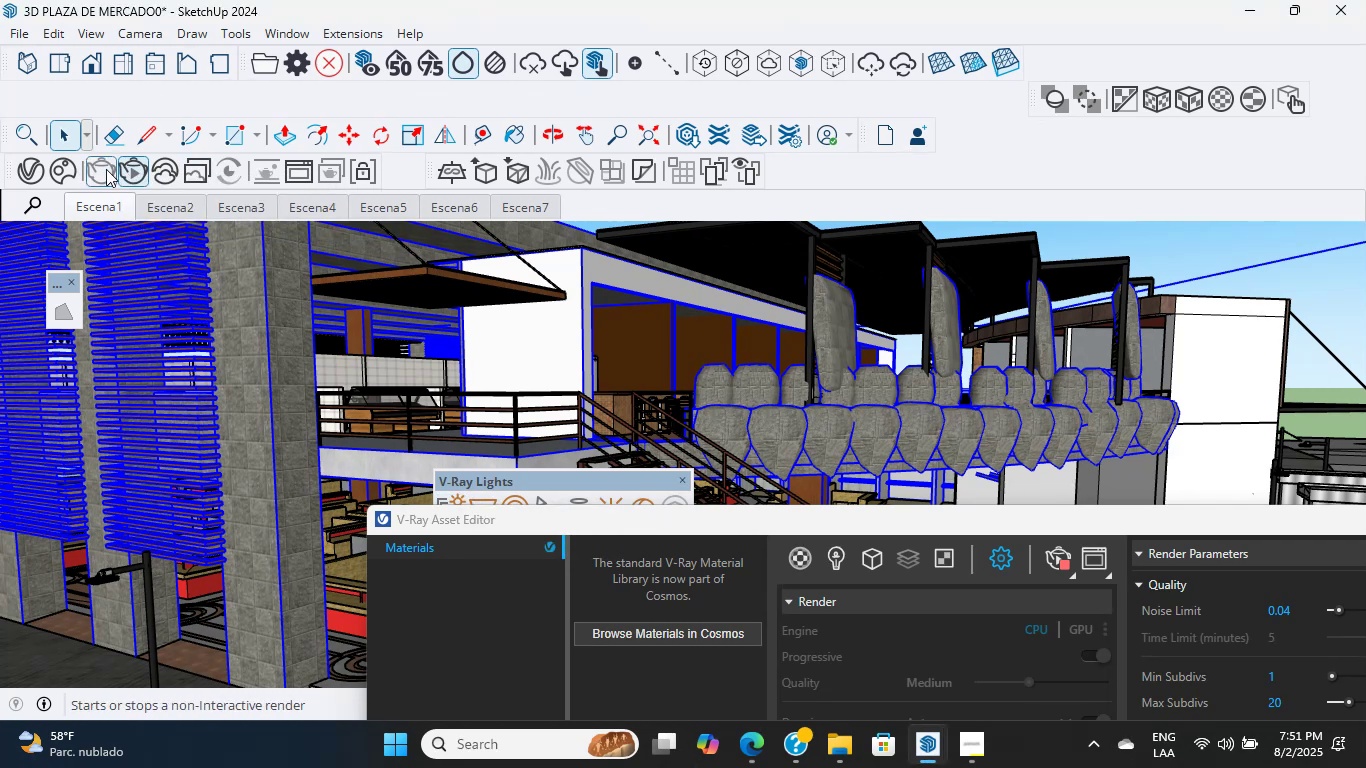 
left_click([104, 160])
 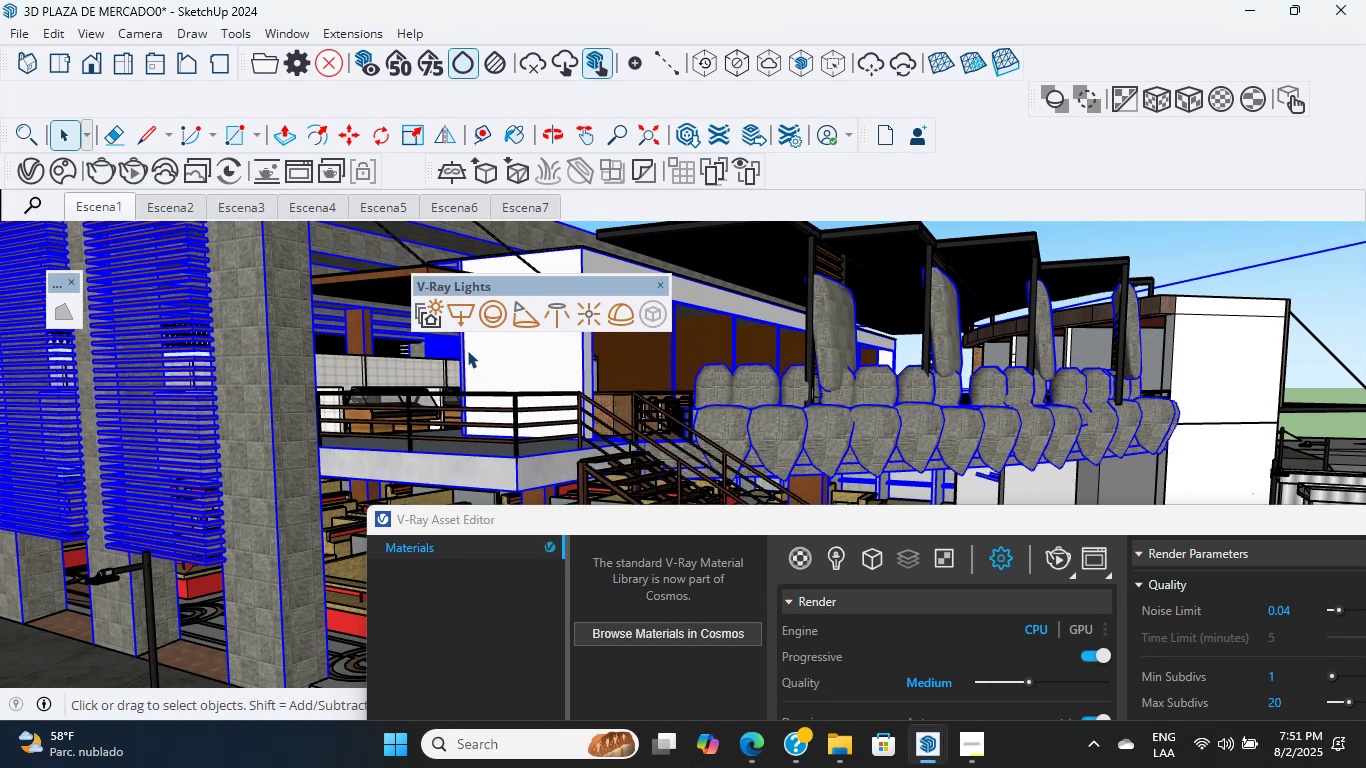 
left_click([435, 315])
 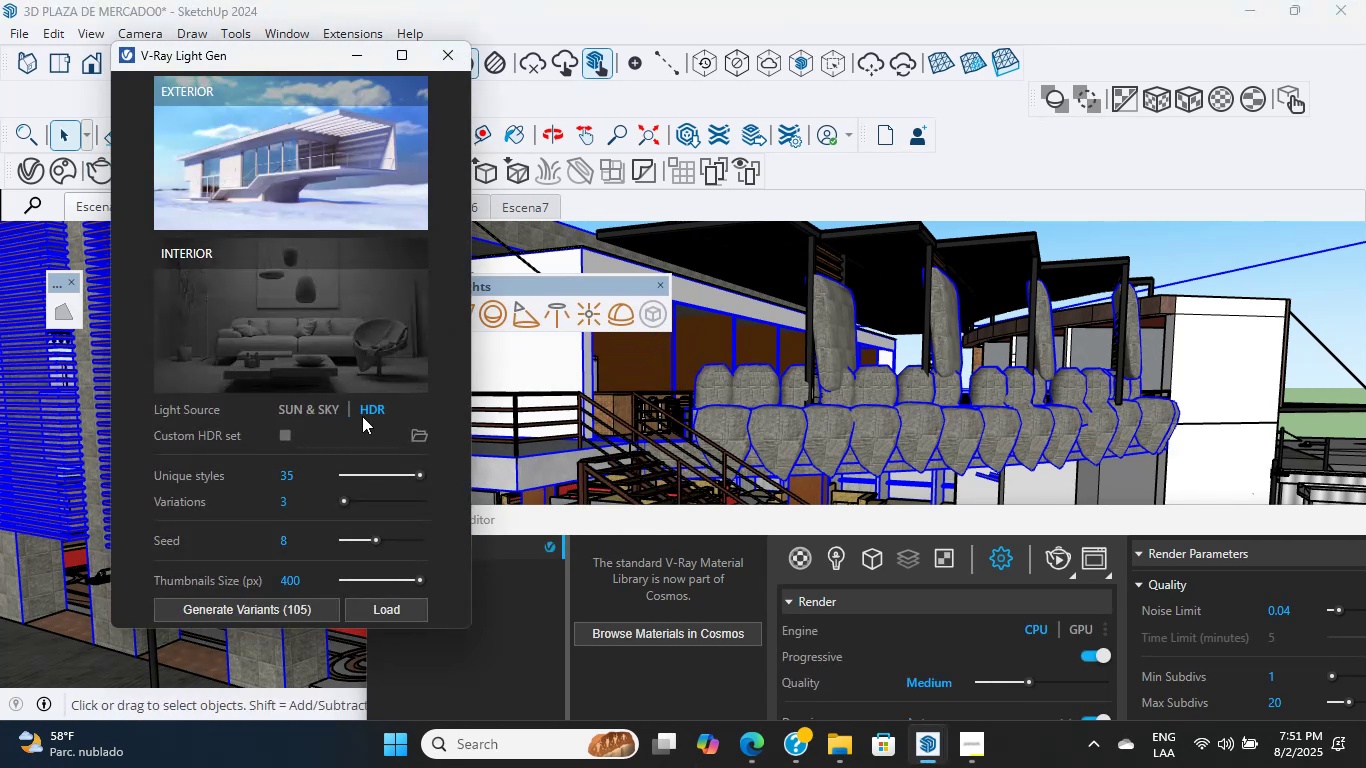 
left_click([239, 614])
 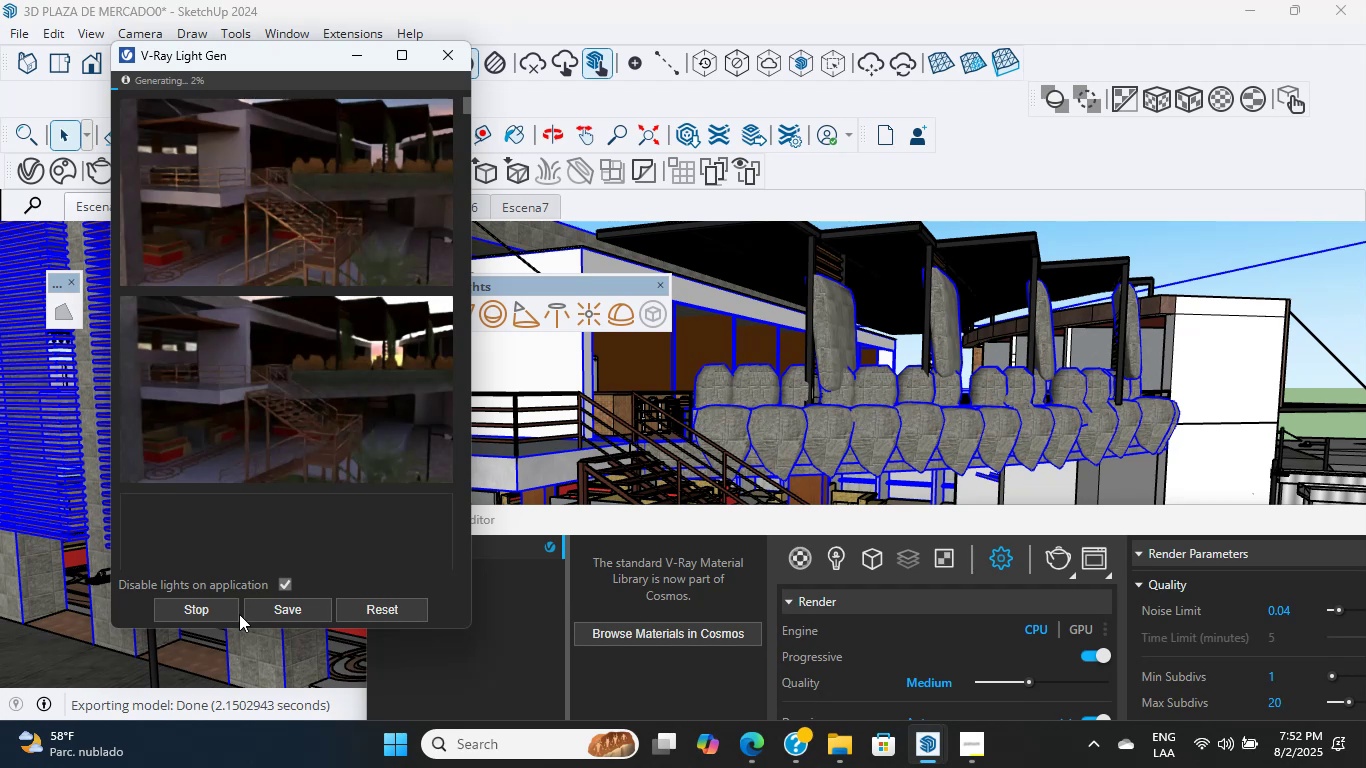 
wait(28.43)
 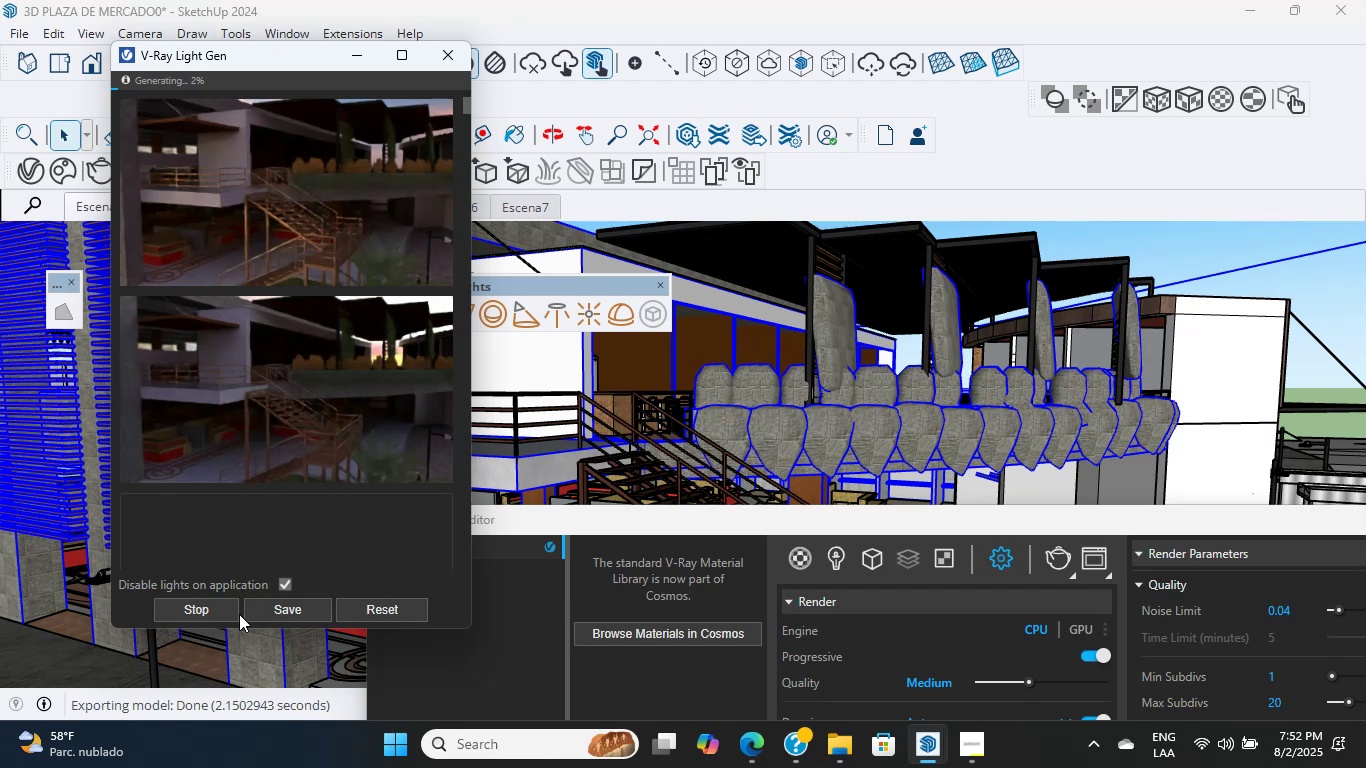 
scroll: coordinate [183, 246], scroll_direction: down, amount: 7.0
 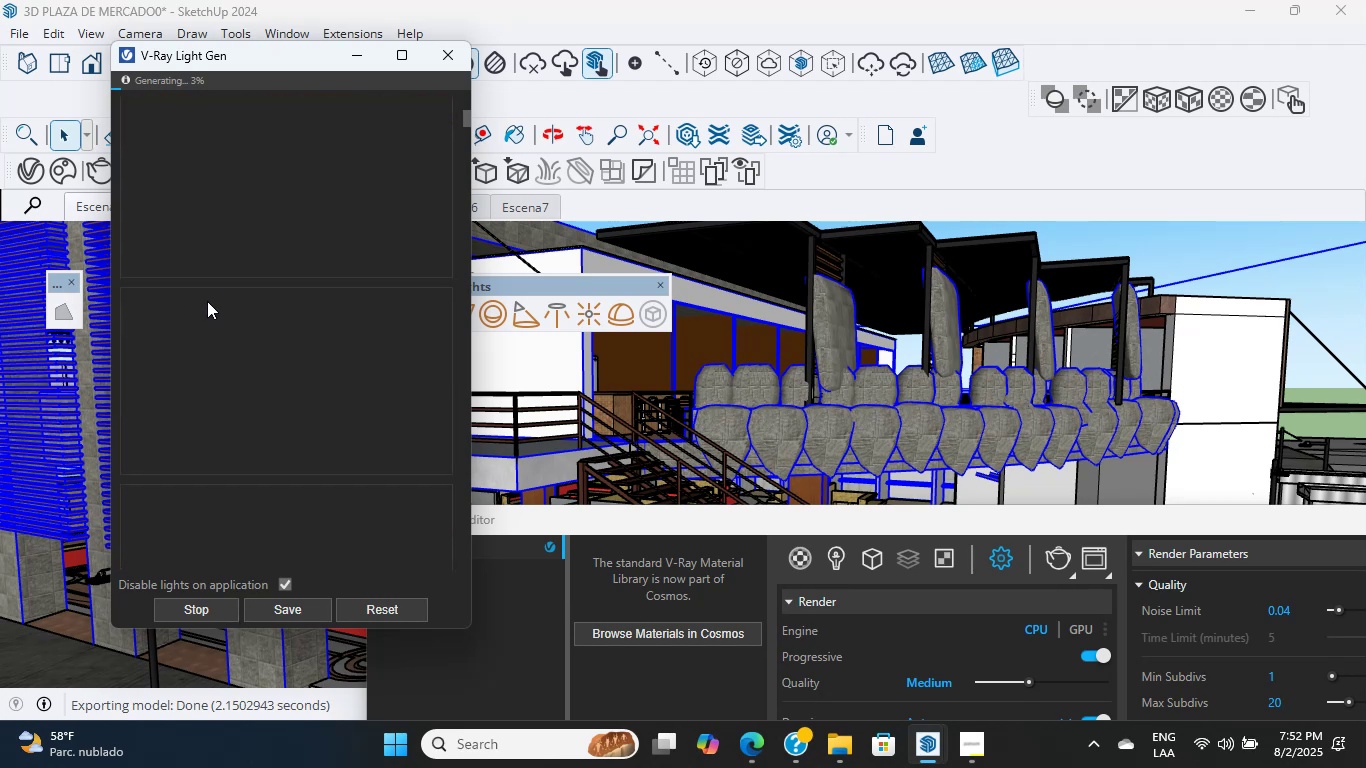 
scroll: coordinate [234, 308], scroll_direction: up, amount: 2.0
 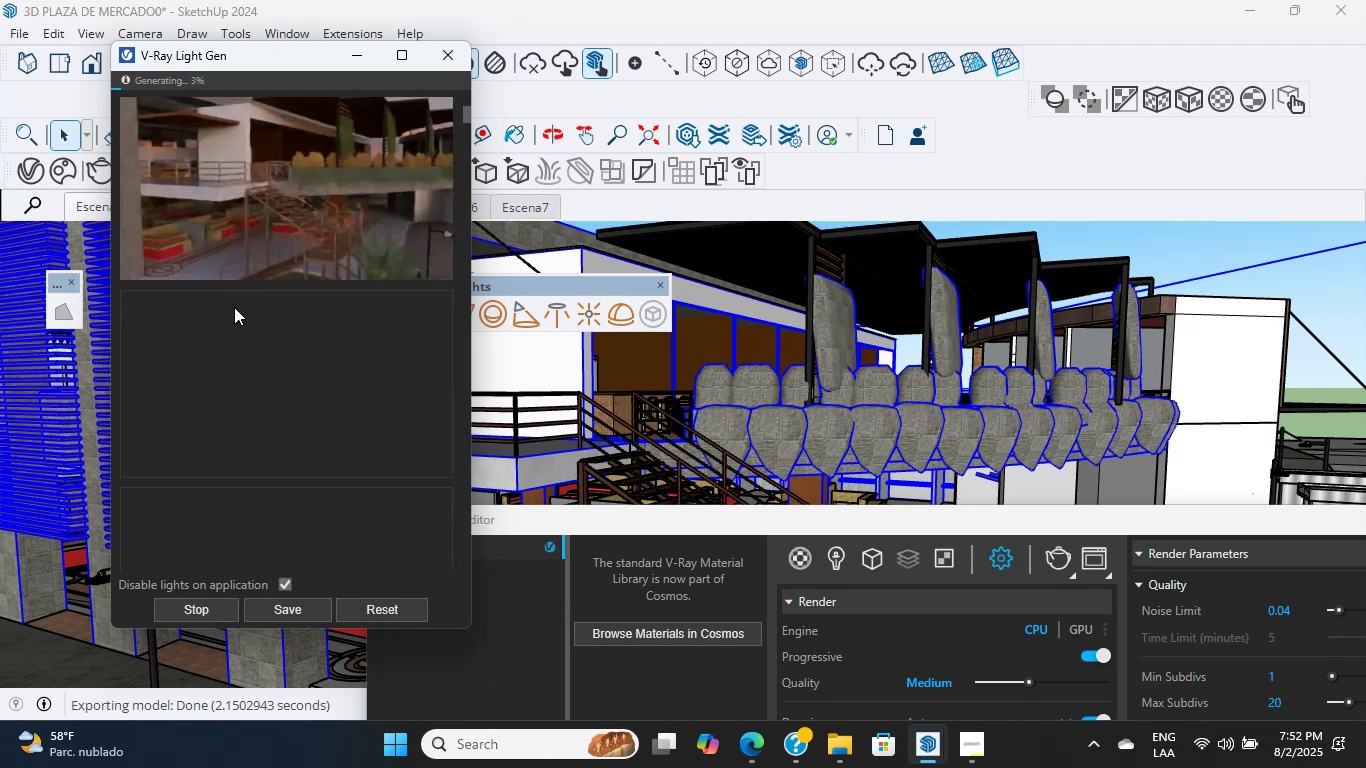 
scroll: coordinate [241, 406], scroll_direction: down, amount: 3.0
 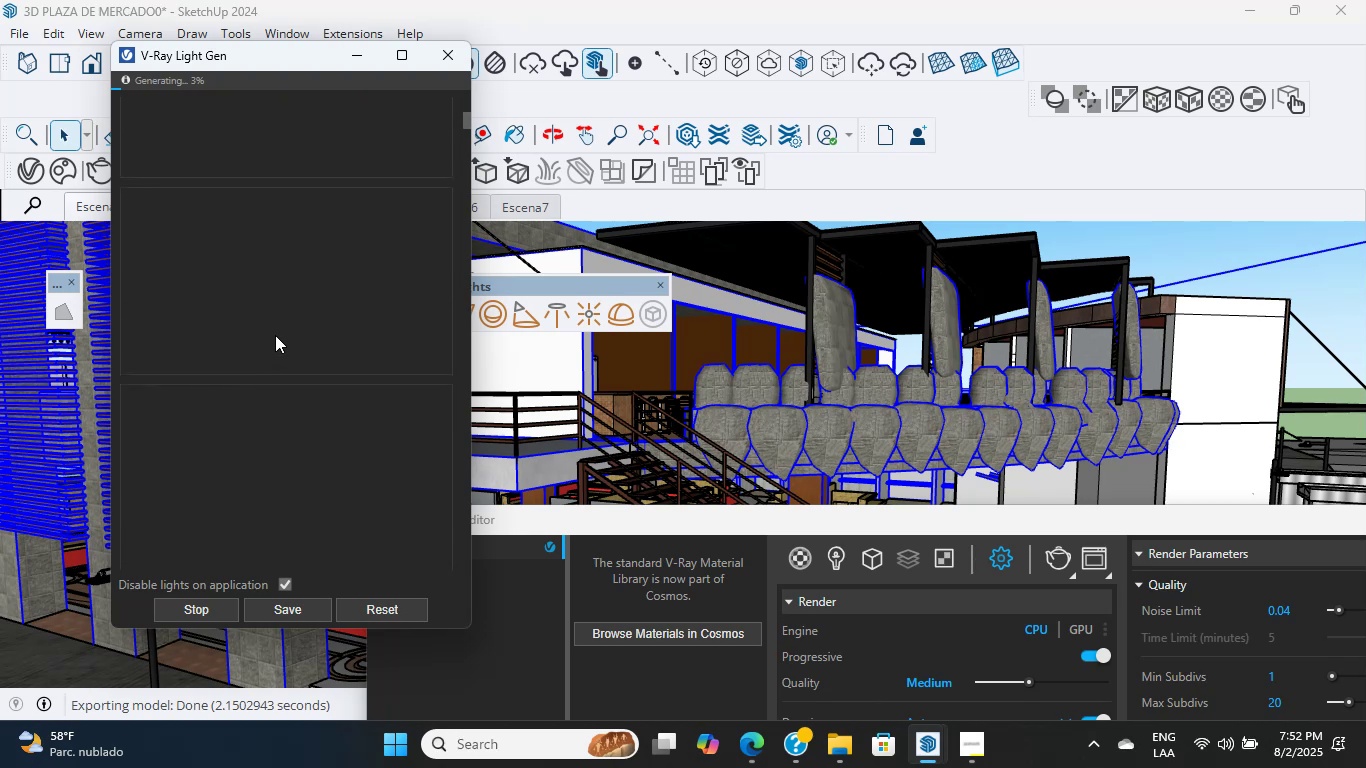 
scroll: coordinate [302, 308], scroll_direction: up, amount: 2.0
 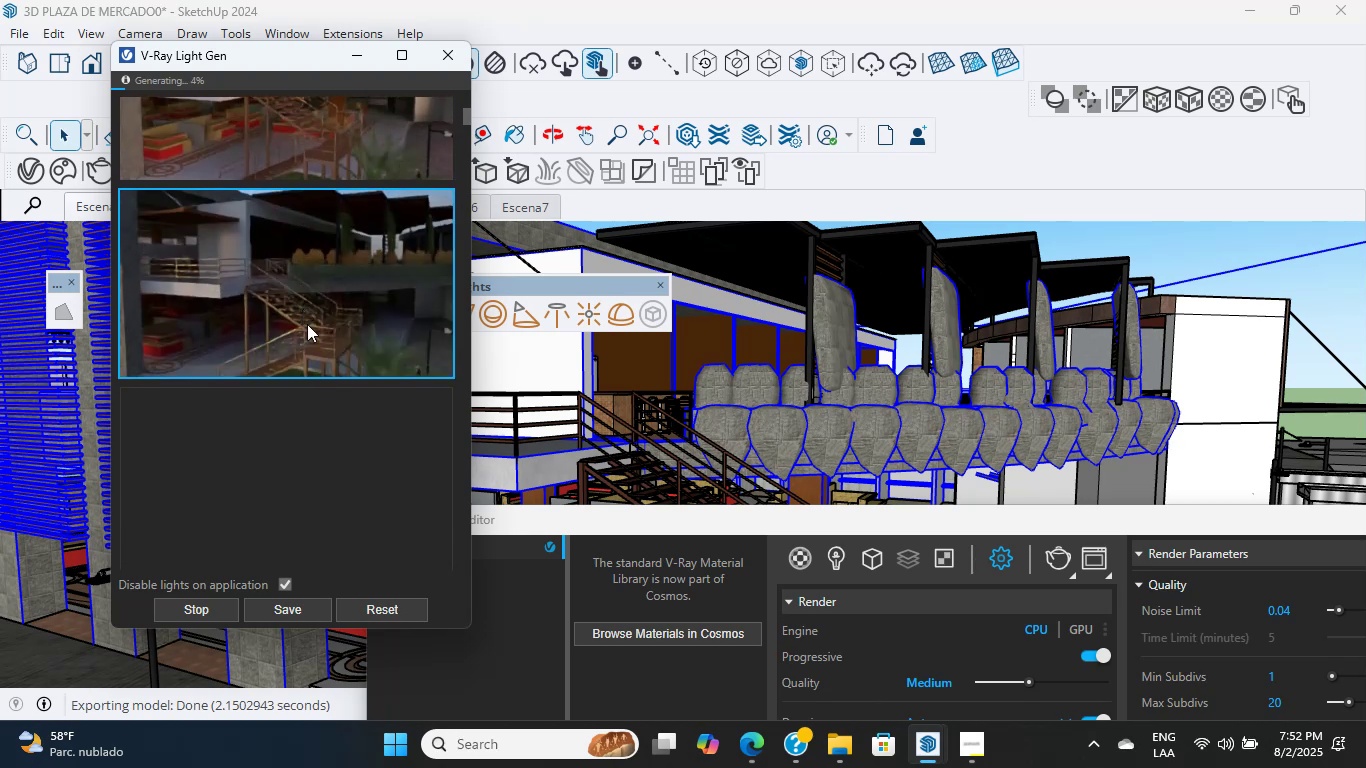 
scroll: coordinate [308, 346], scroll_direction: down, amount: 2.0
 